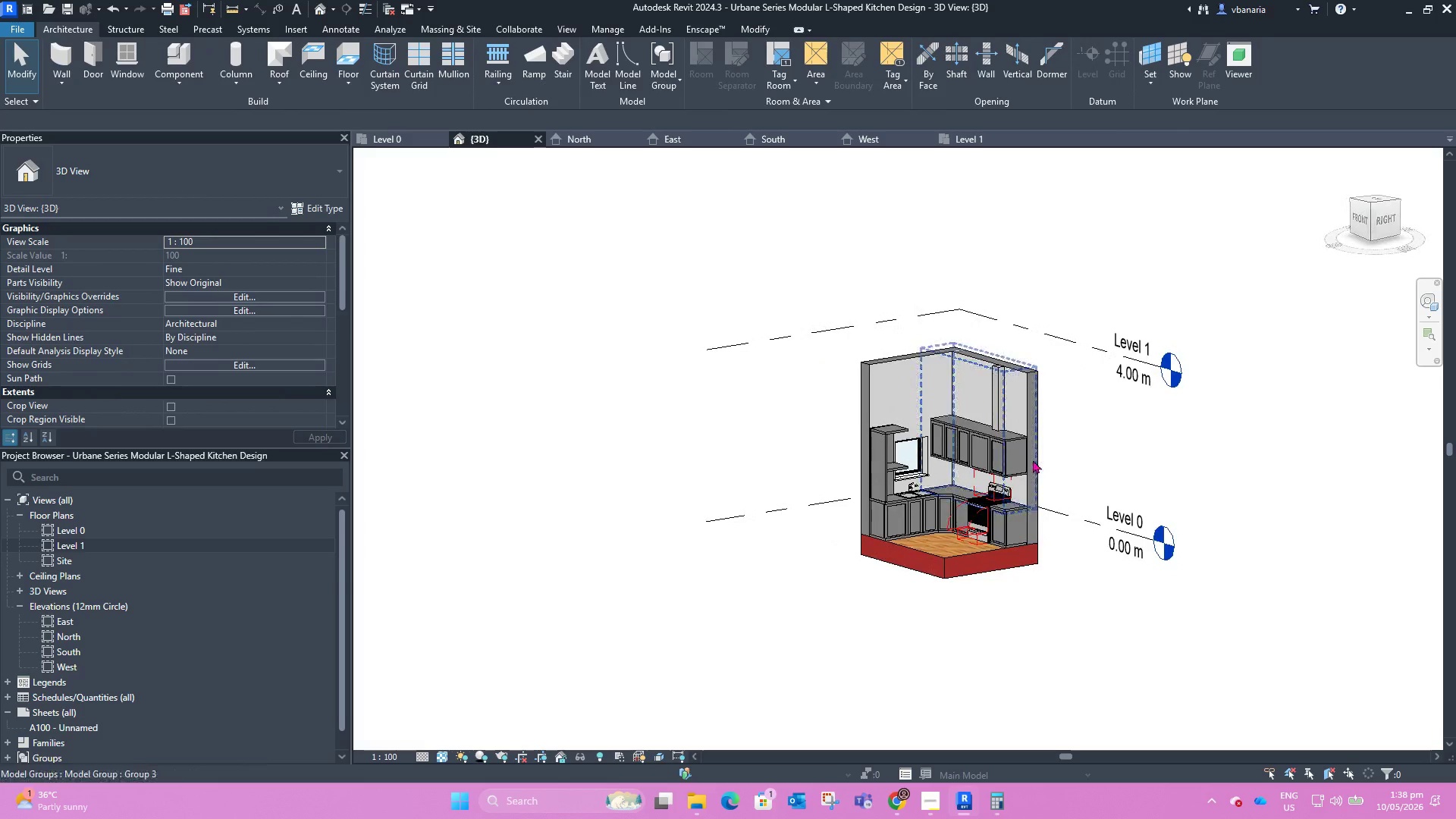 
scroll: coordinate [881, 266], scroll_direction: up, amount: 6.0
 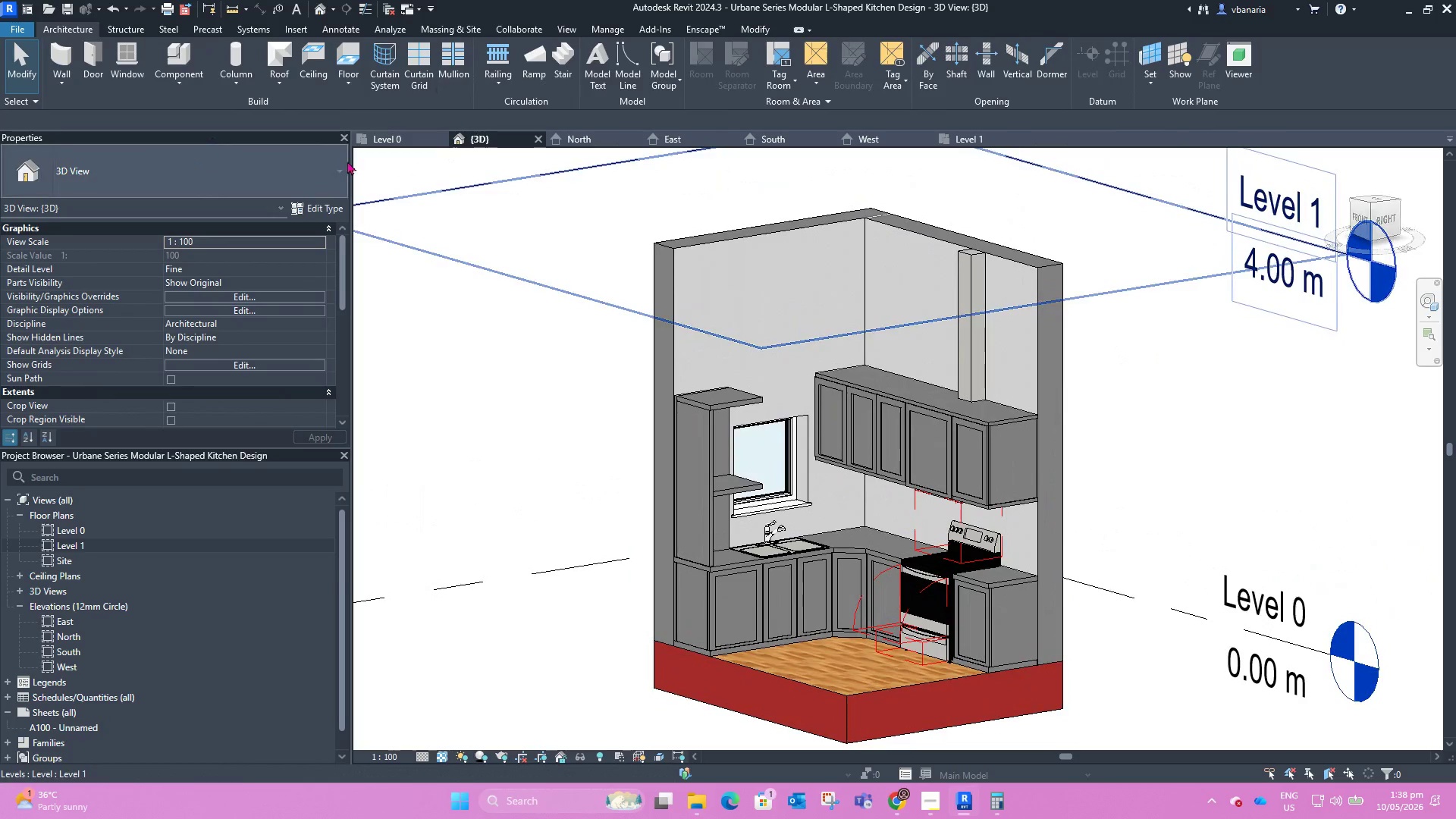 
left_click([402, 140])
 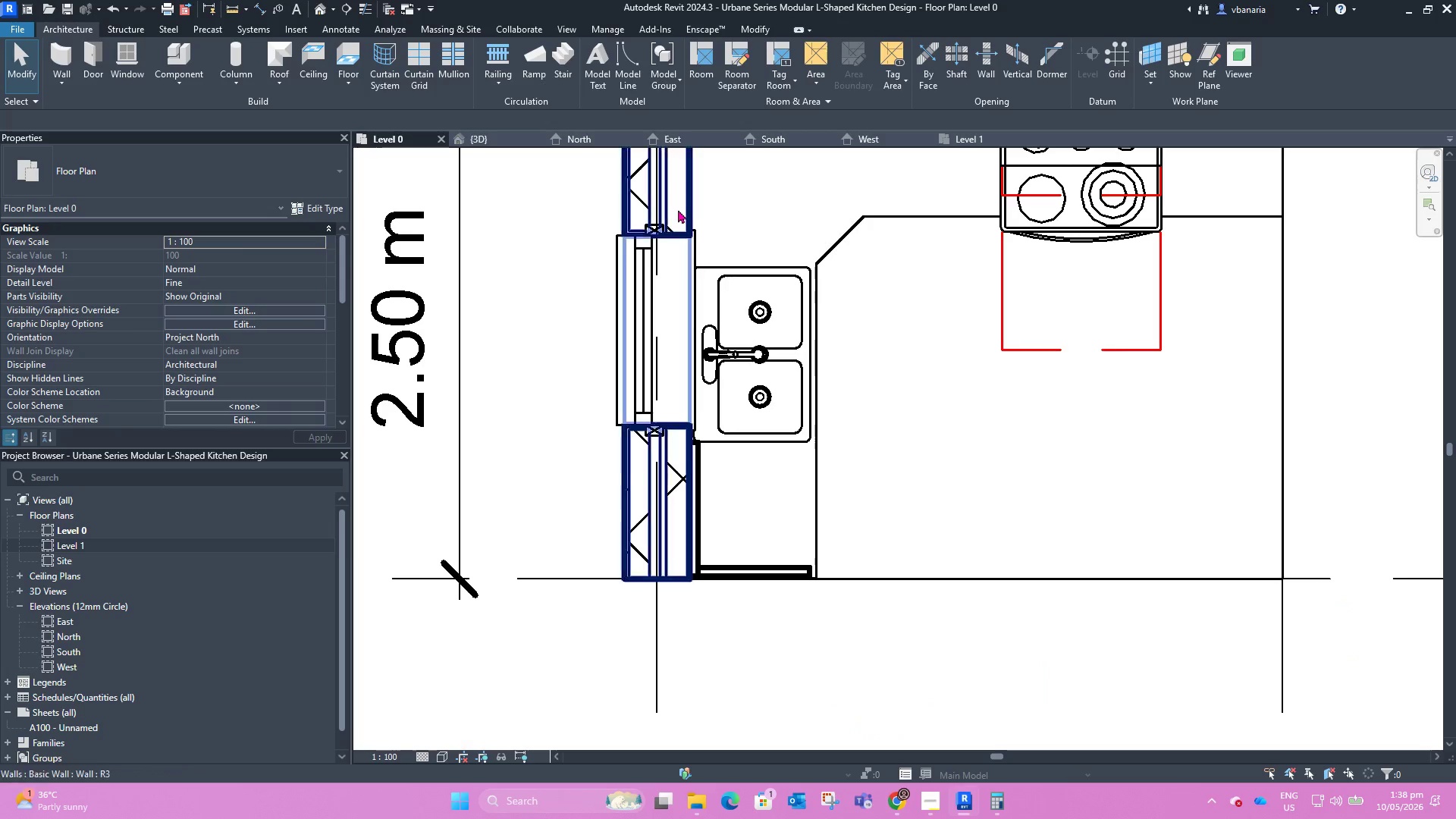 
scroll: coordinate [548, 393], scroll_direction: down, amount: 6.0
 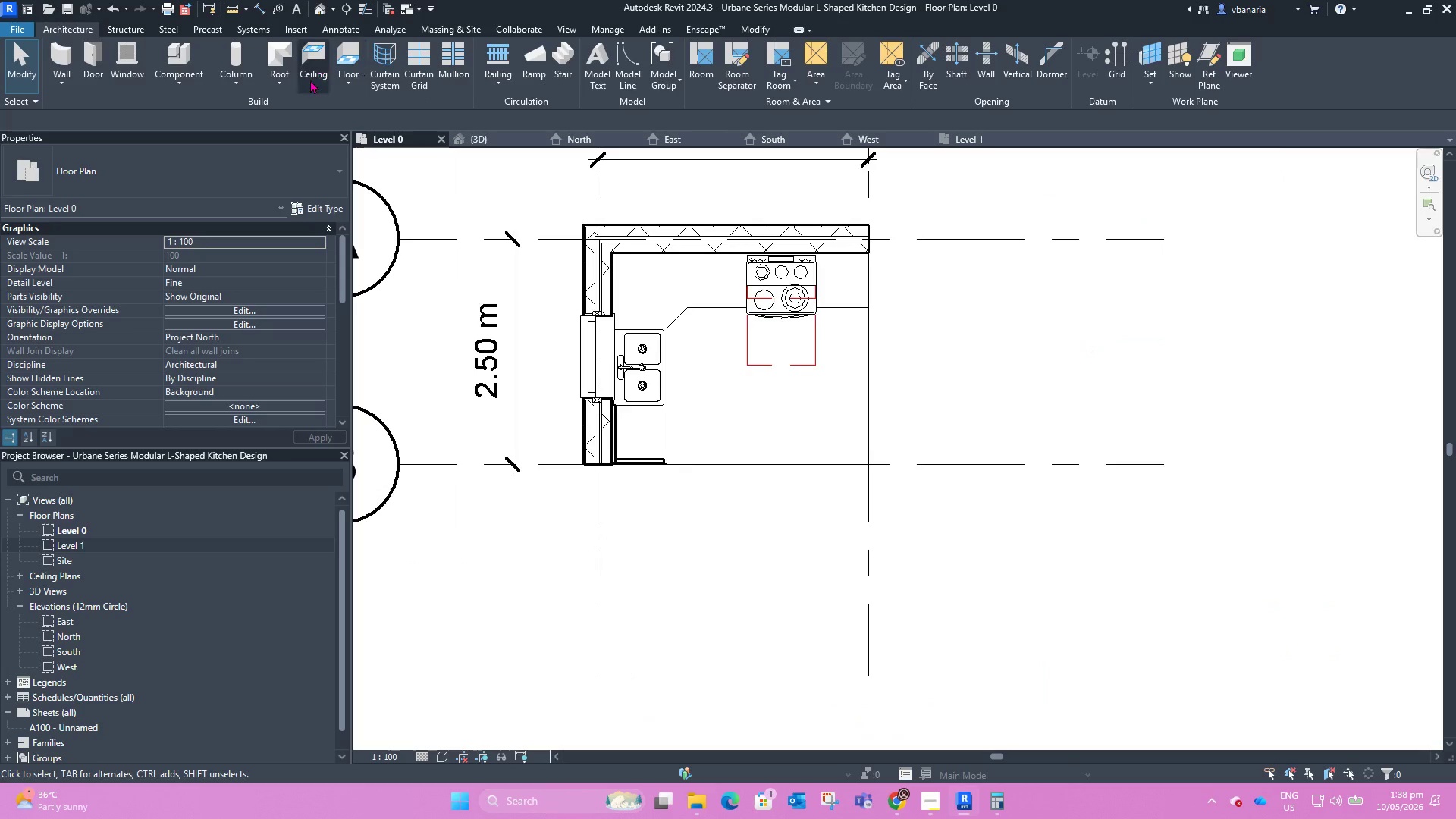 
left_click([310, 80])
 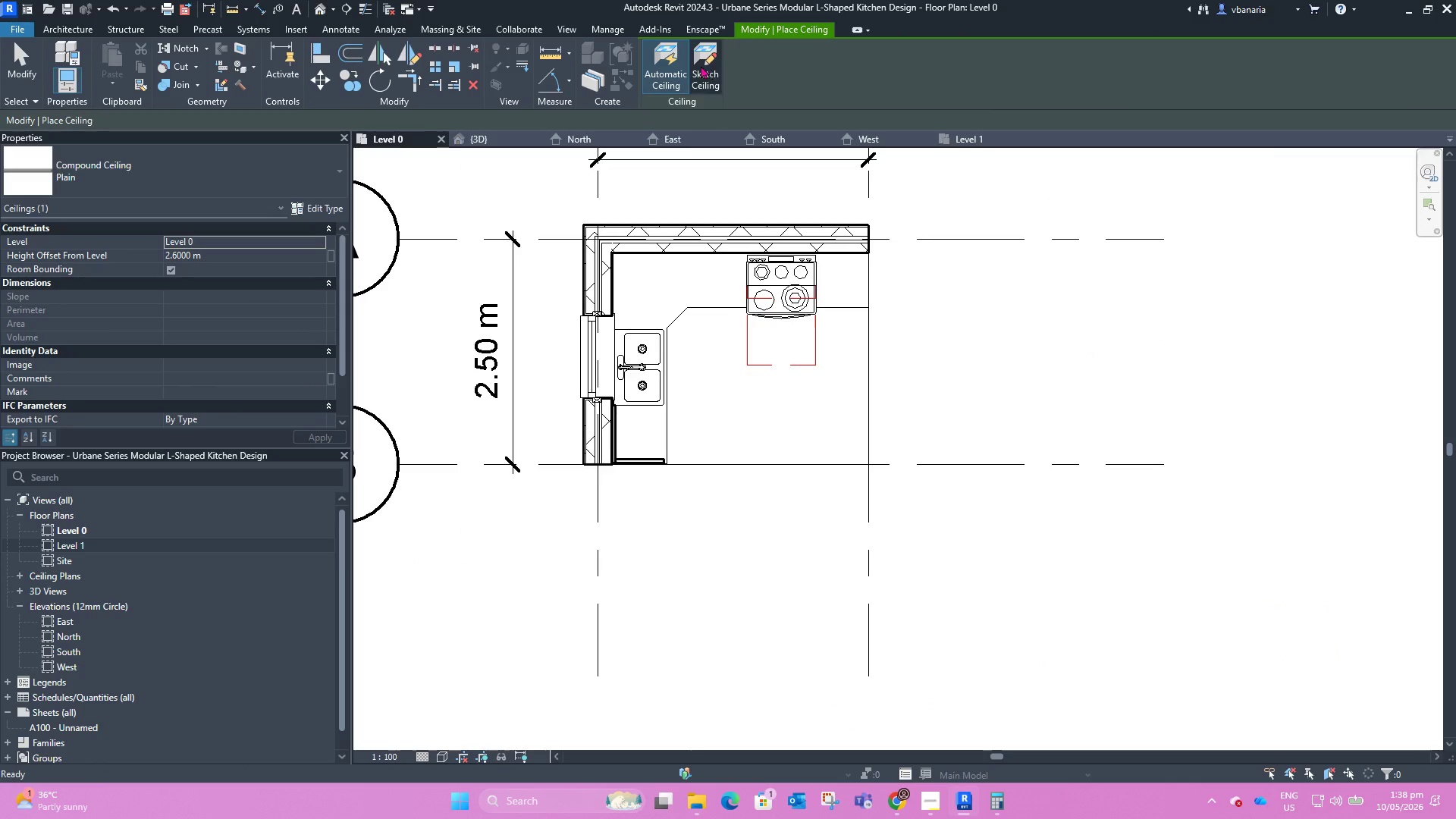 
left_click([710, 60])
 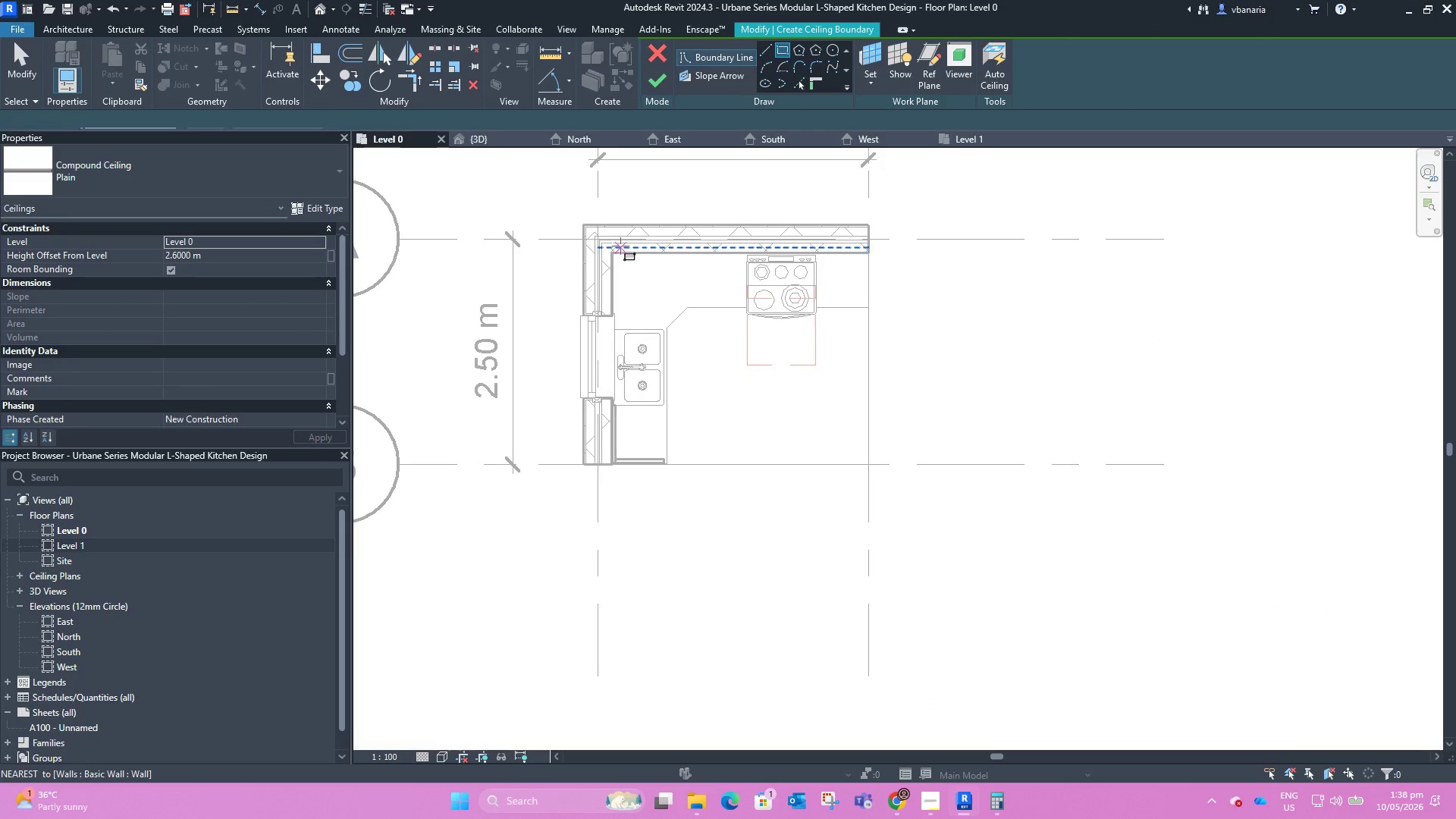 
left_click_drag(start_coordinate=[610, 252], to_coordinate=[621, 257])
 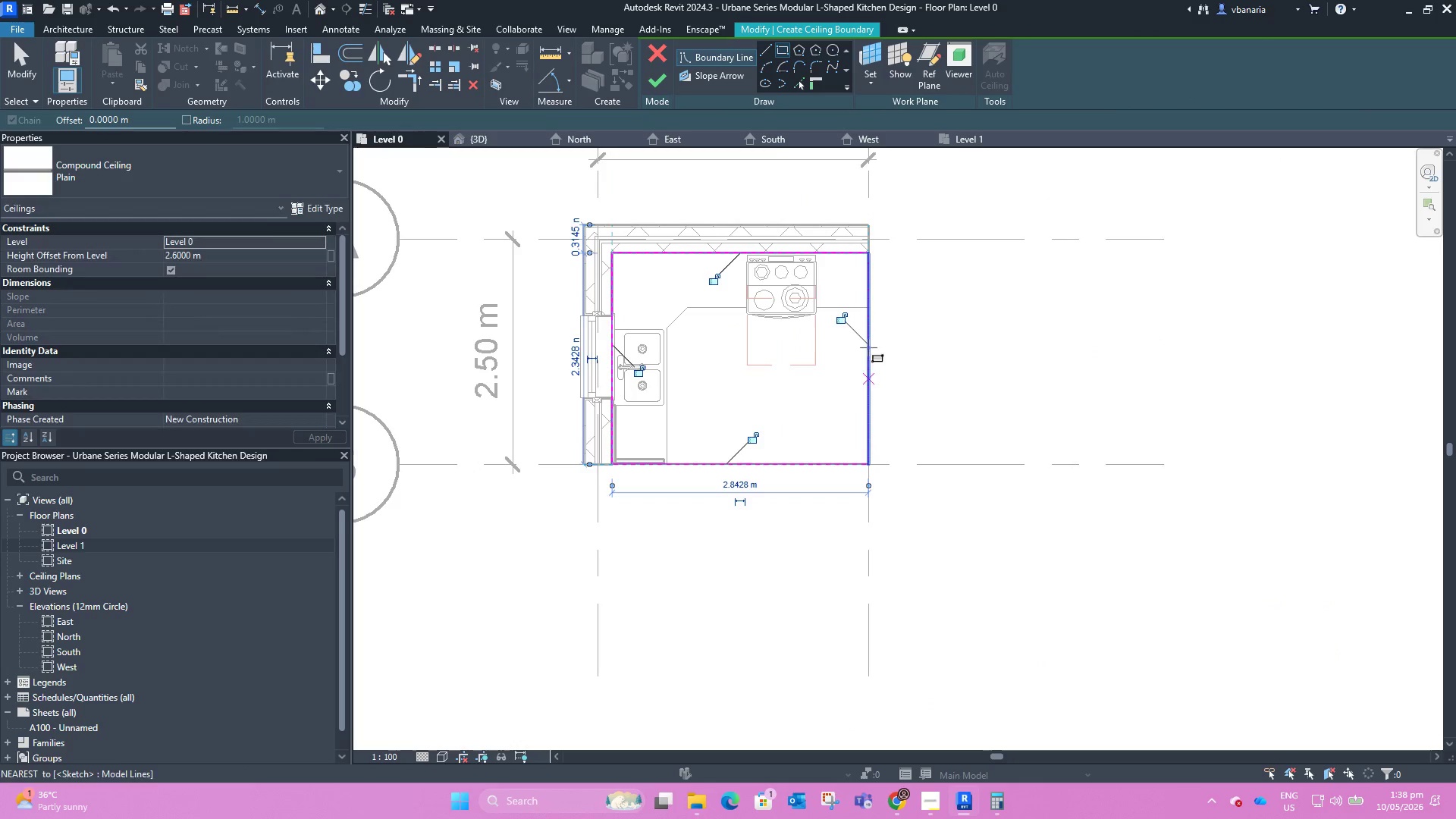 
left_click([651, 77])
 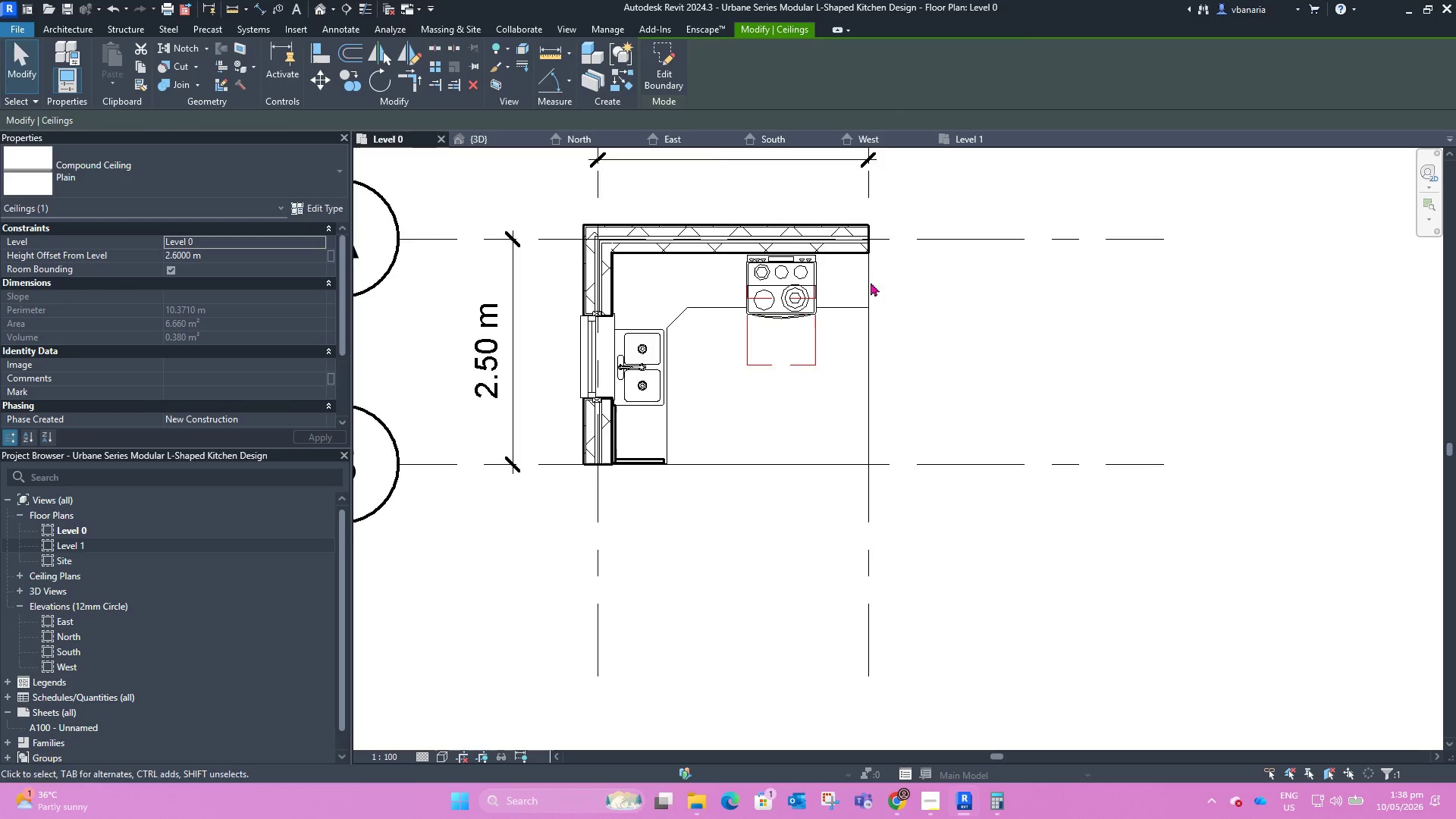 
scroll: coordinate [855, 311], scroll_direction: down, amount: 4.0
 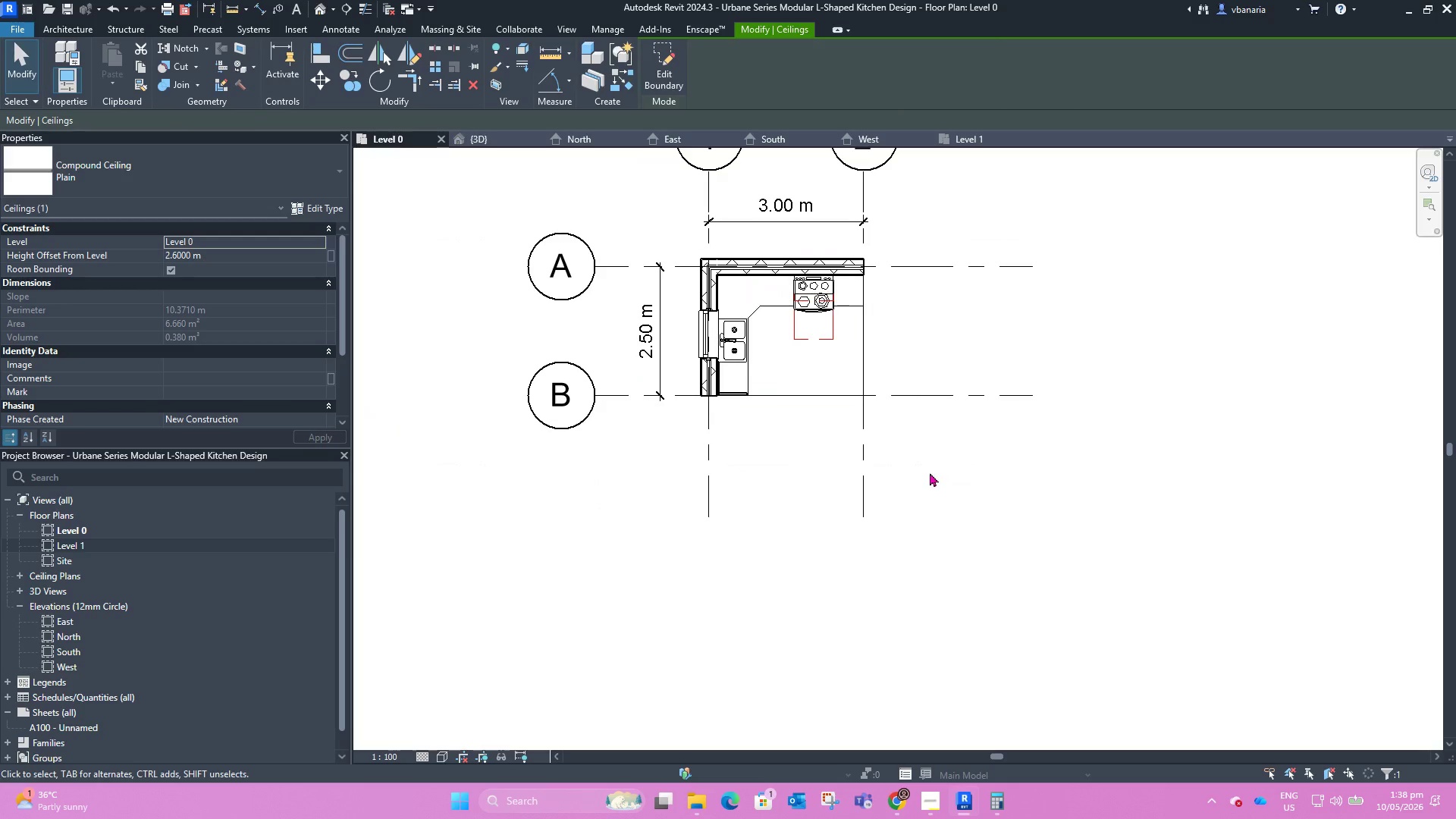 
hold_key(key=ShiftLeft, duration=0.58)
scroll: coordinate [928, 471], scroll_direction: down, amount: 1.0
 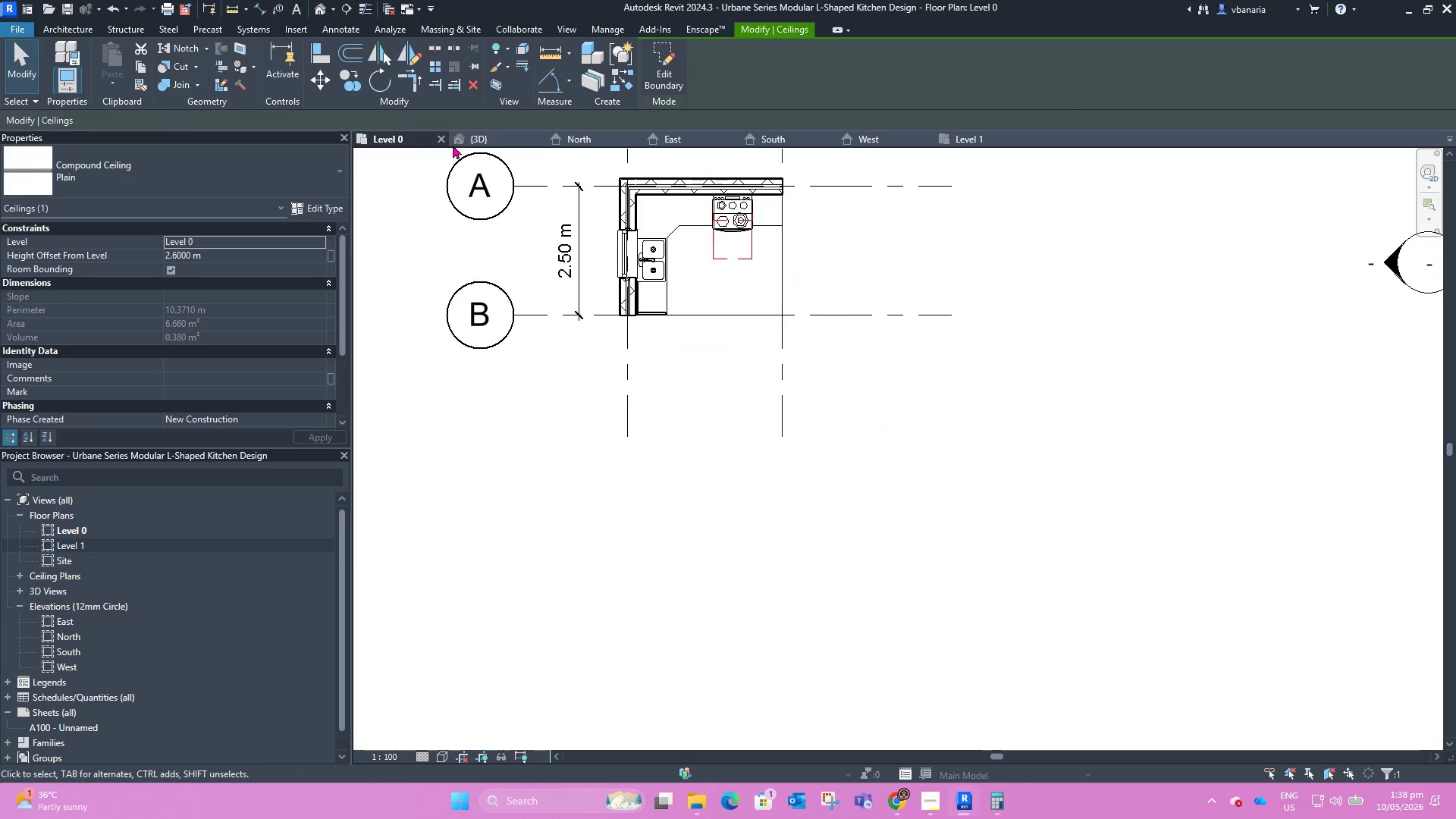 
left_click([474, 138])
 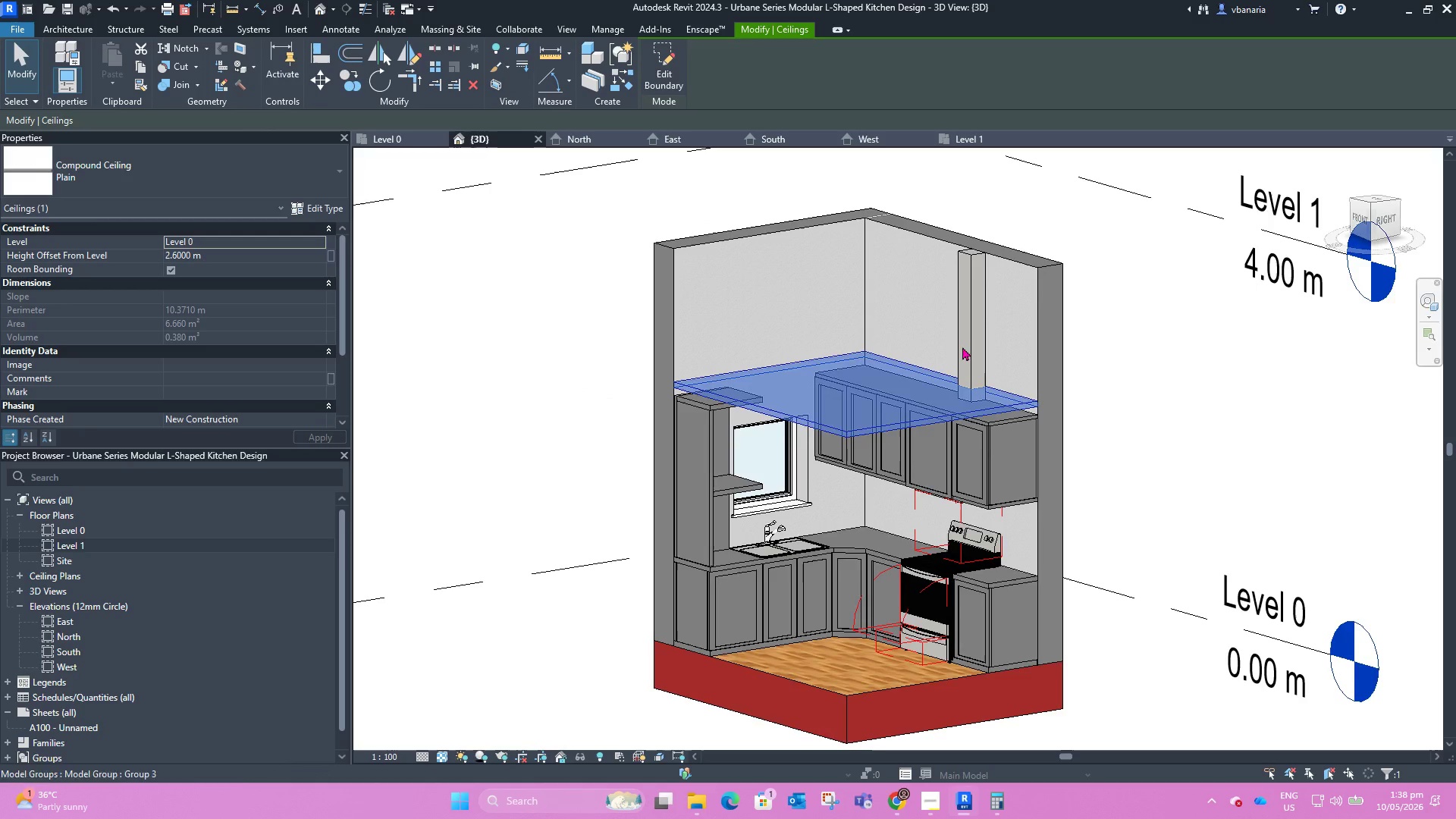 
left_click([1115, 371])
 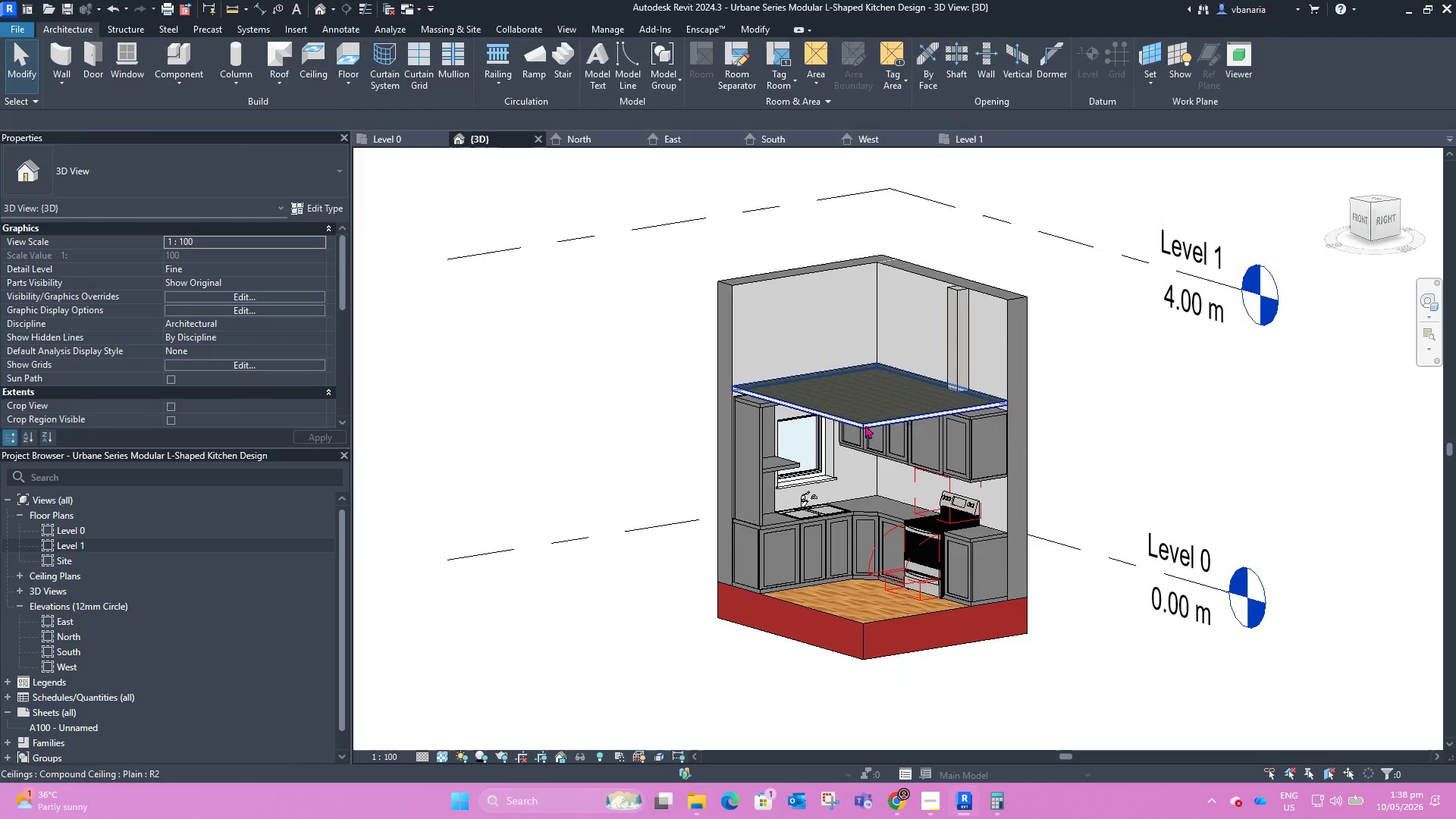 
scroll: coordinate [915, 400], scroll_direction: down, amount: 2.0
 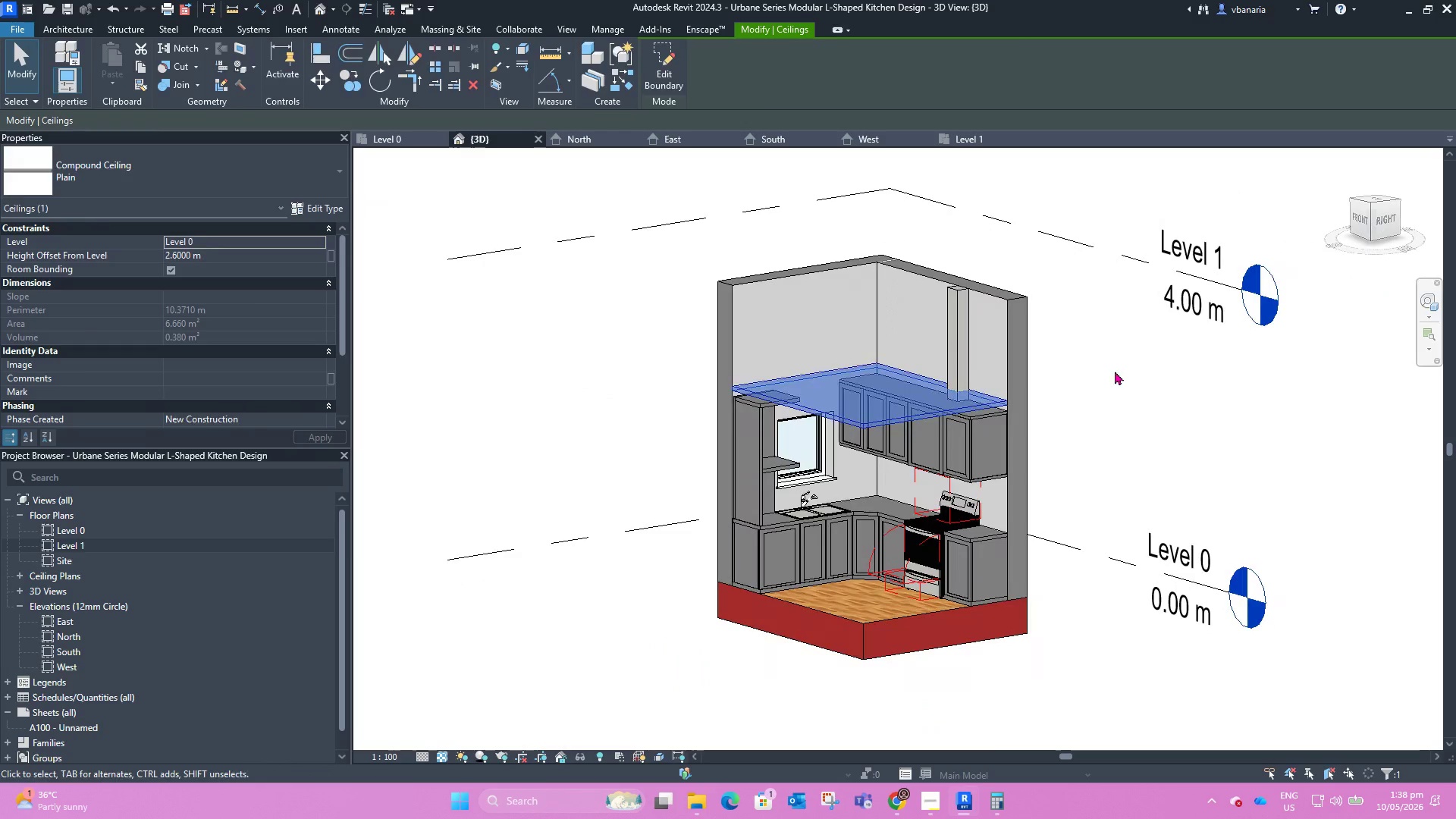 
left_click([865, 425])
 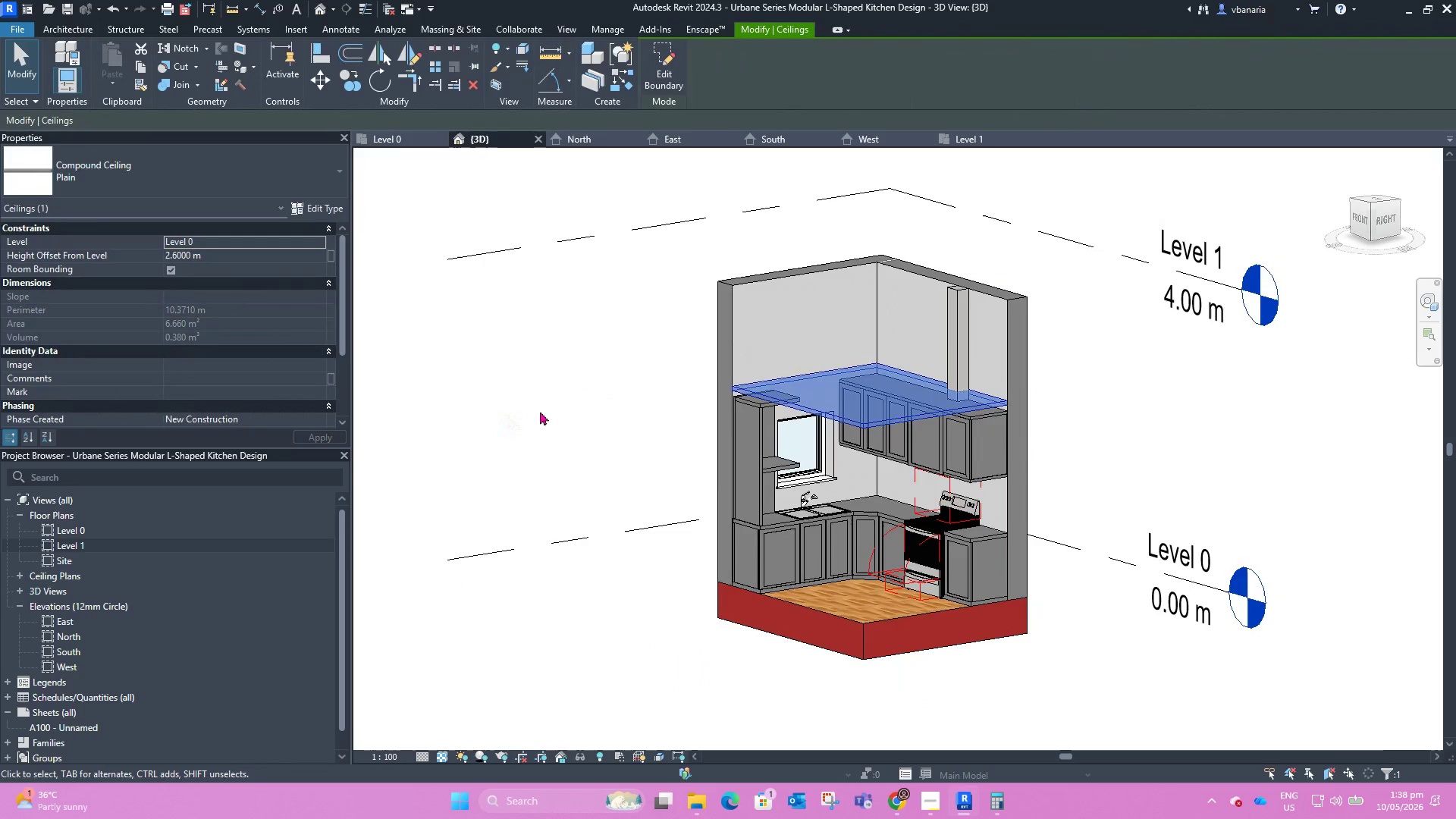 
left_click([567, 401])
 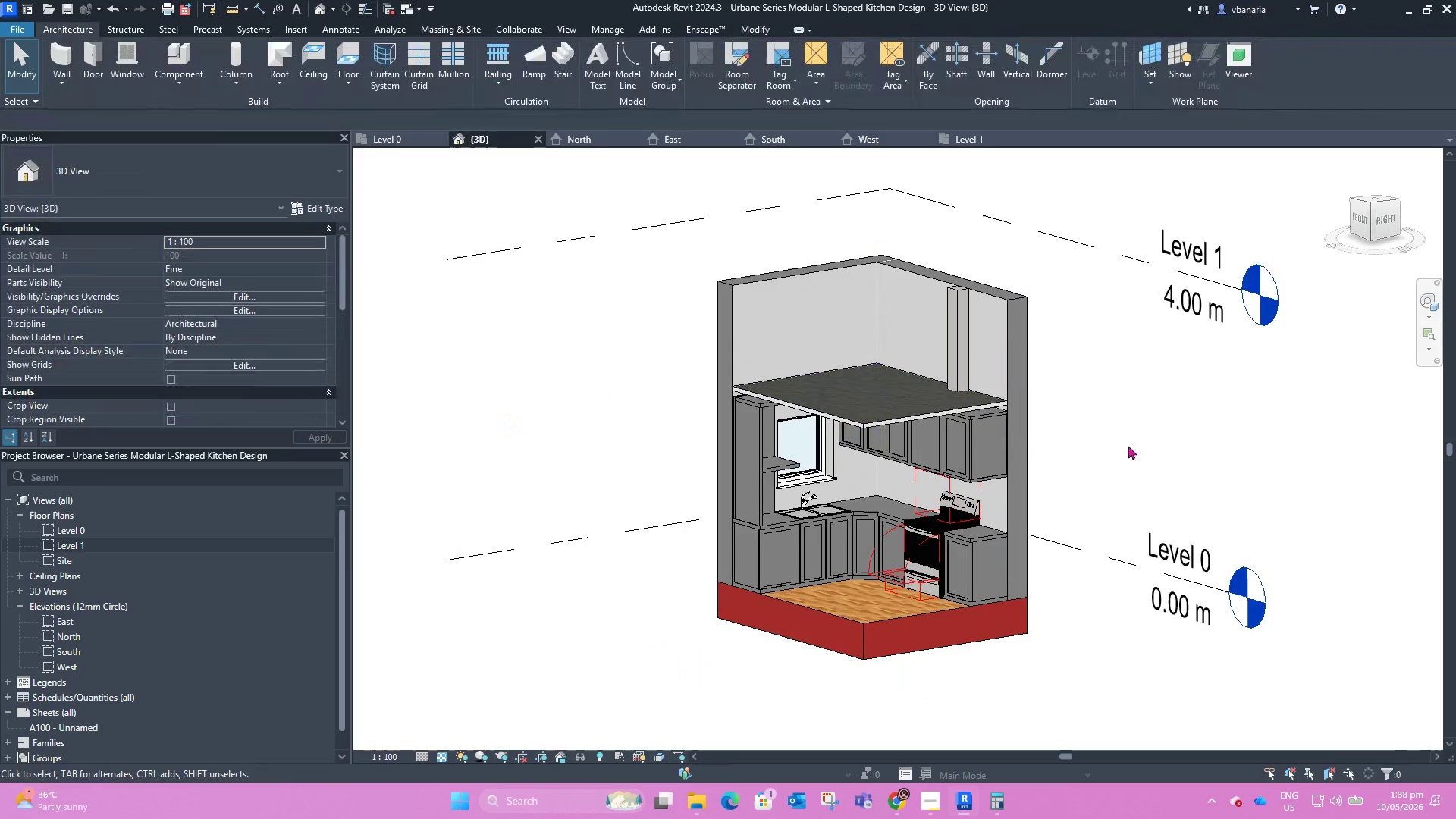 
hold_key(key=ShiftLeft, duration=6.08)
 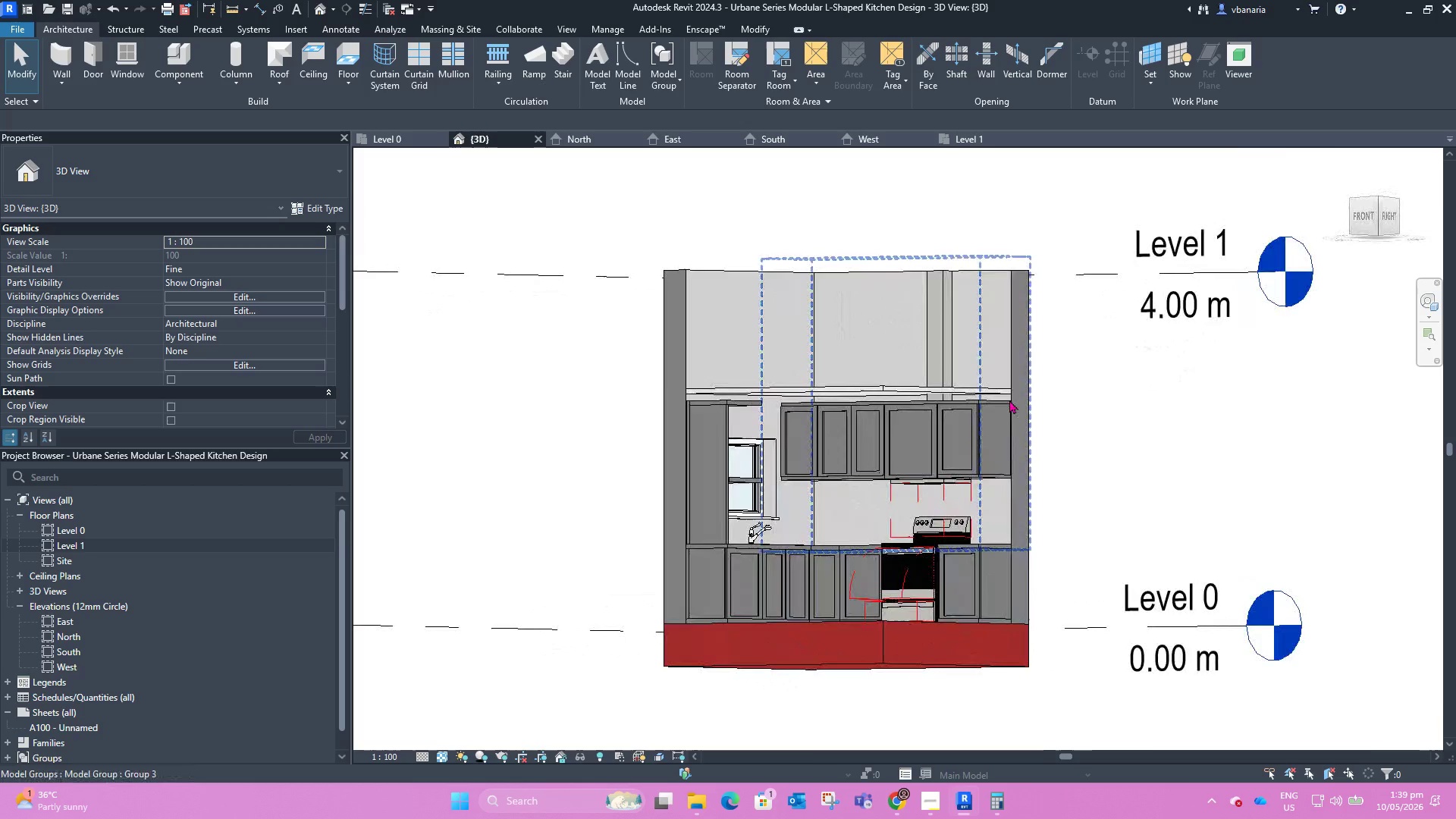 
scroll: coordinate [1009, 400], scroll_direction: up, amount: 4.0
 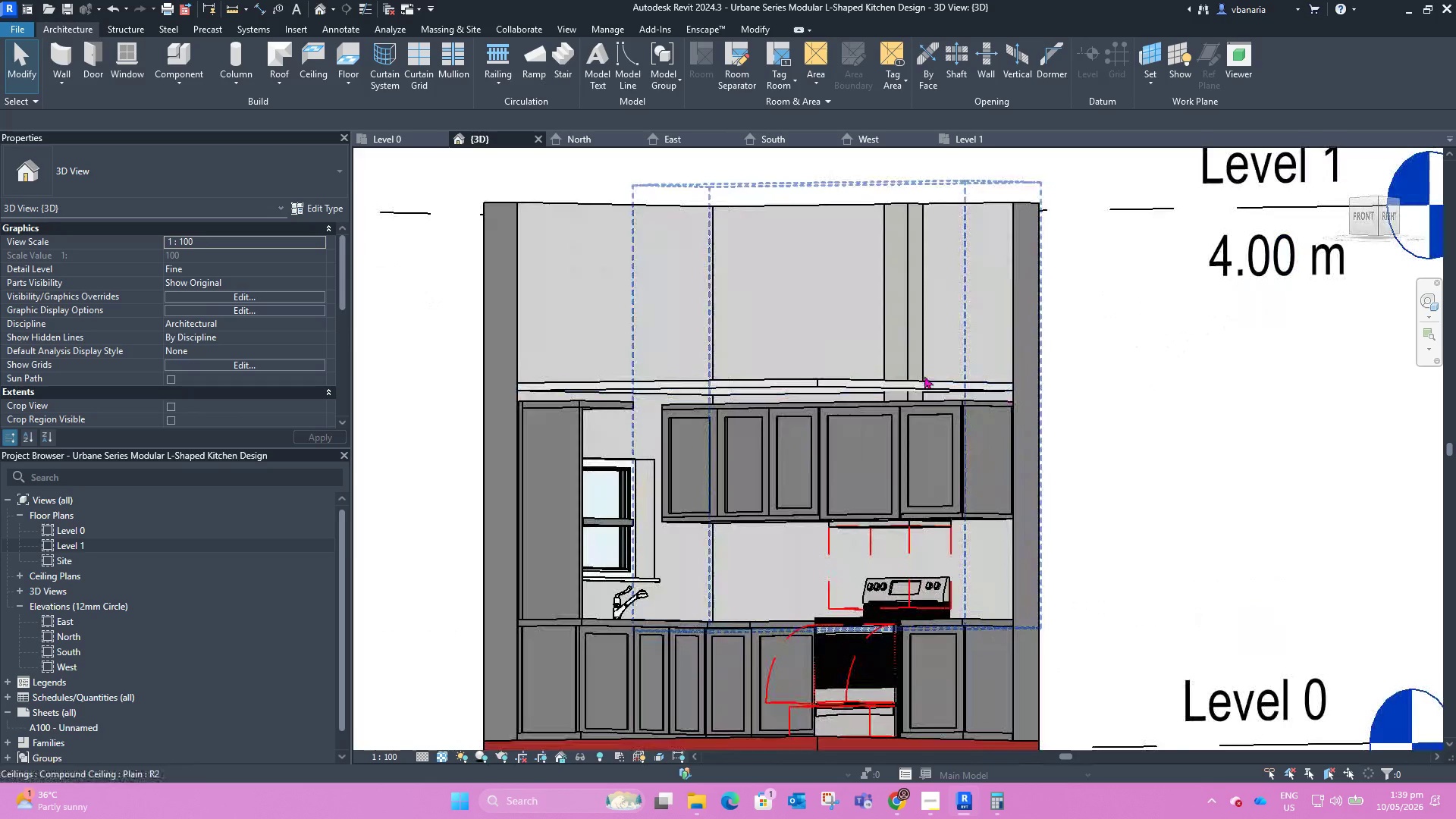 
scroll: coordinate [922, 368], scroll_direction: down, amount: 5.0
 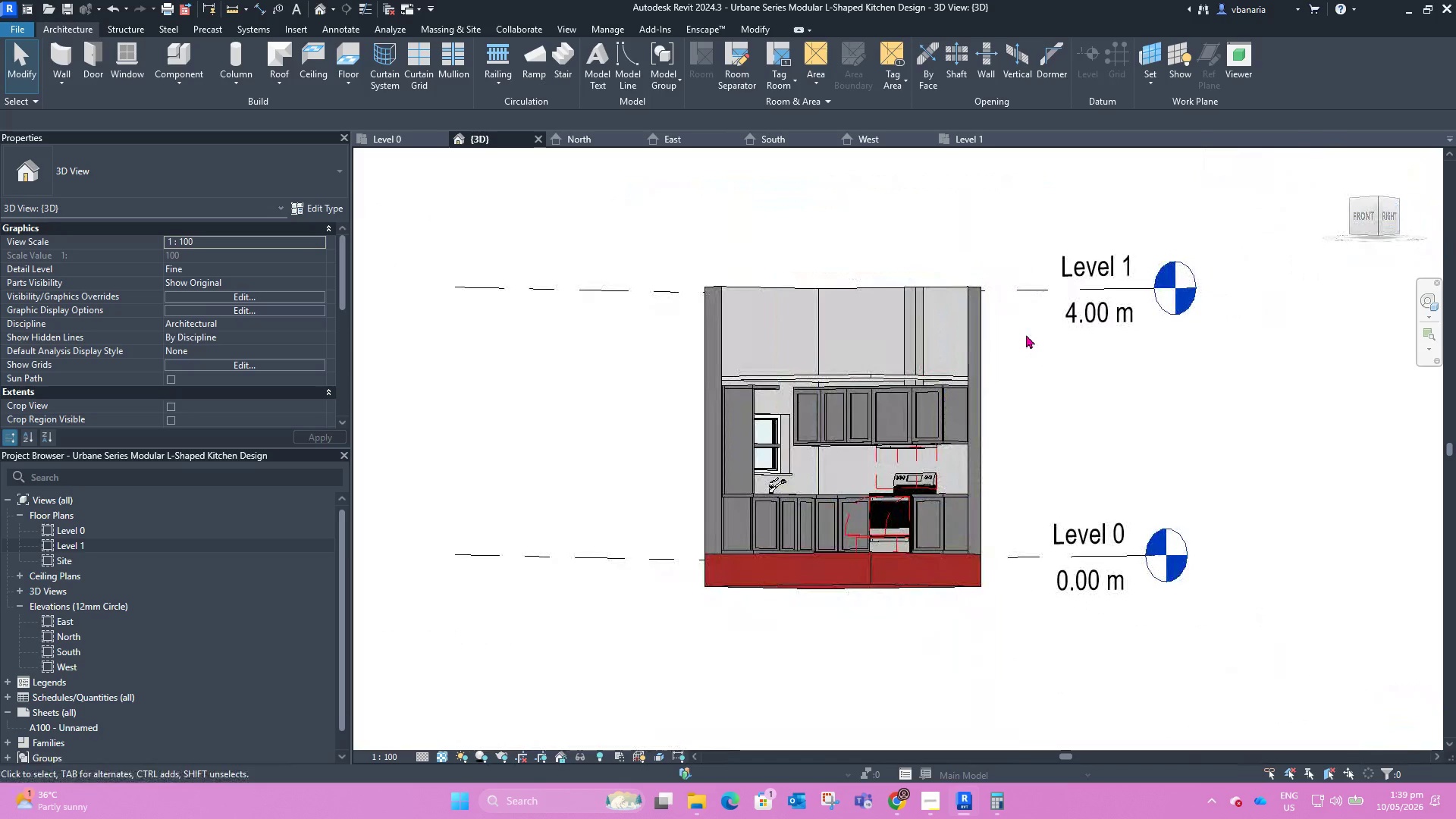 
hold_key(key=ShiftLeft, duration=0.77)
 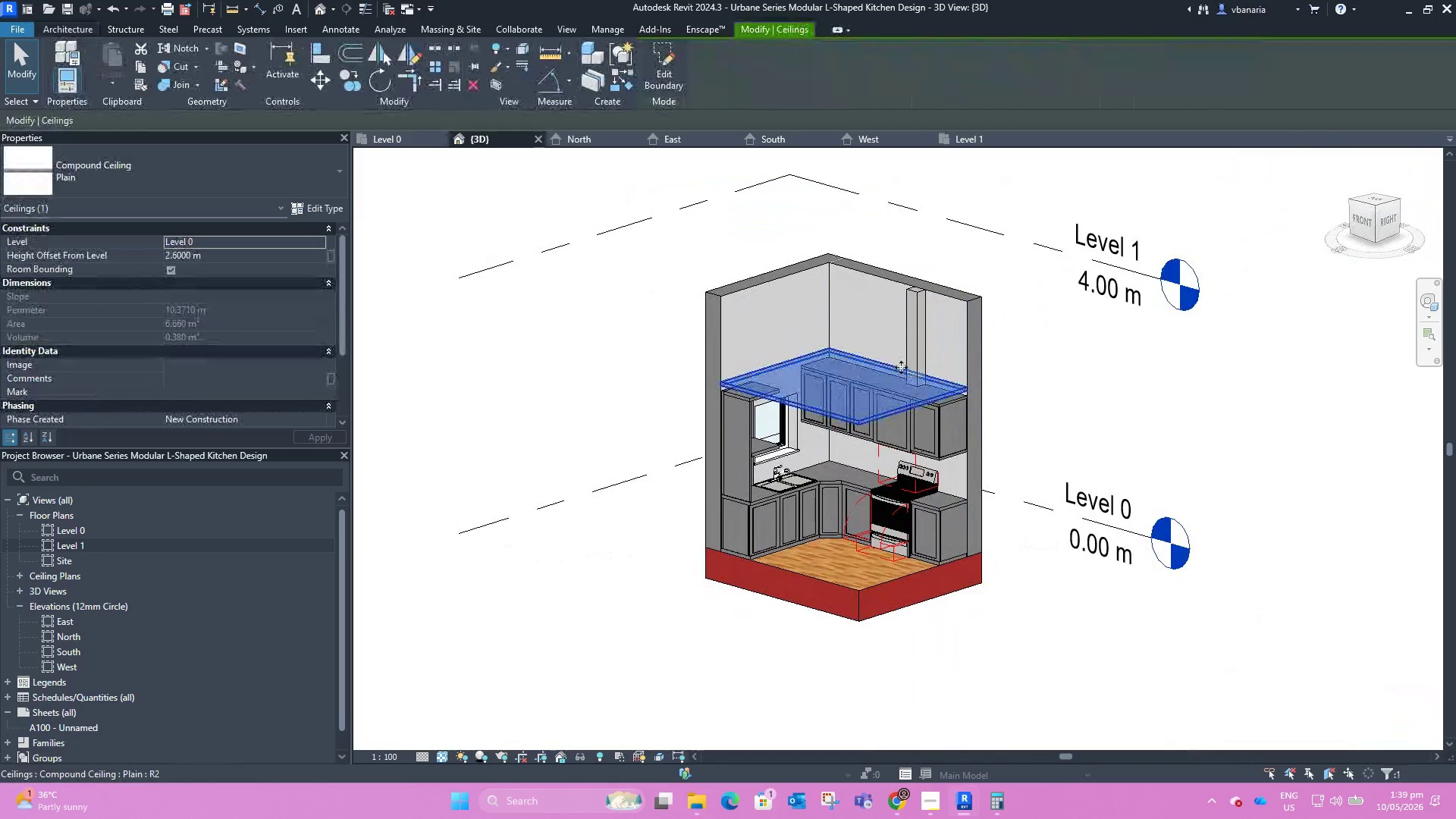 
double_click([1087, 369])
 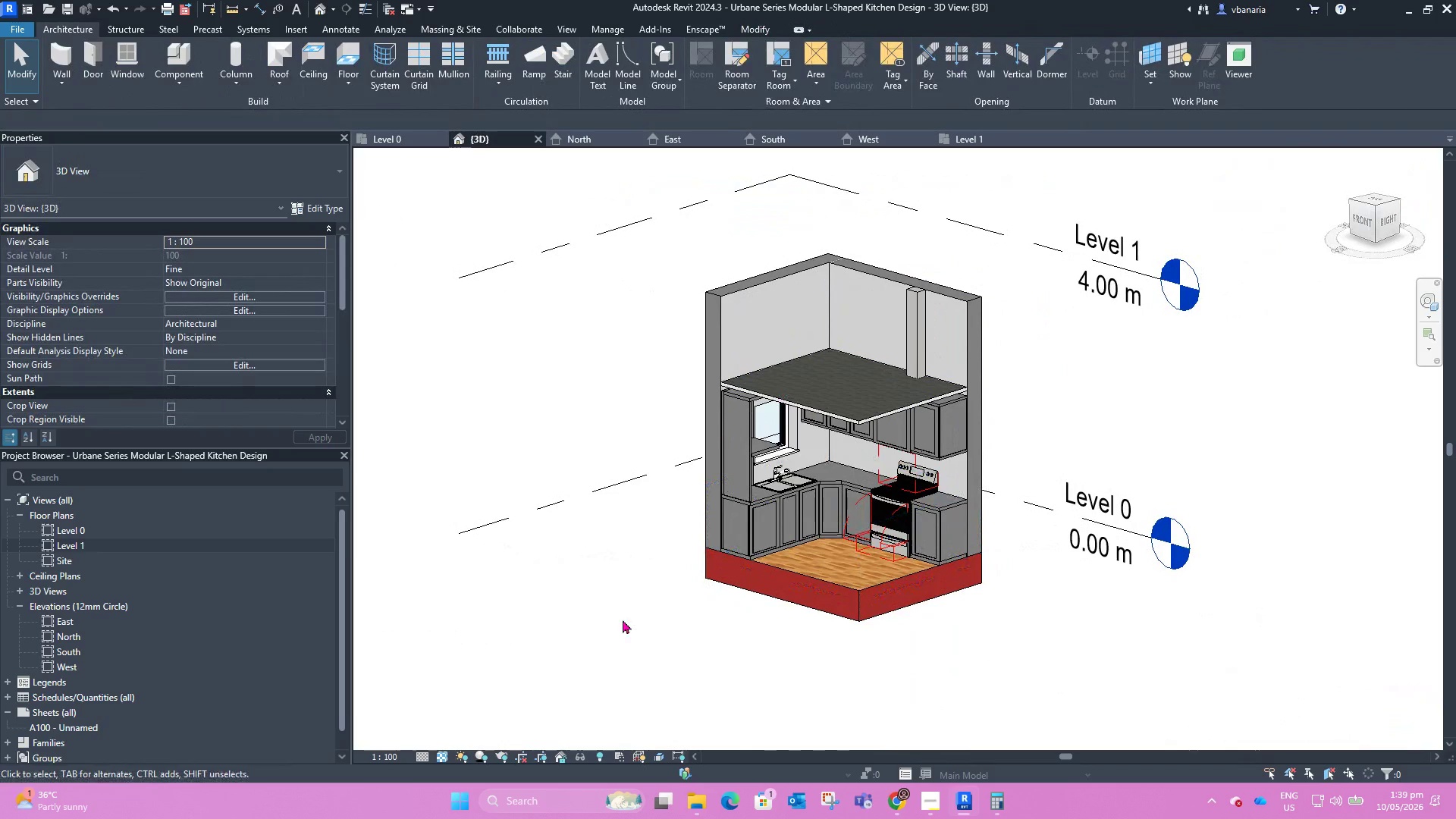 
hold_key(key=ShiftLeft, duration=2.2)
 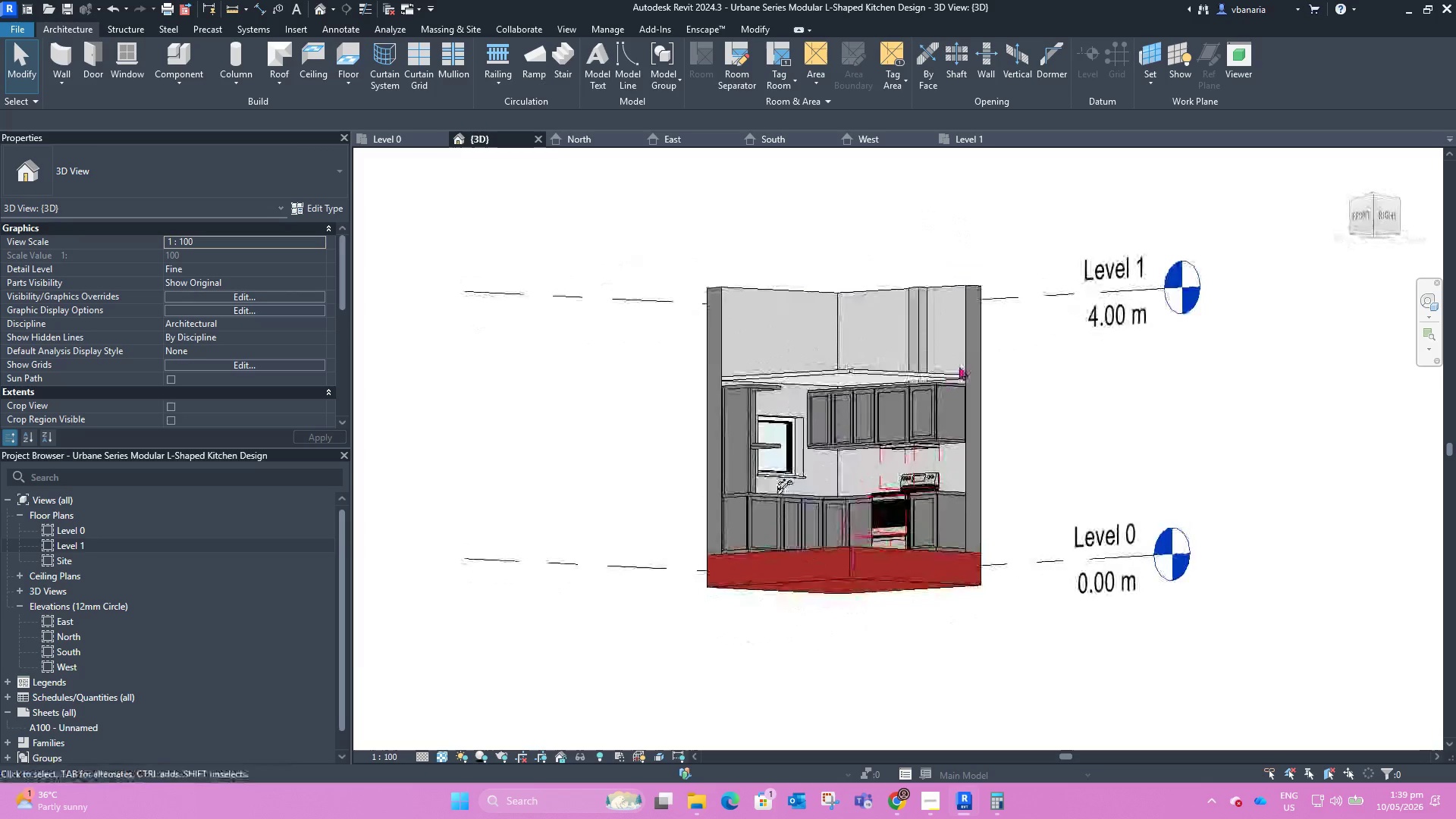 
scroll: coordinate [921, 397], scroll_direction: up, amount: 8.0
 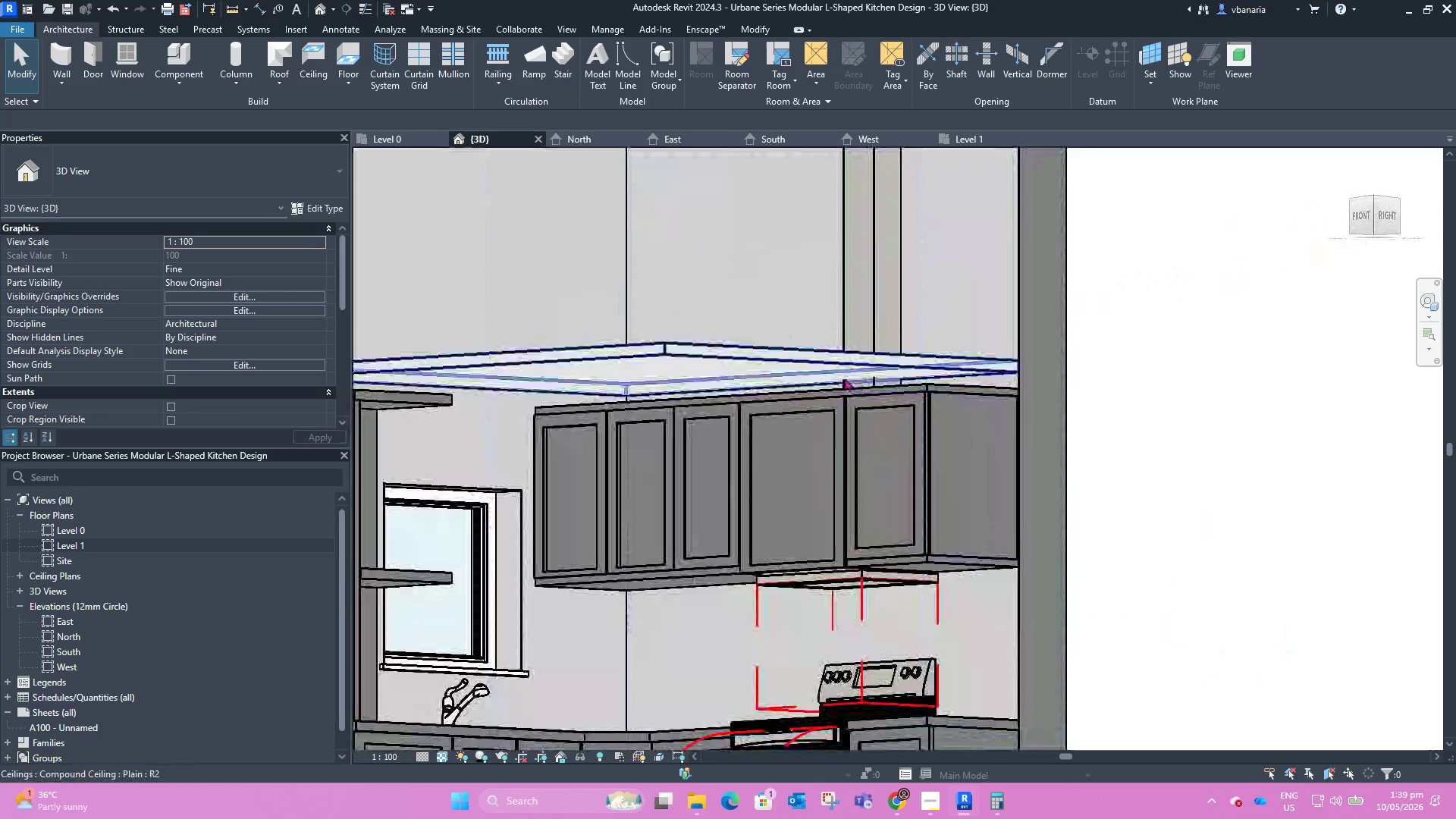 
hold_key(key=ShiftLeft, duration=0.55)
 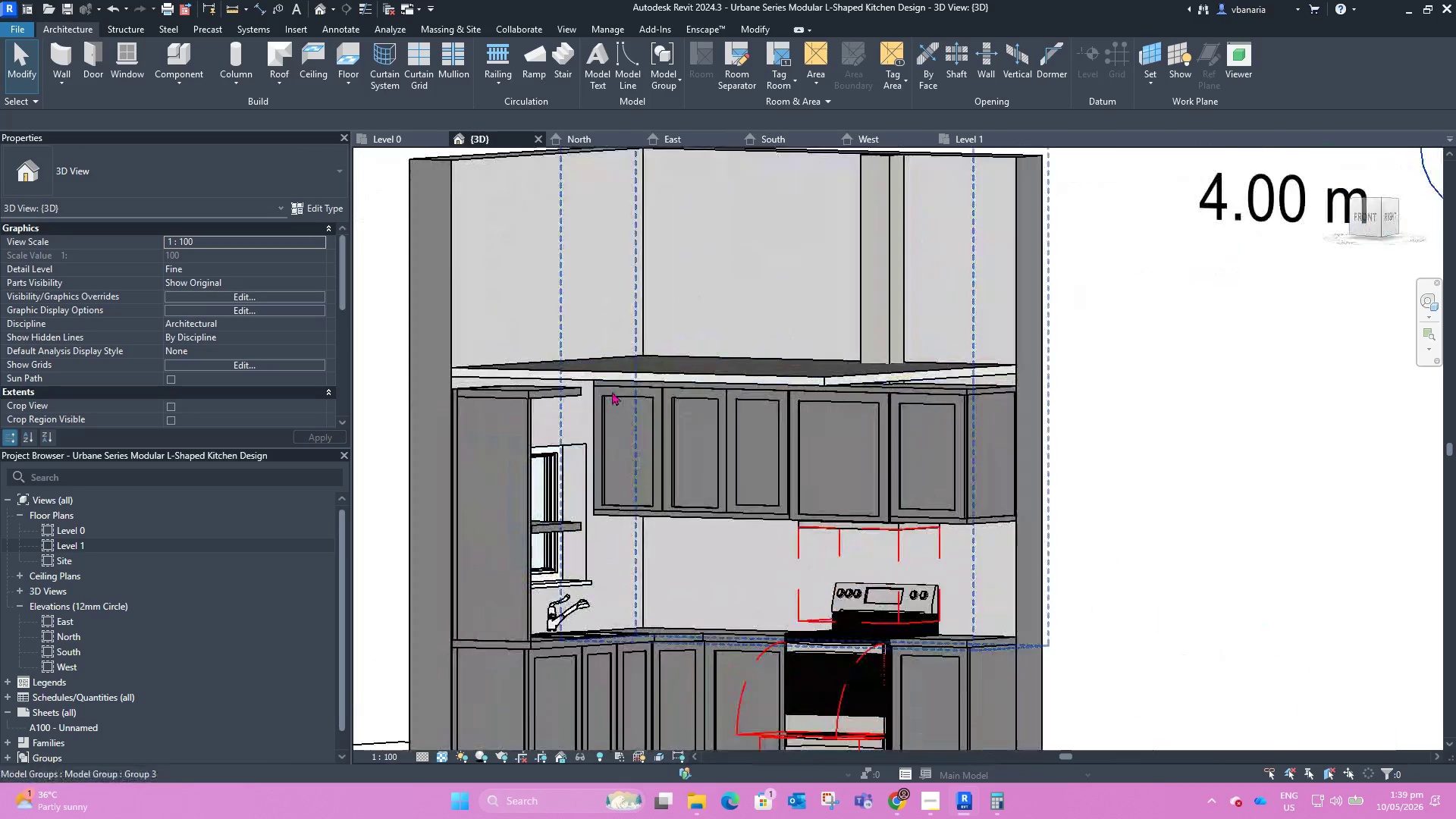 
scroll: coordinate [841, 378], scroll_direction: down, amount: 3.0
 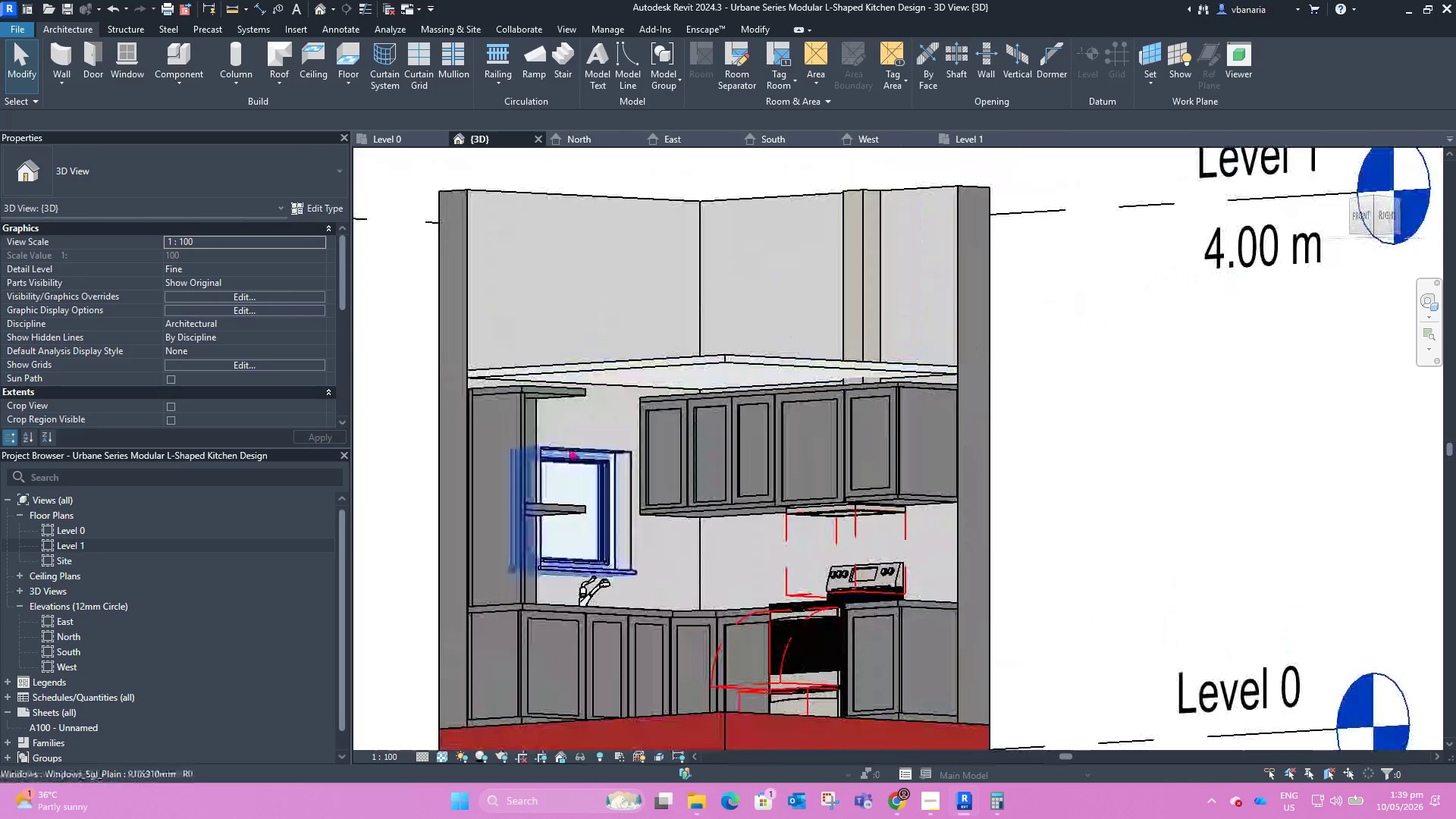 
scroll: coordinate [612, 391], scroll_direction: up, amount: 4.0
 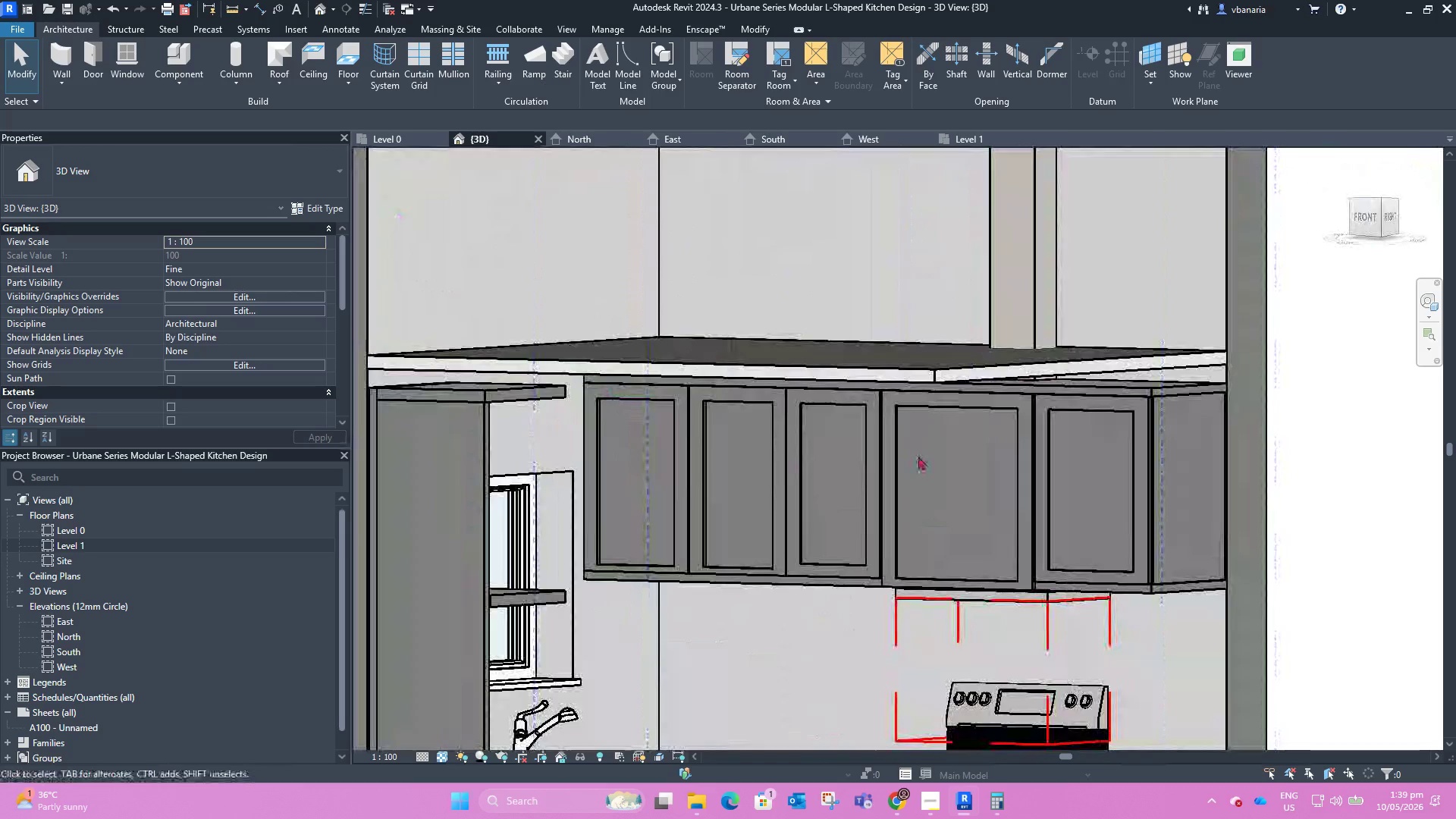 
hold_key(key=ShiftLeft, duration=0.42)
 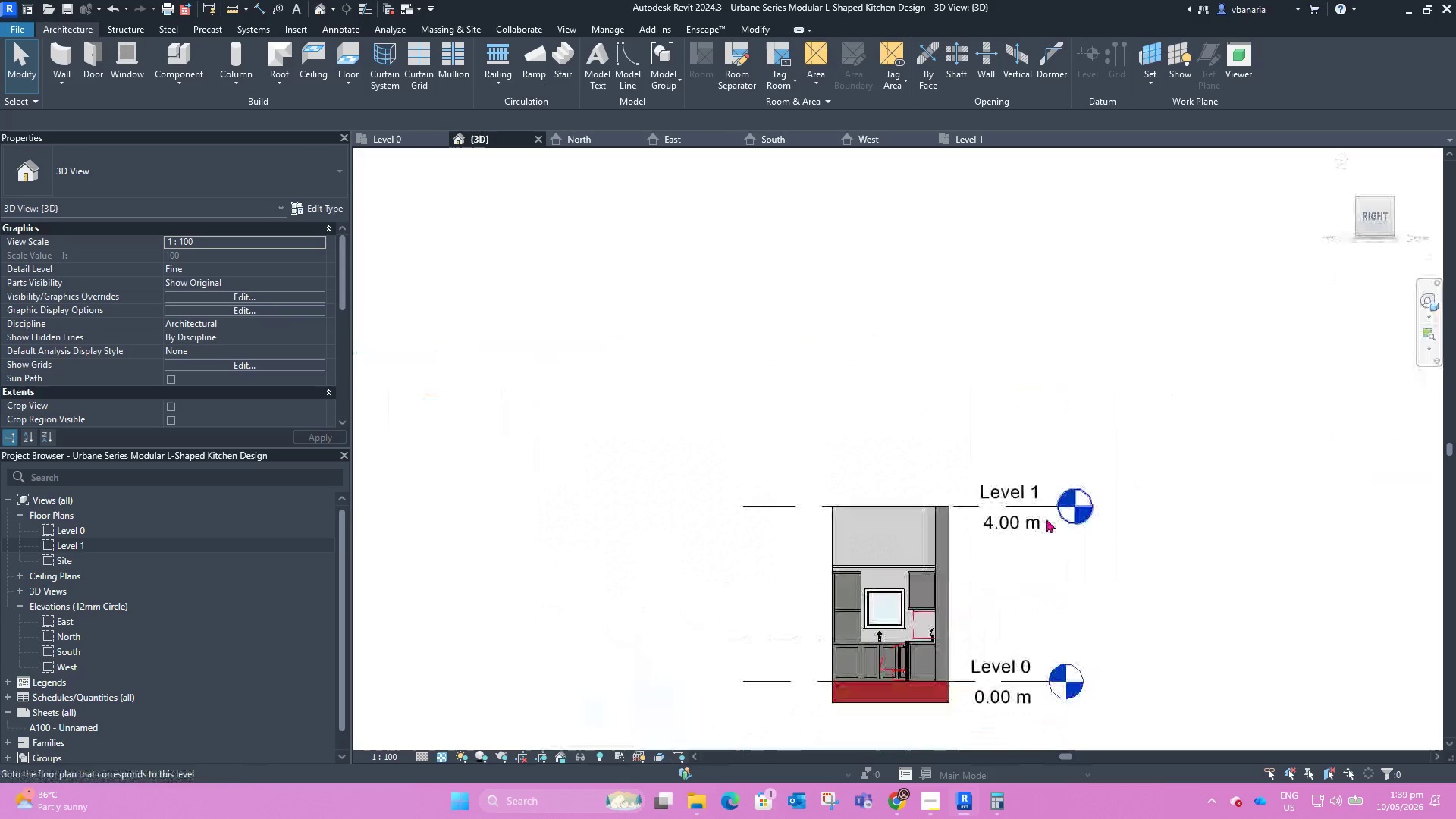 
scroll: coordinate [892, 396], scroll_direction: up, amount: 13.0
 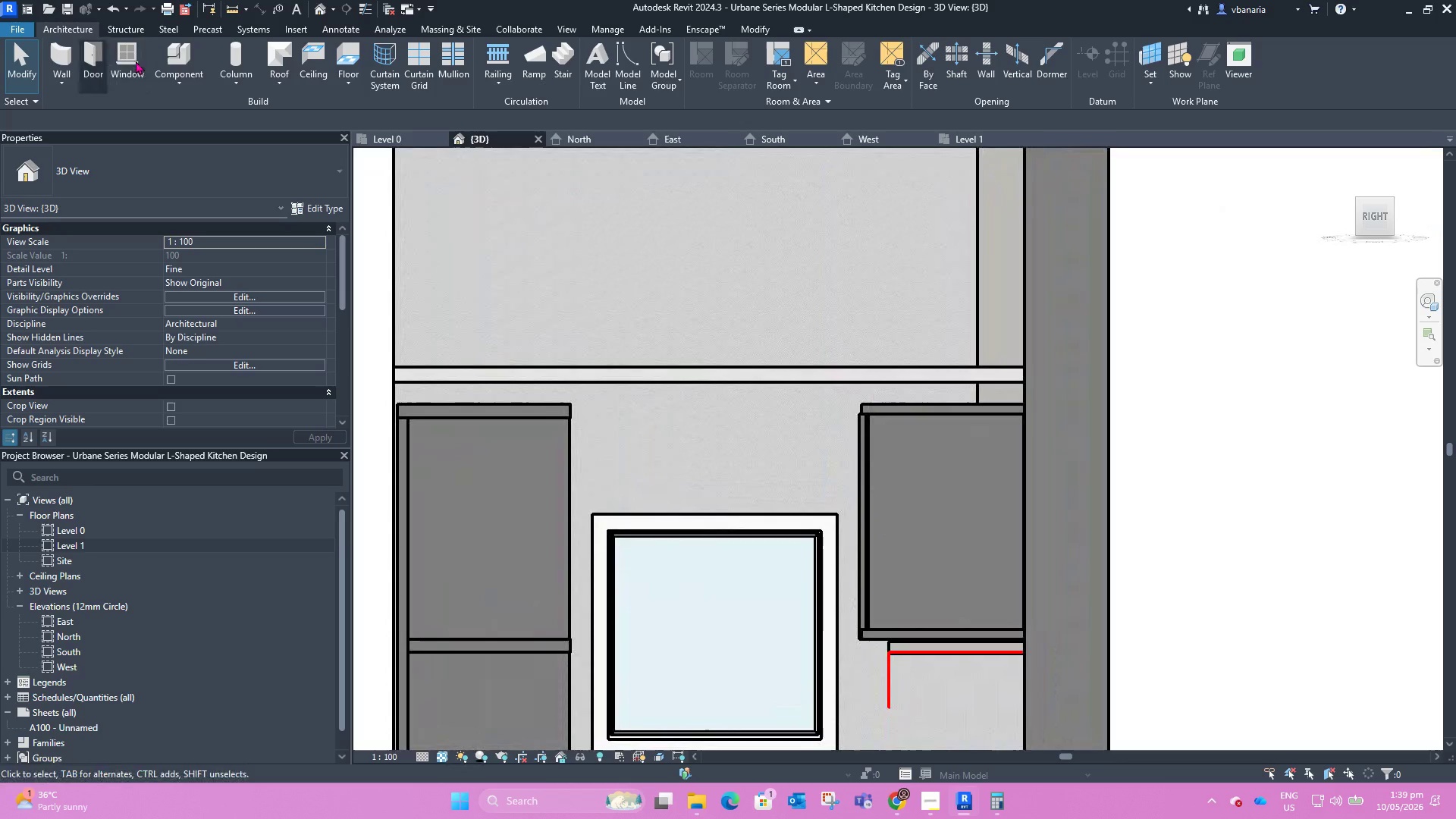 
left_click([171, 78])
 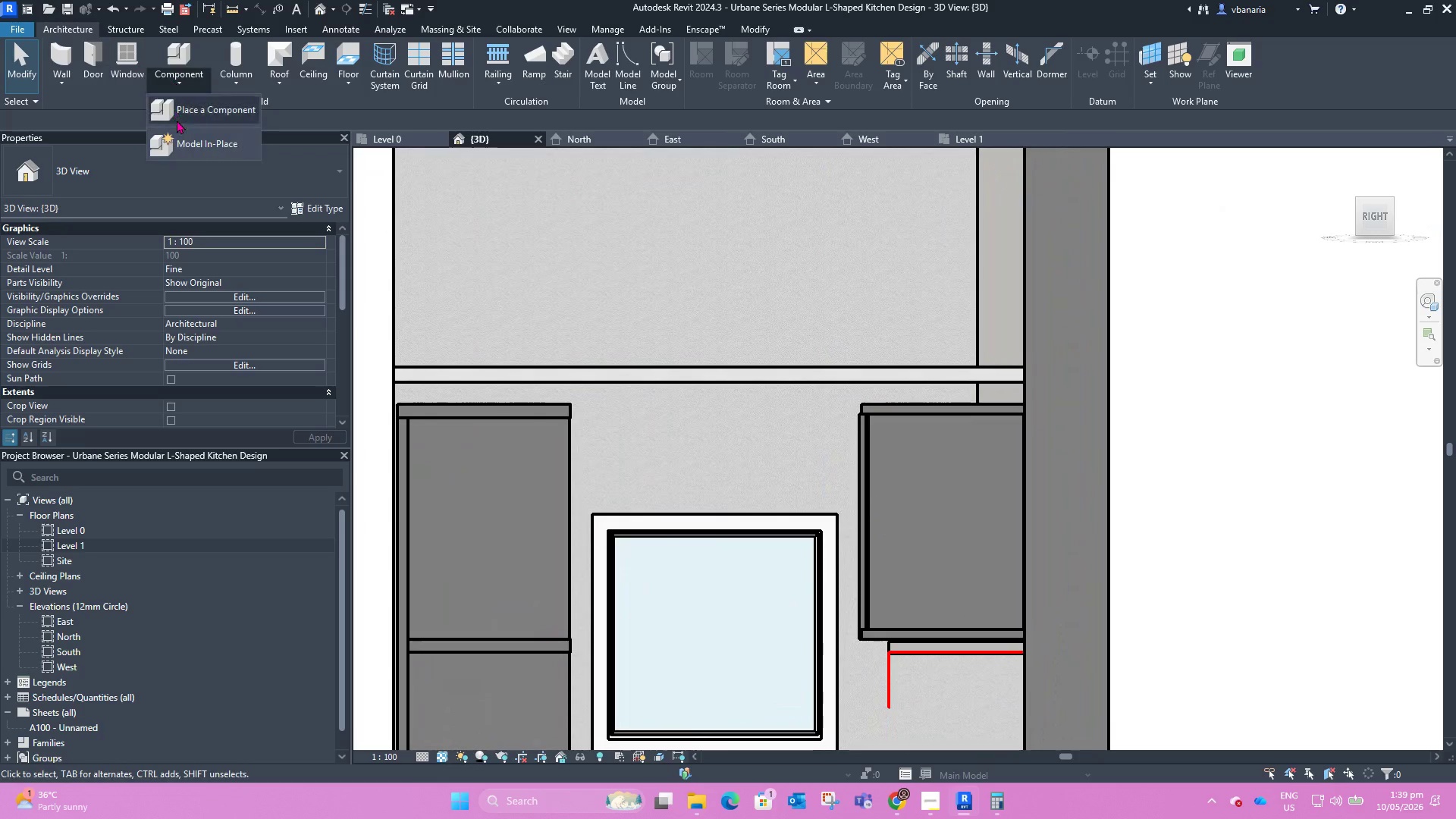 
left_click([177, 119])
 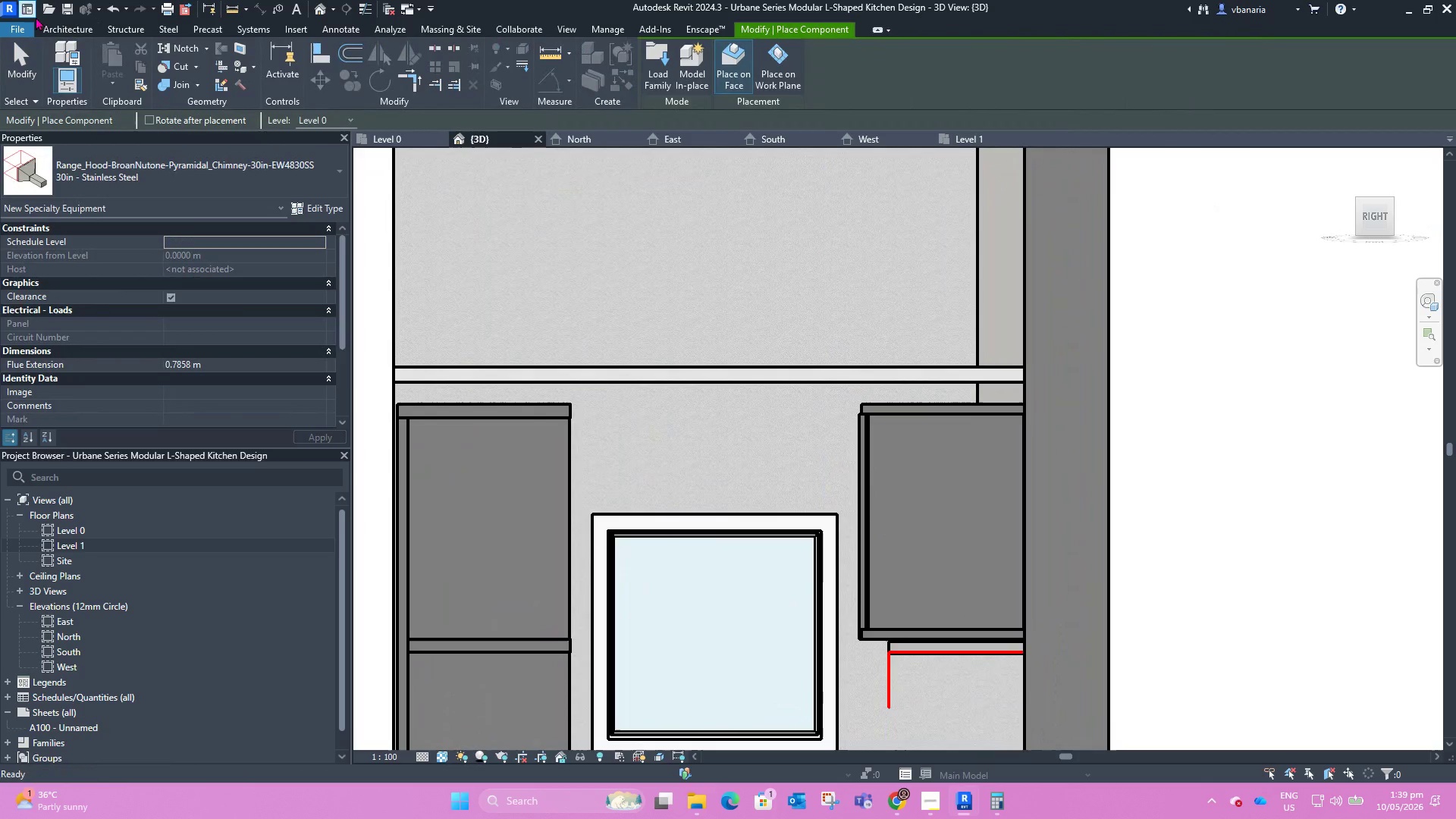 
left_click([49, 24])
 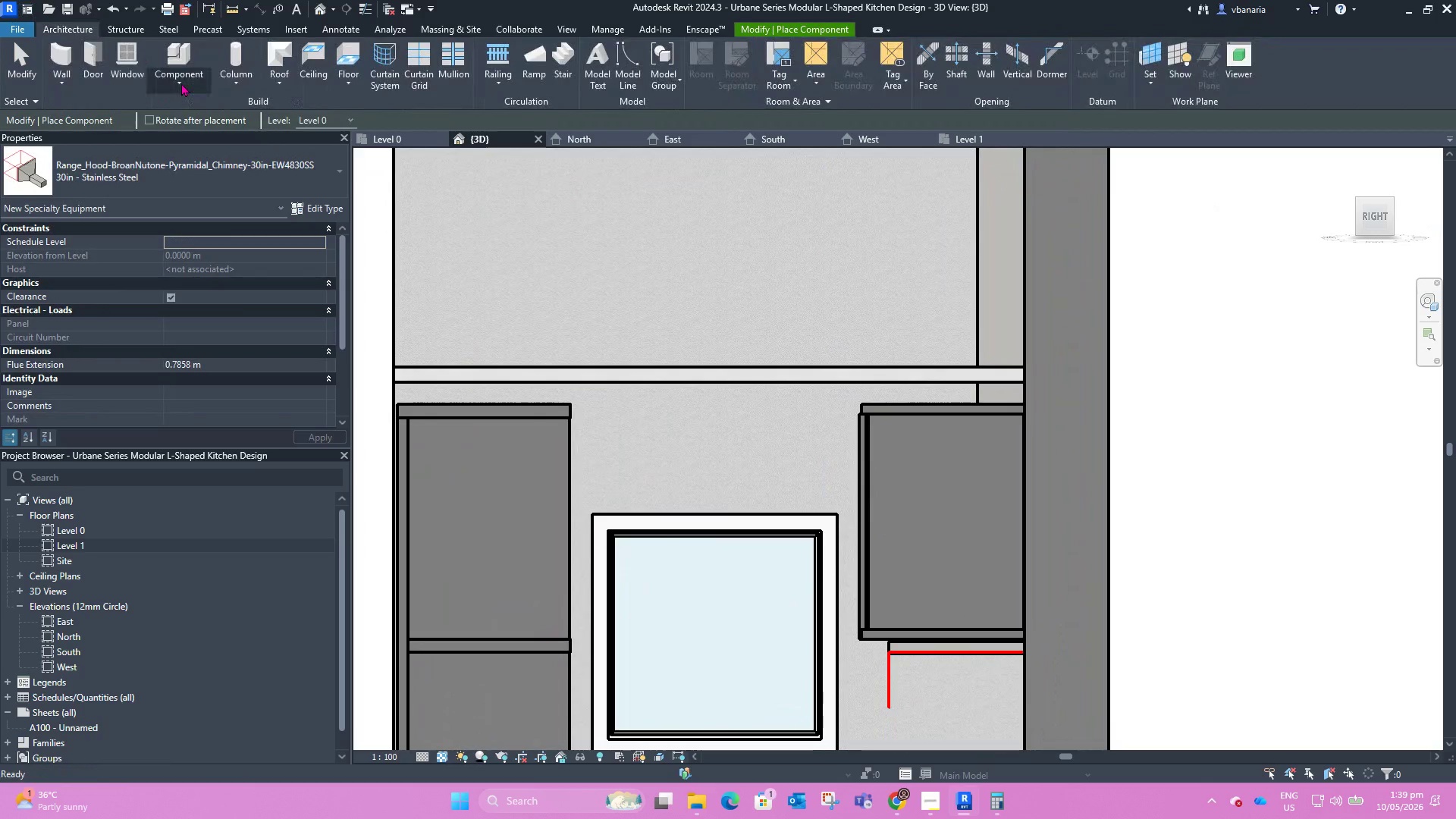 
left_click([182, 83])
 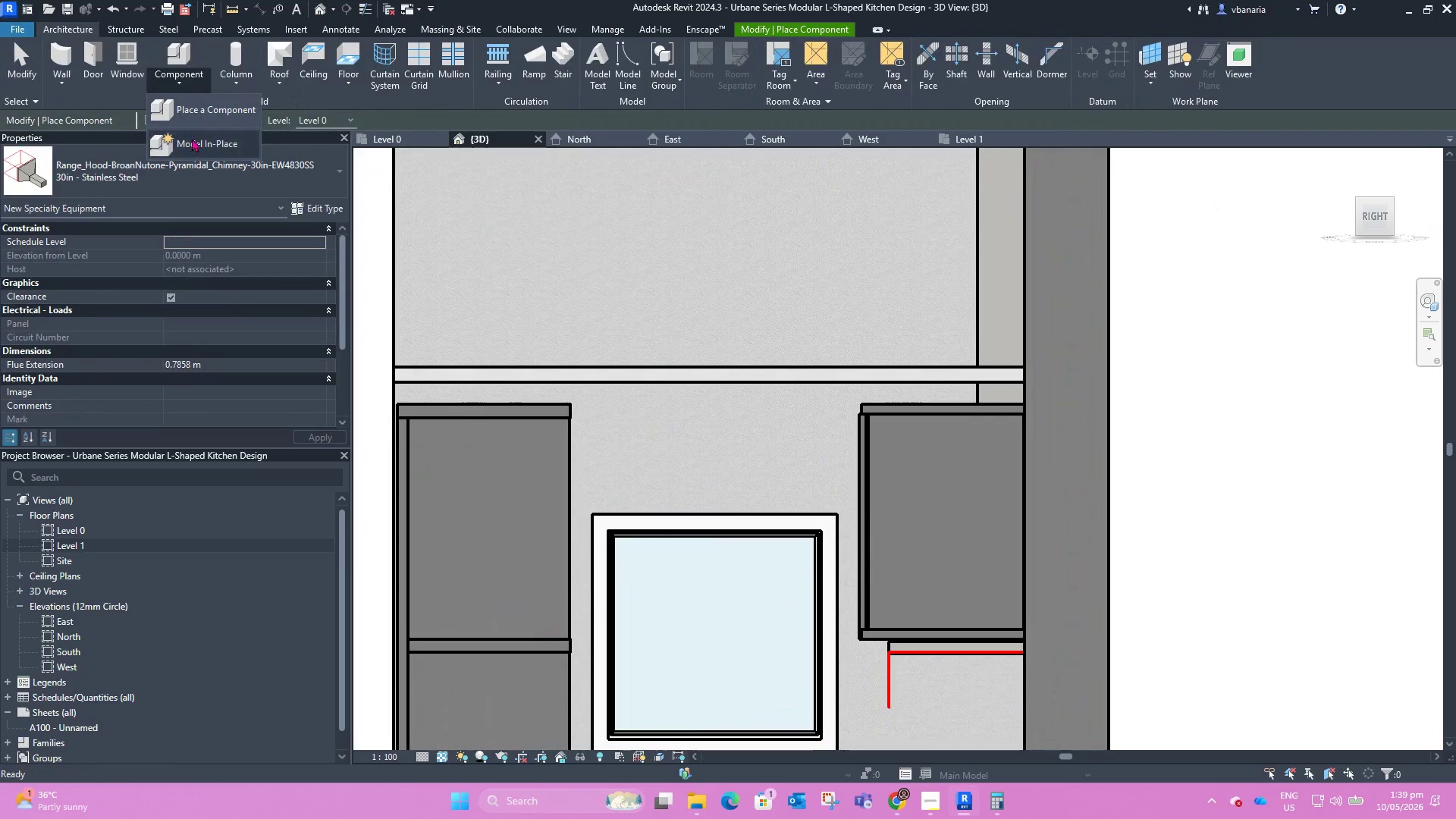 
left_click([192, 138])
 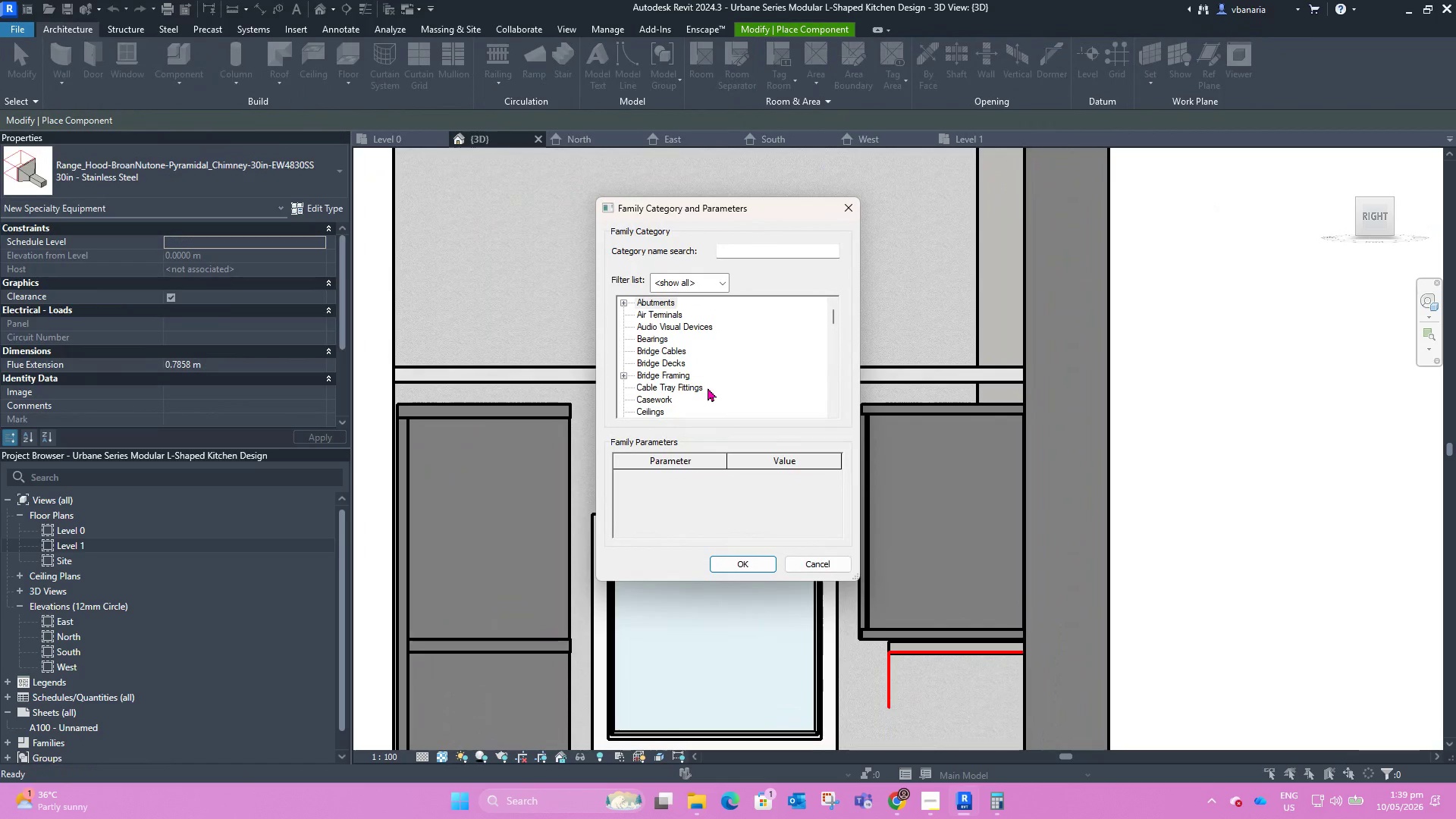 
scroll: coordinate [708, 387], scroll_direction: down, amount: 1.0
 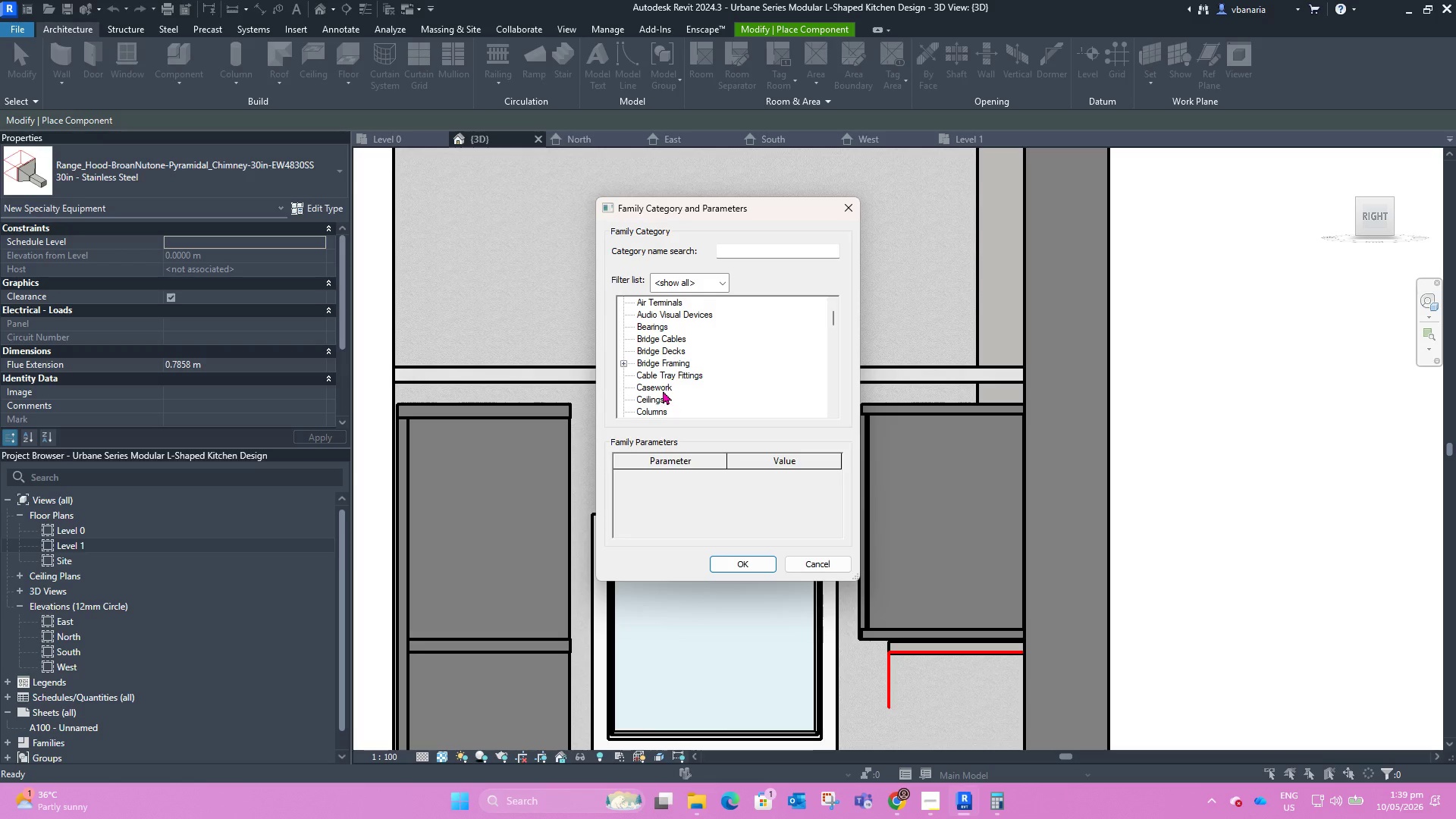 
left_click([663, 388])
 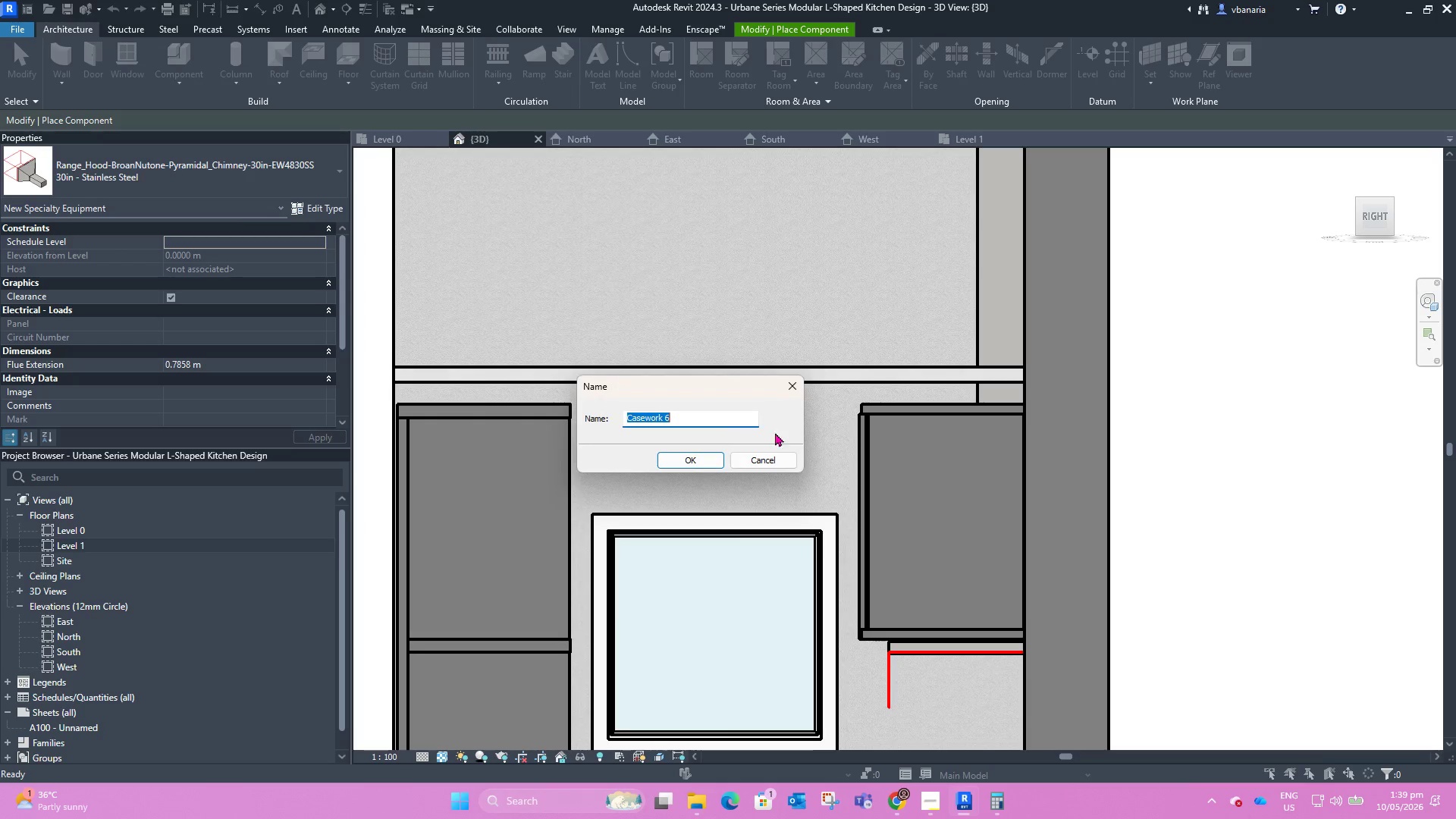 
left_click([692, 462])
 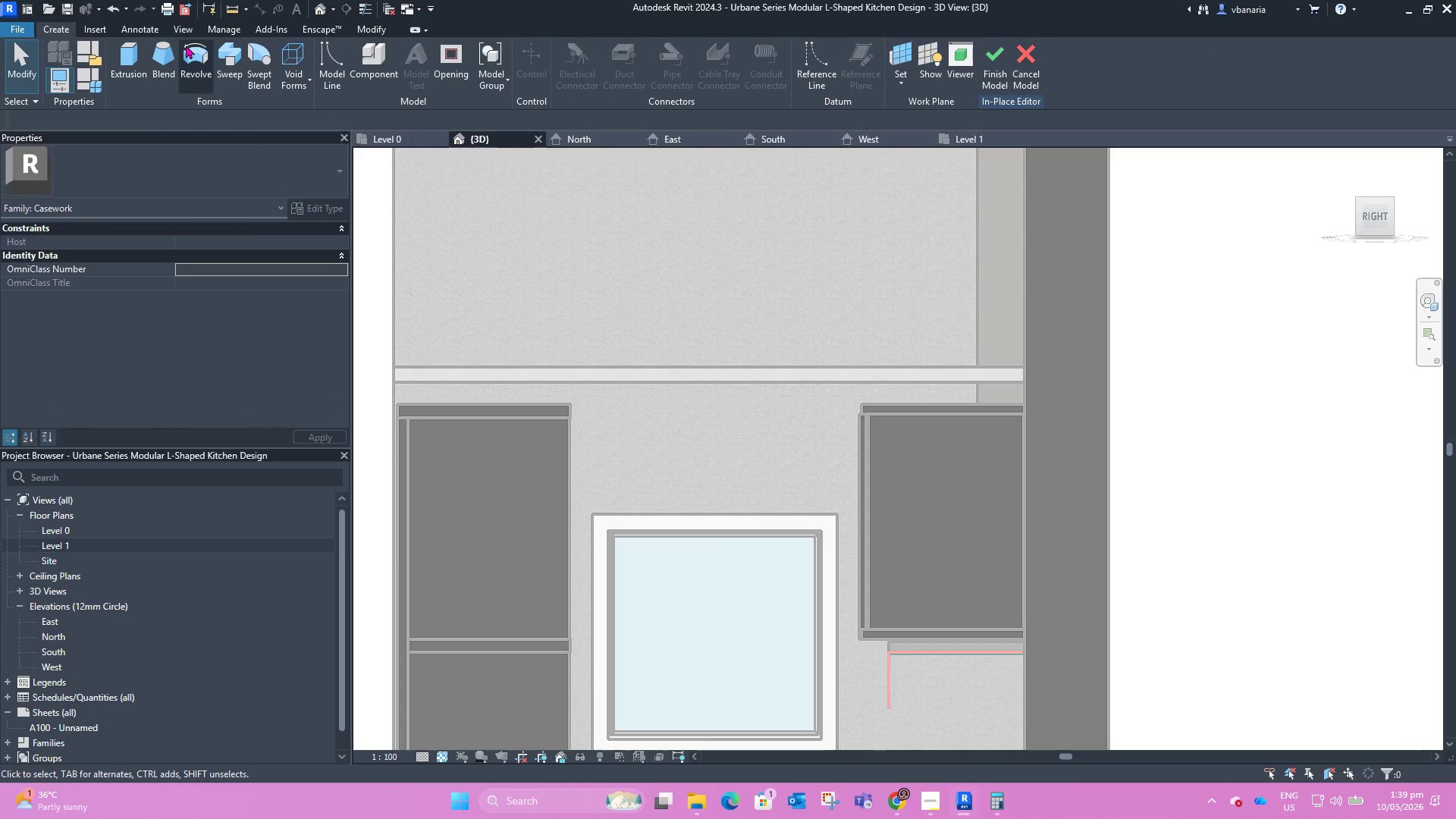 
left_click([117, 62])
 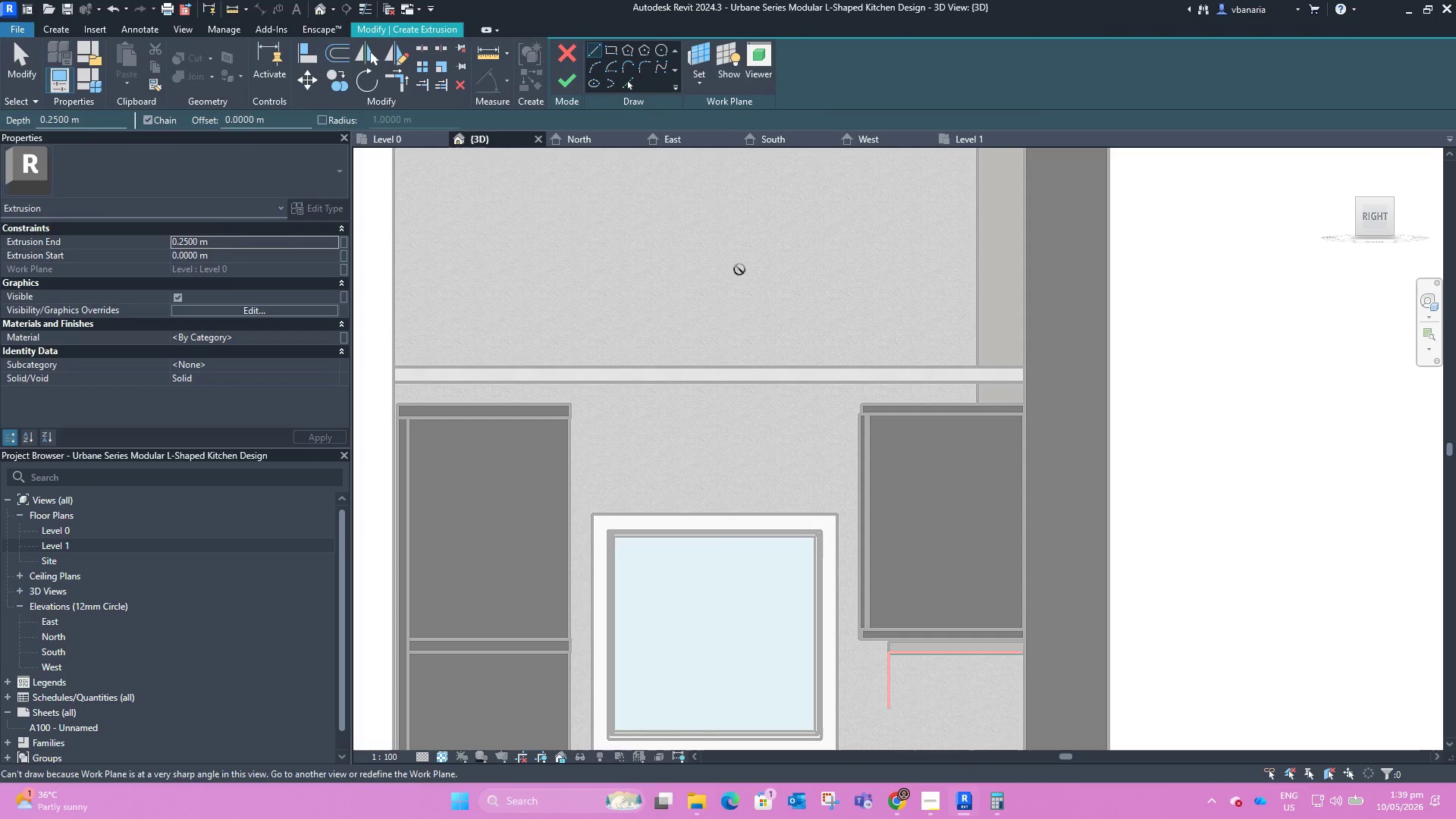 
scroll: coordinate [809, 388], scroll_direction: down, amount: 2.0
 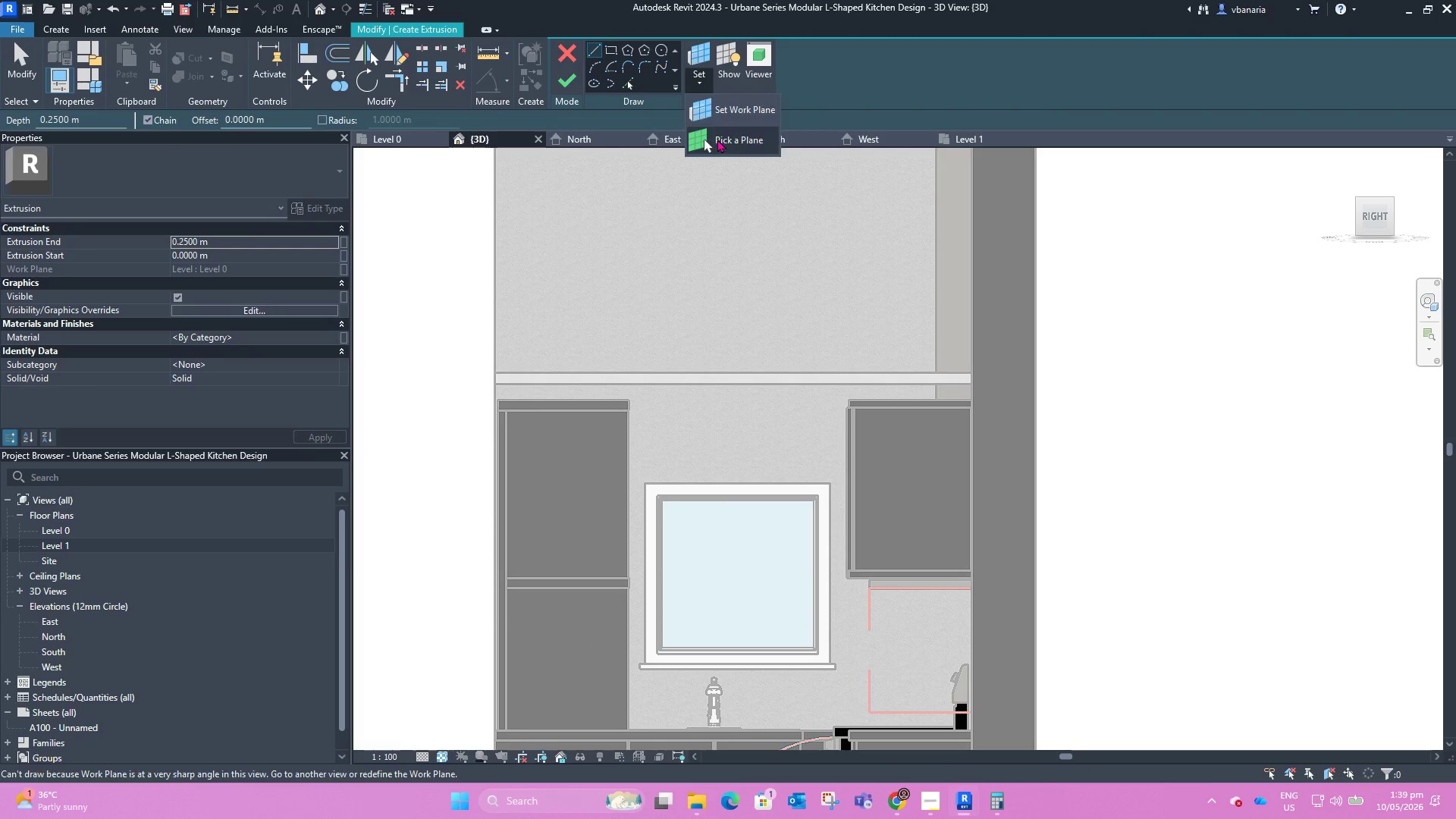 
scroll: coordinate [852, 397], scroll_direction: up, amount: 4.0
 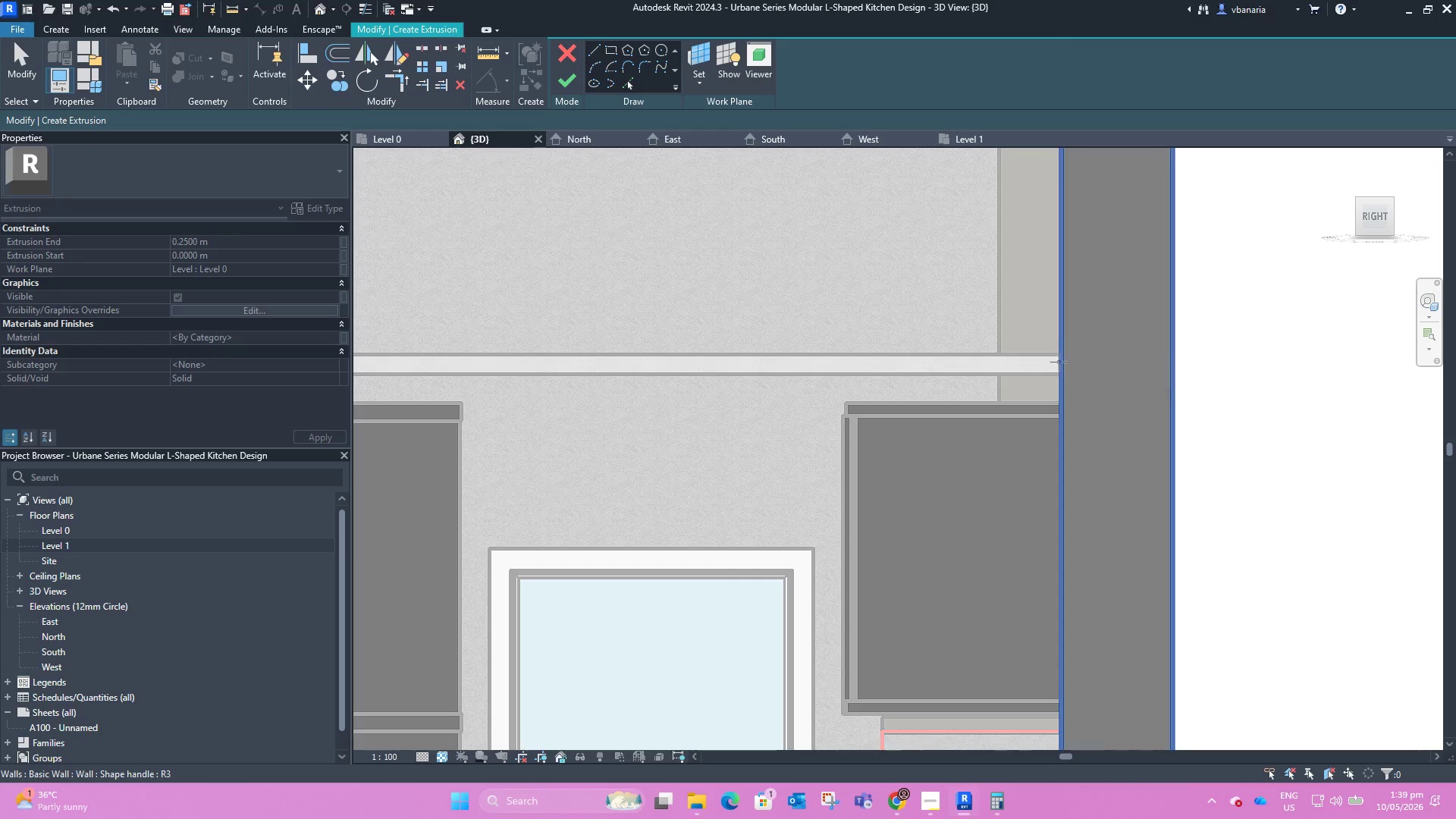 
left_click([1060, 362])
 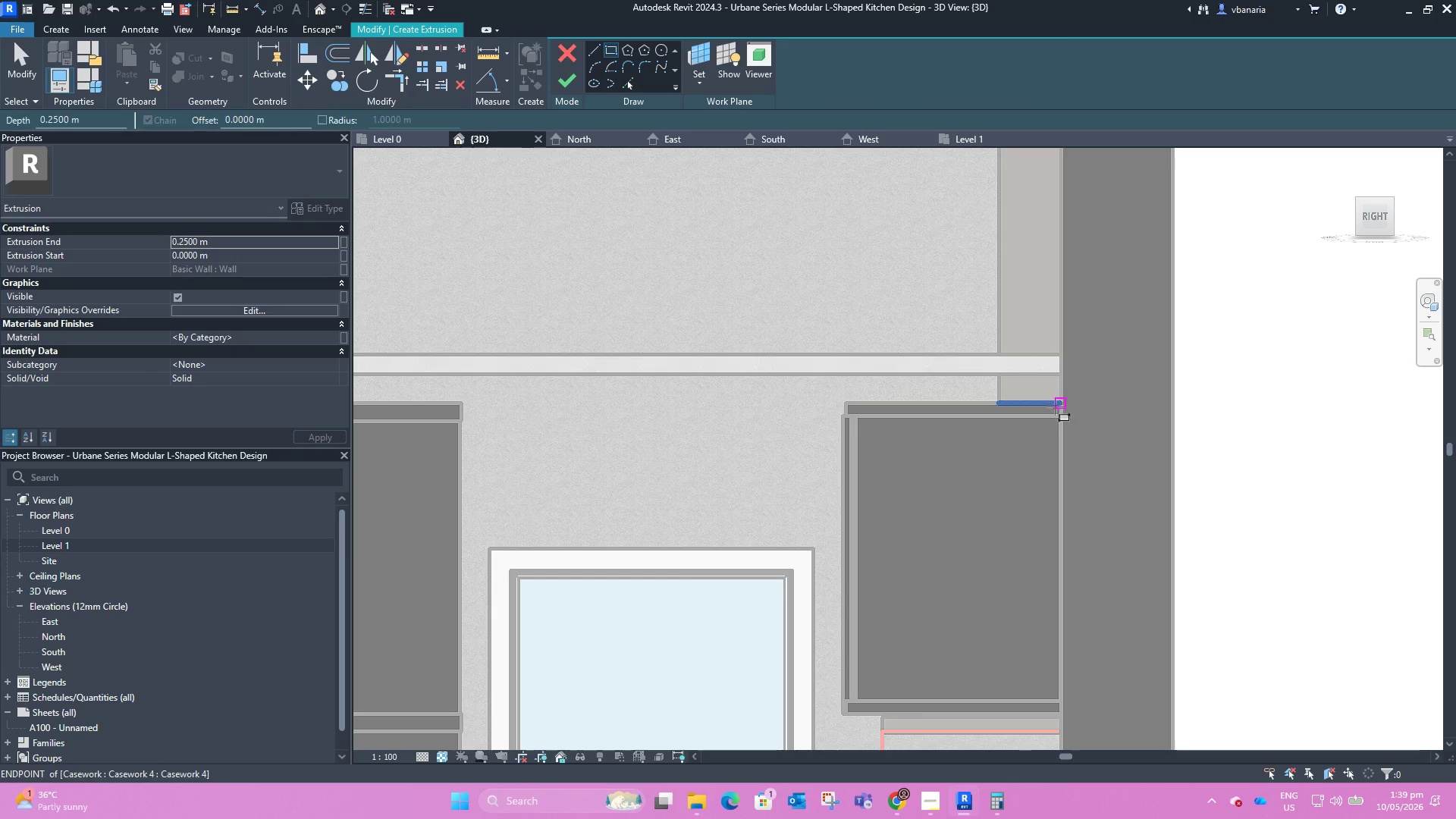 
left_click_drag(start_coordinate=[1057, 405], to_coordinate=[1058, 401])
 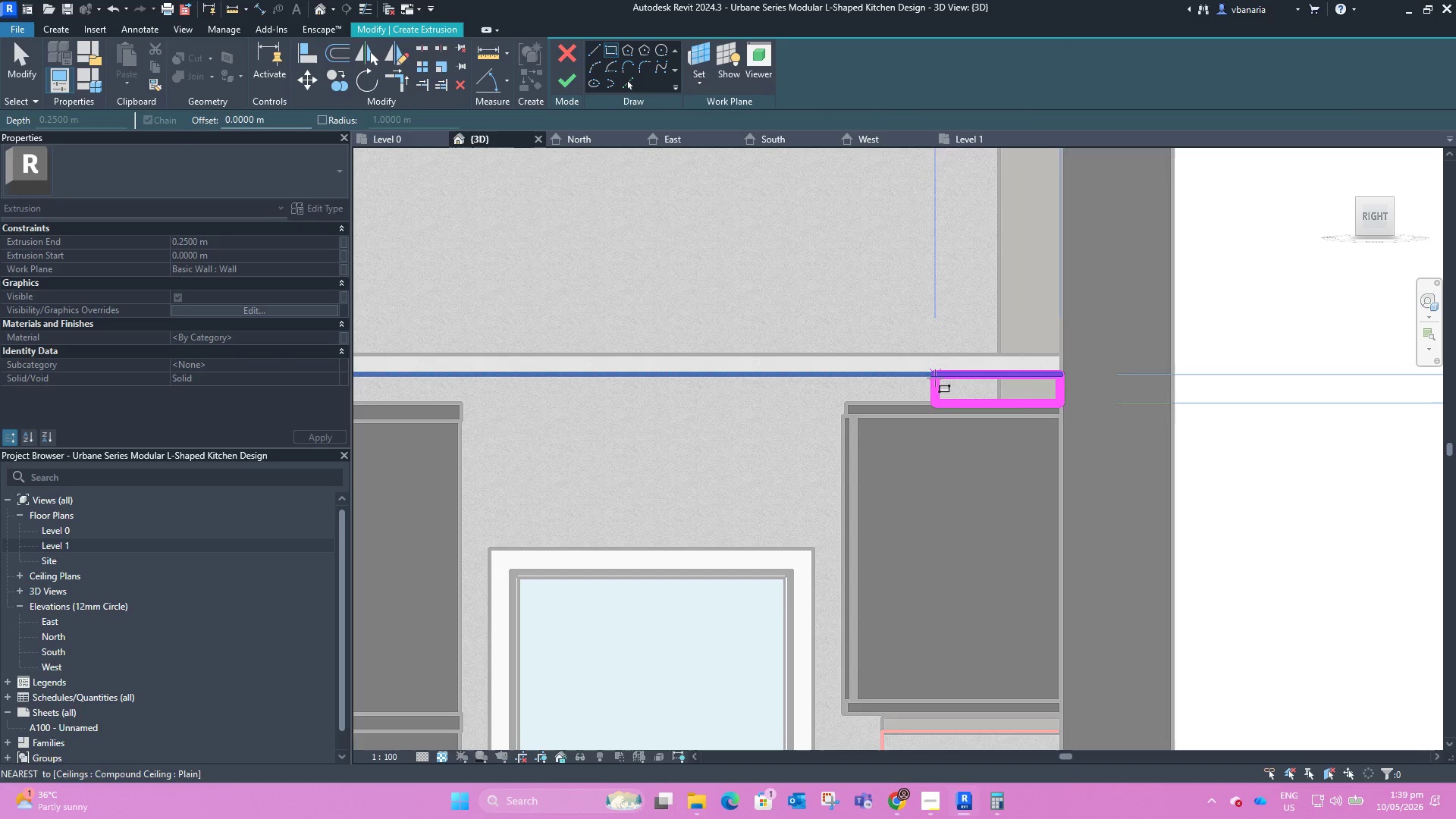 
key(Escape)
 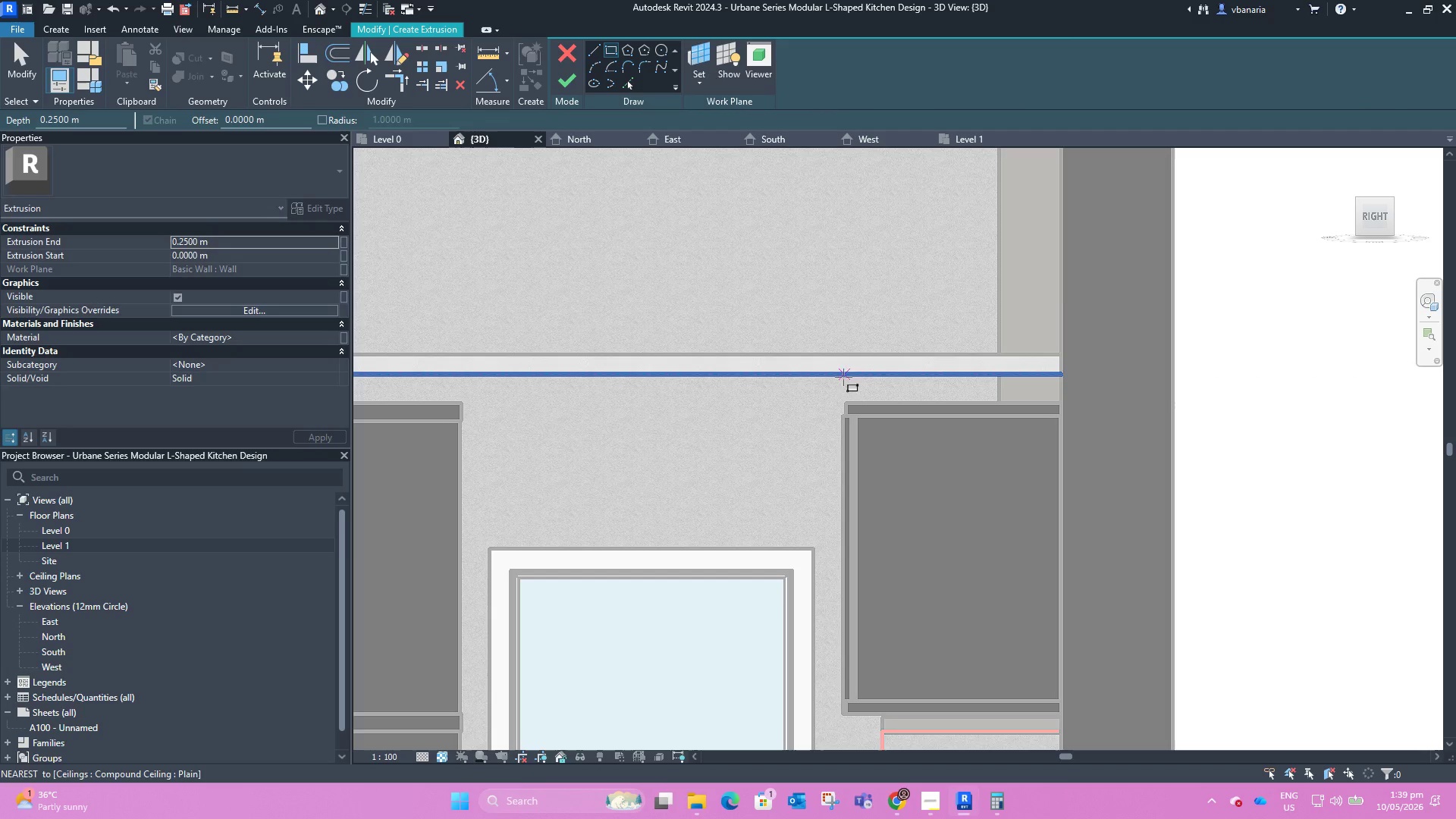 
left_click_drag(start_coordinate=[843, 375], to_coordinate=[845, 379])
 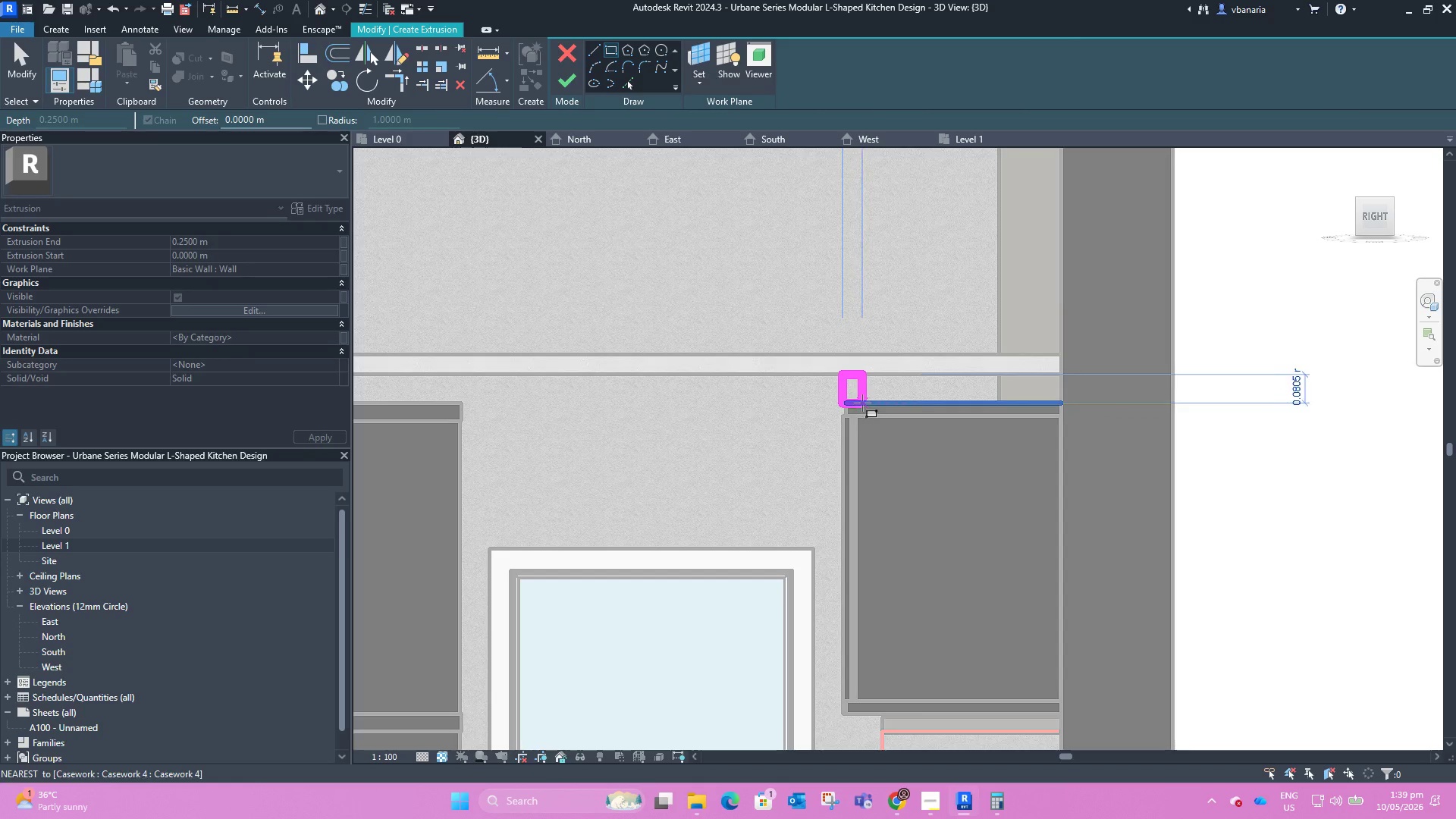 
left_click([862, 403])
 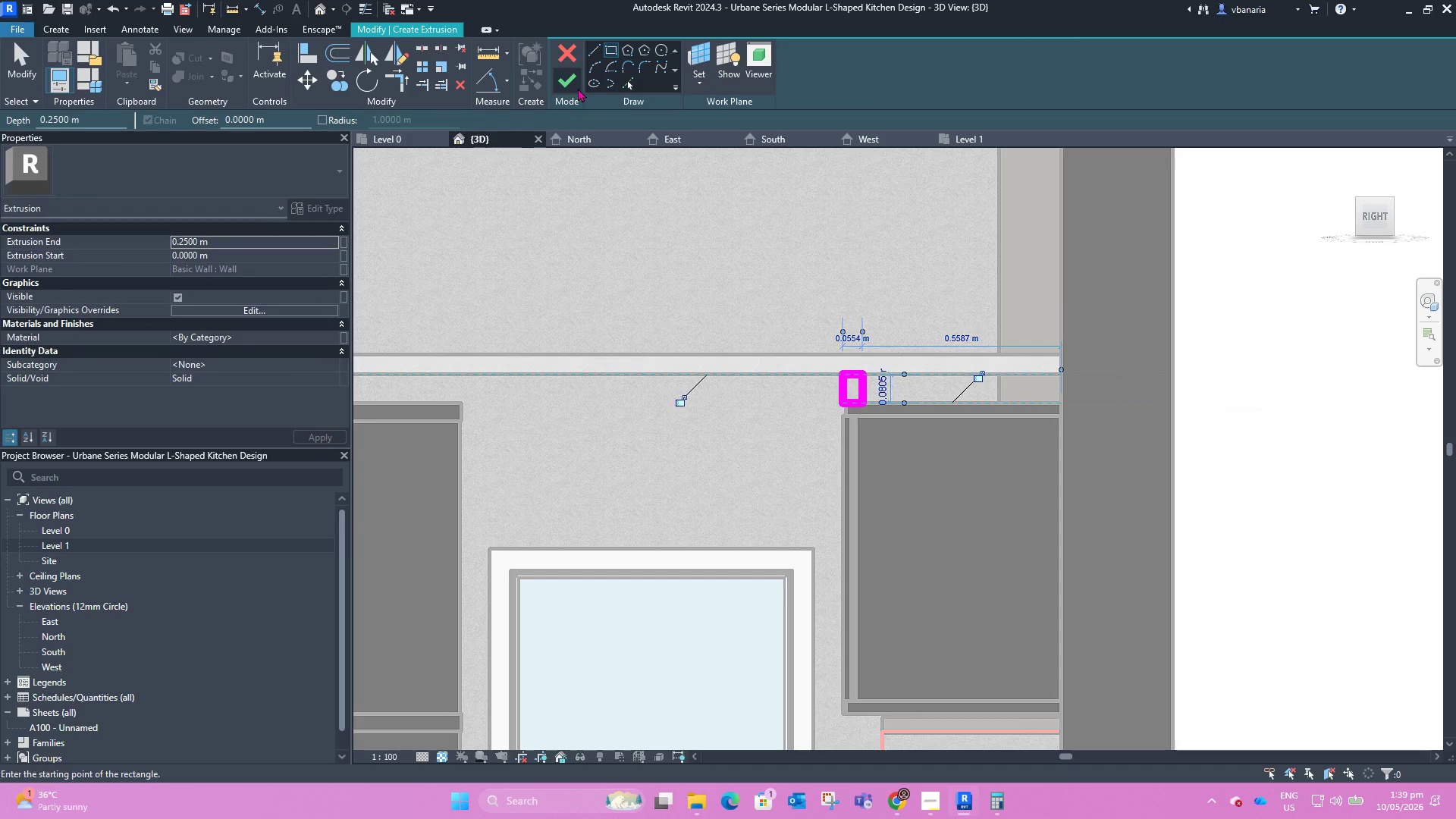 
left_click([569, 81])
 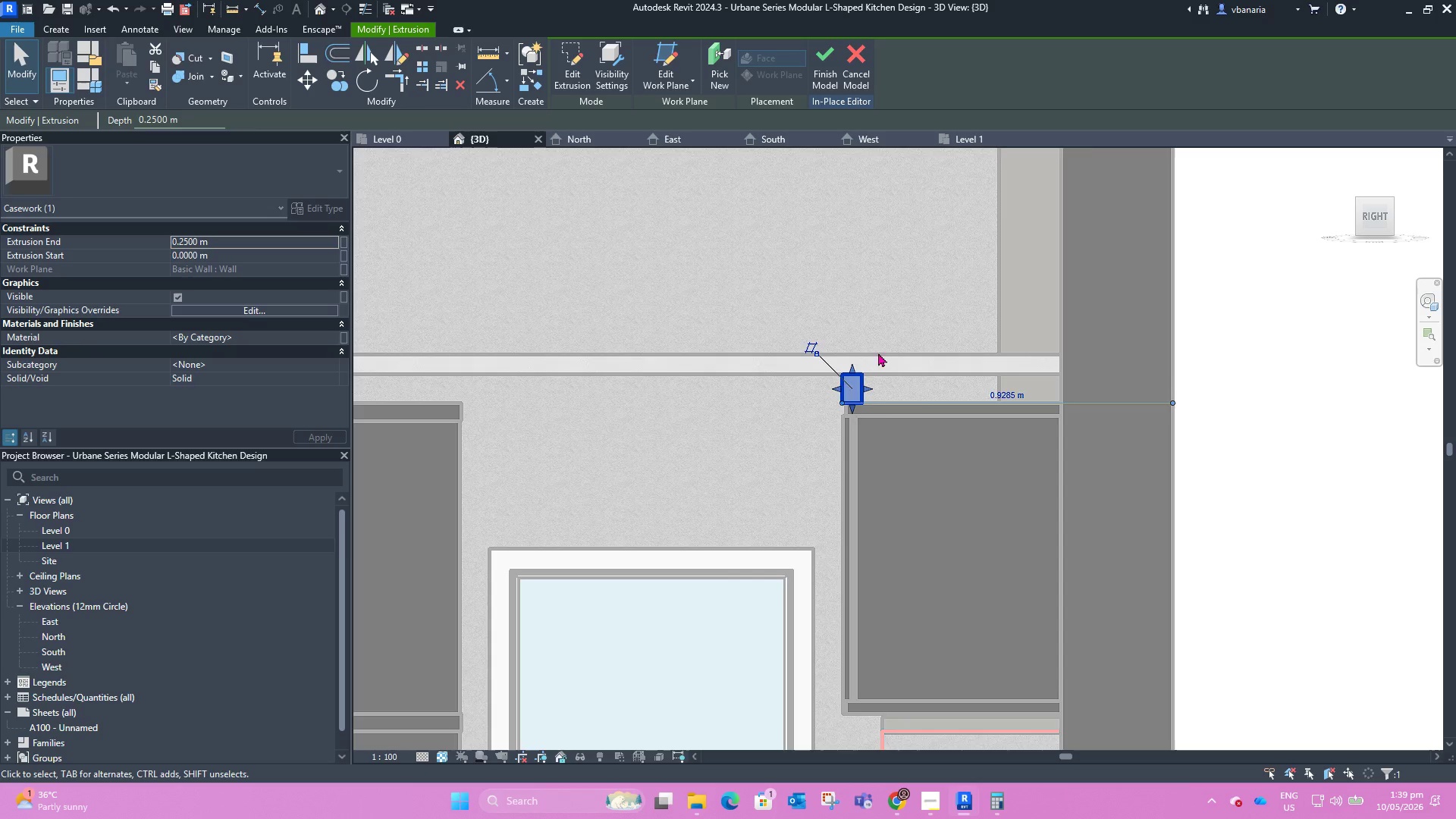 
left_click([871, 313])
 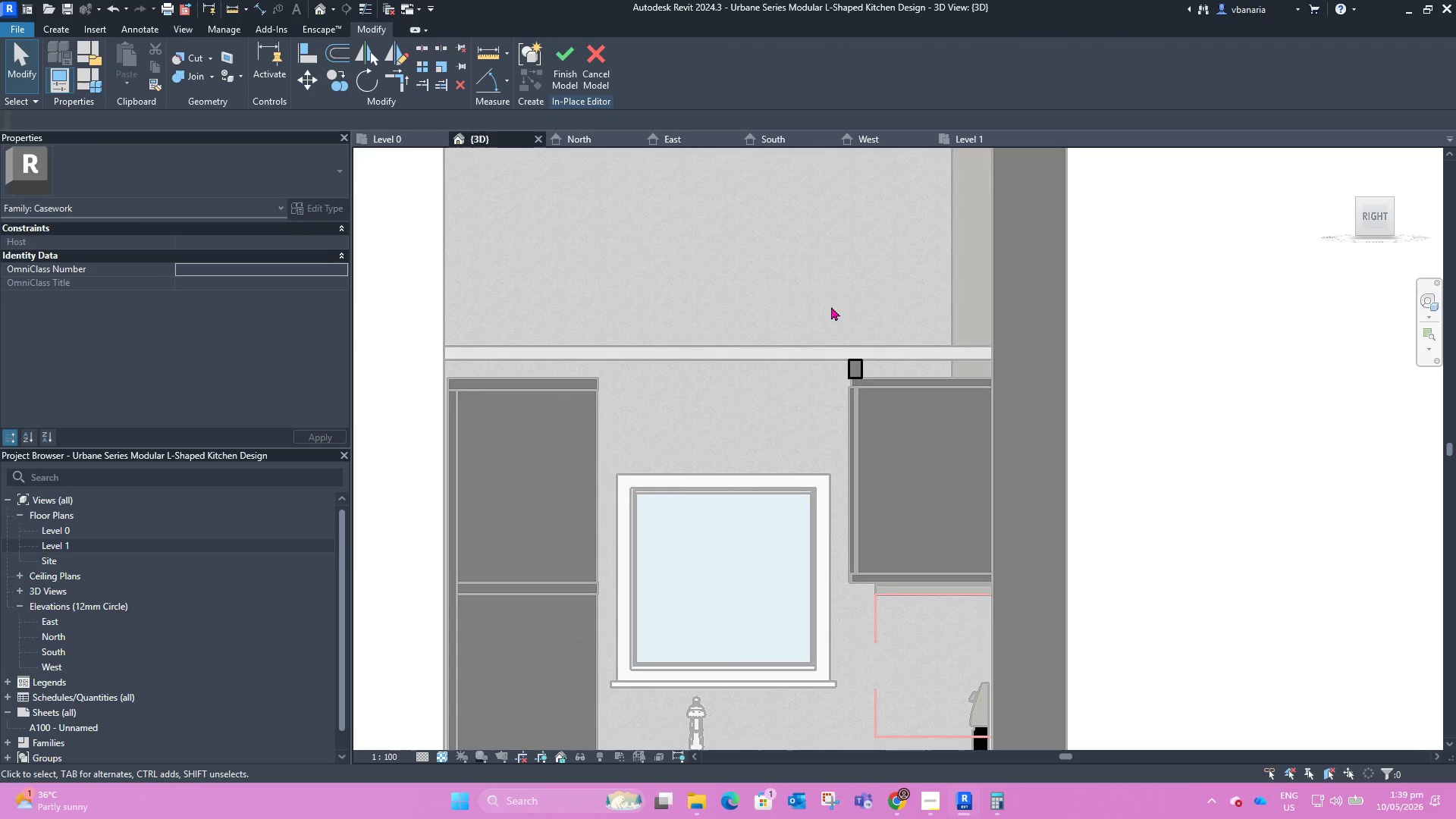 
scroll: coordinate [832, 306], scroll_direction: down, amount: 5.0
 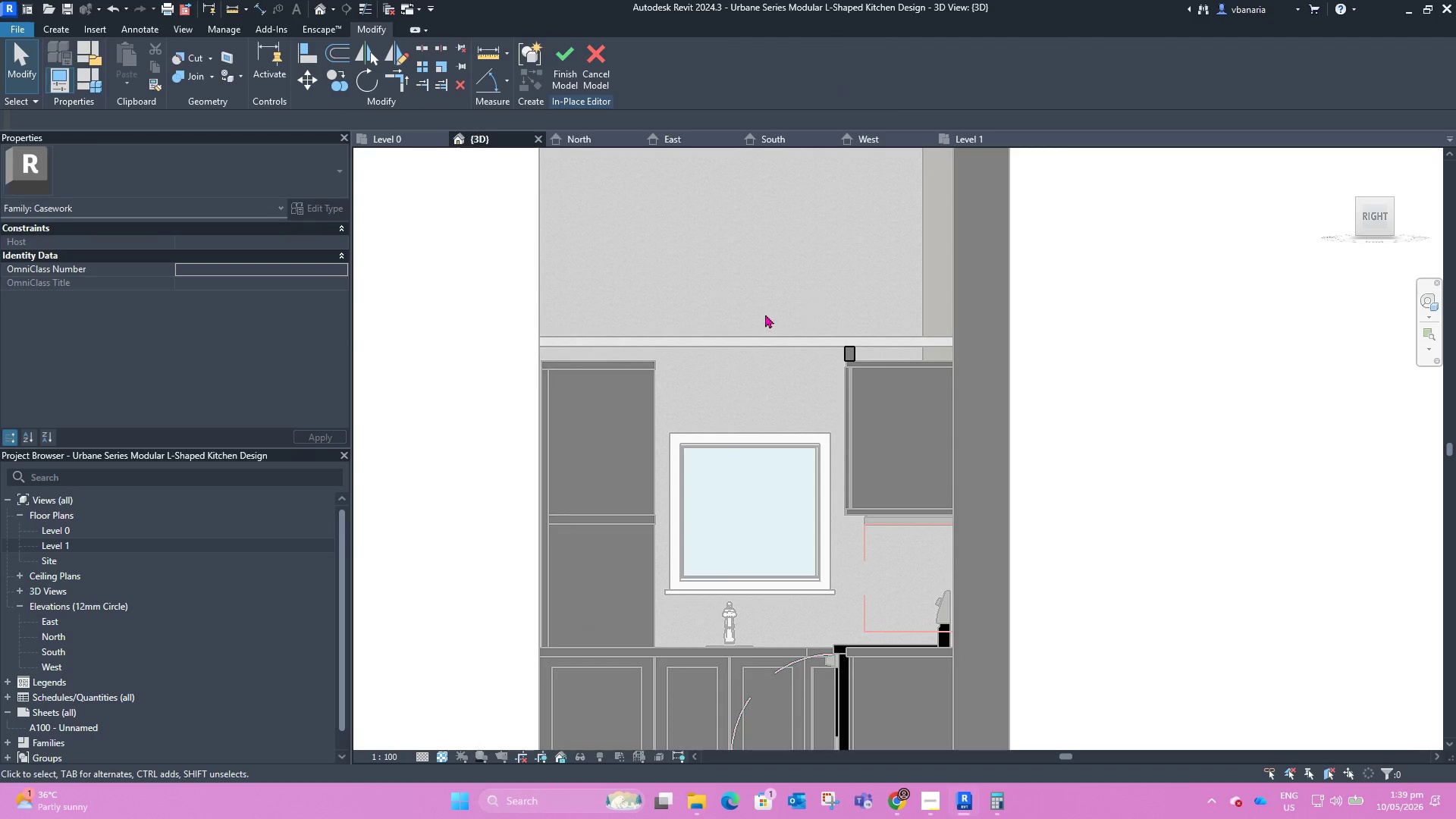 
hold_key(key=ShiftLeft, duration=1.17)
 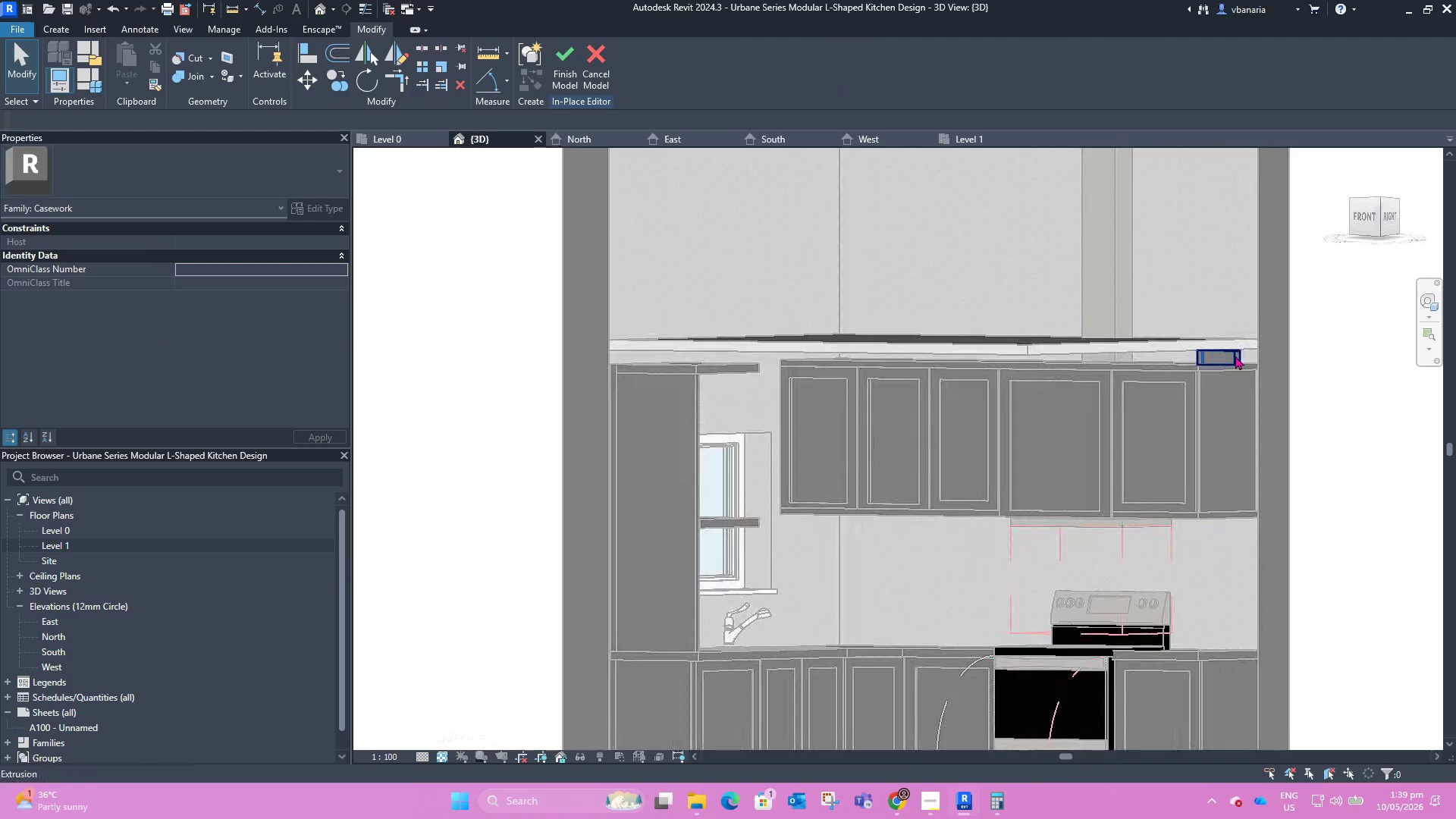 
left_click([1235, 356])
 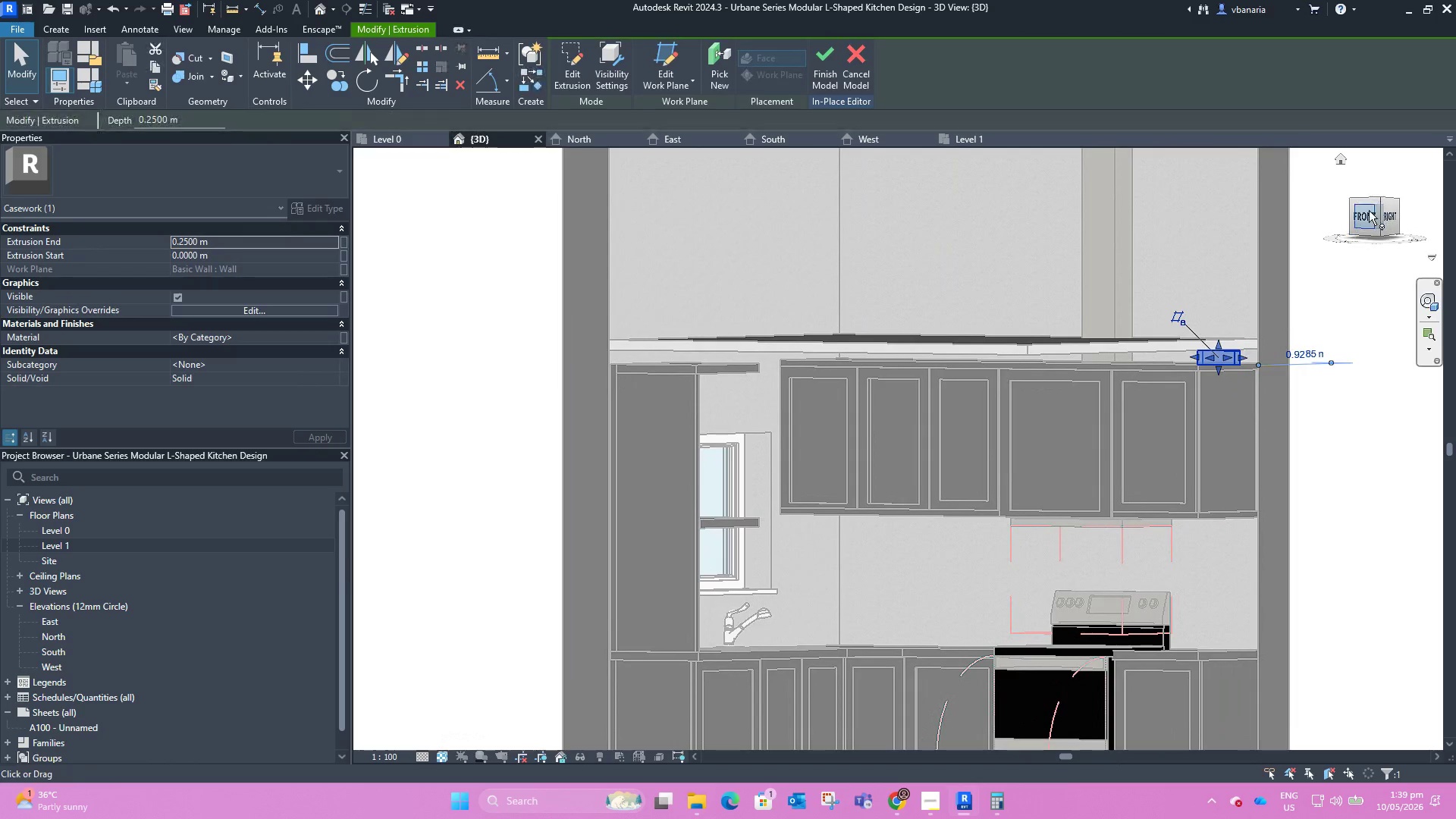 
left_click([1368, 212])
 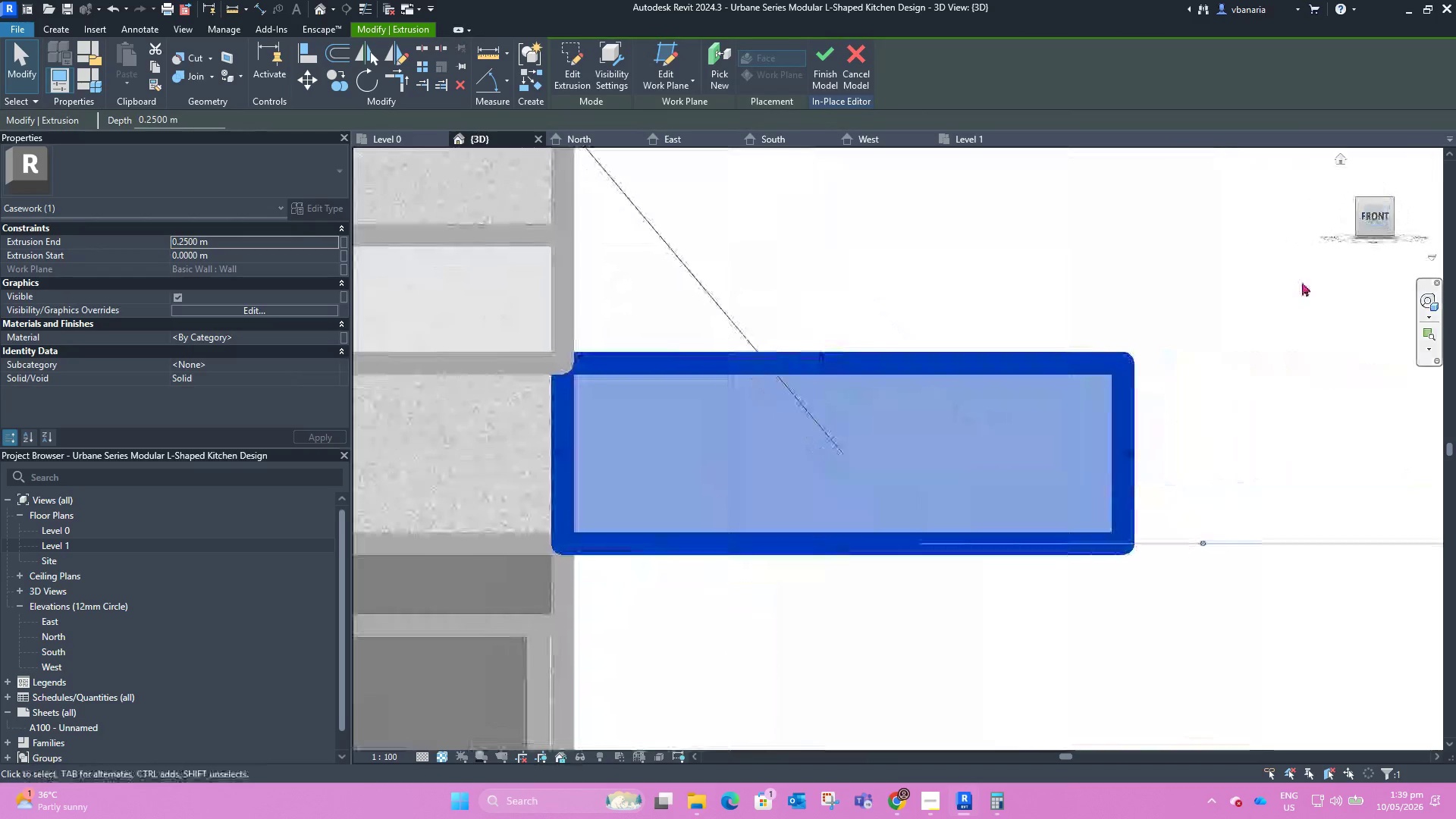 
scroll: coordinate [1220, 404], scroll_direction: down, amount: 16.0
 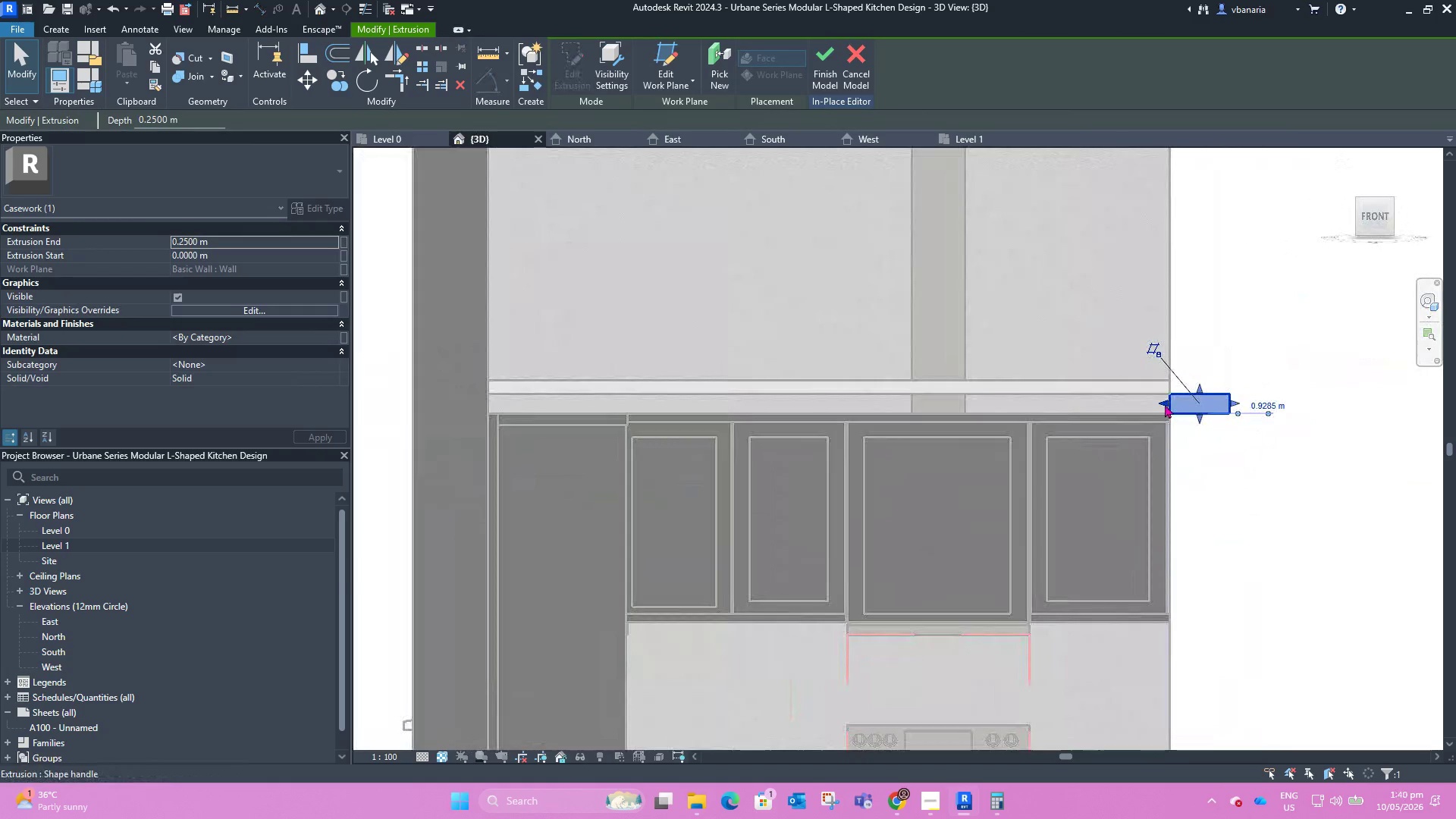 
left_click_drag(start_coordinate=[1165, 403], to_coordinate=[489, 406])
 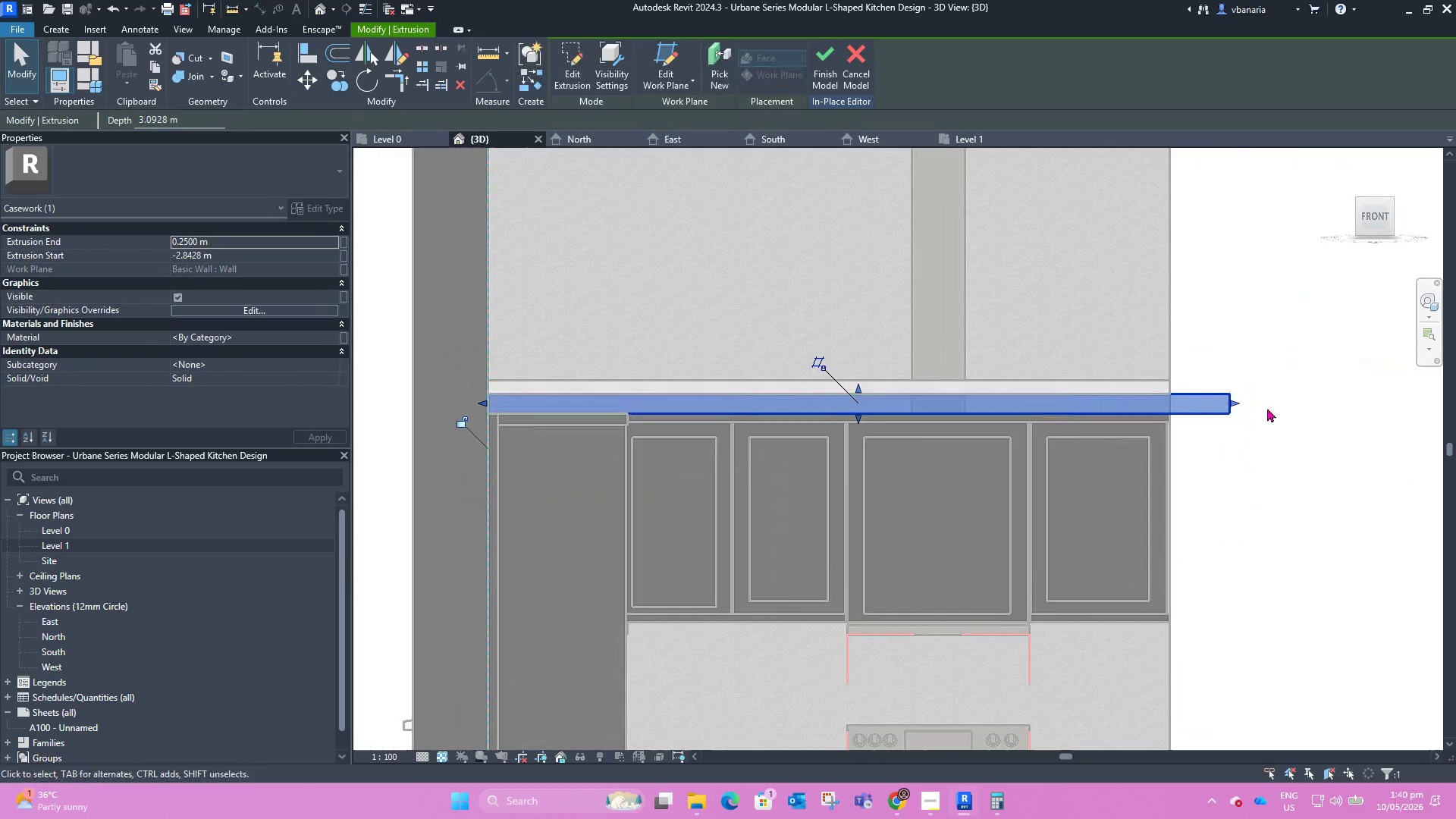 
left_click_drag(start_coordinate=[1233, 403], to_coordinate=[1133, 404])
 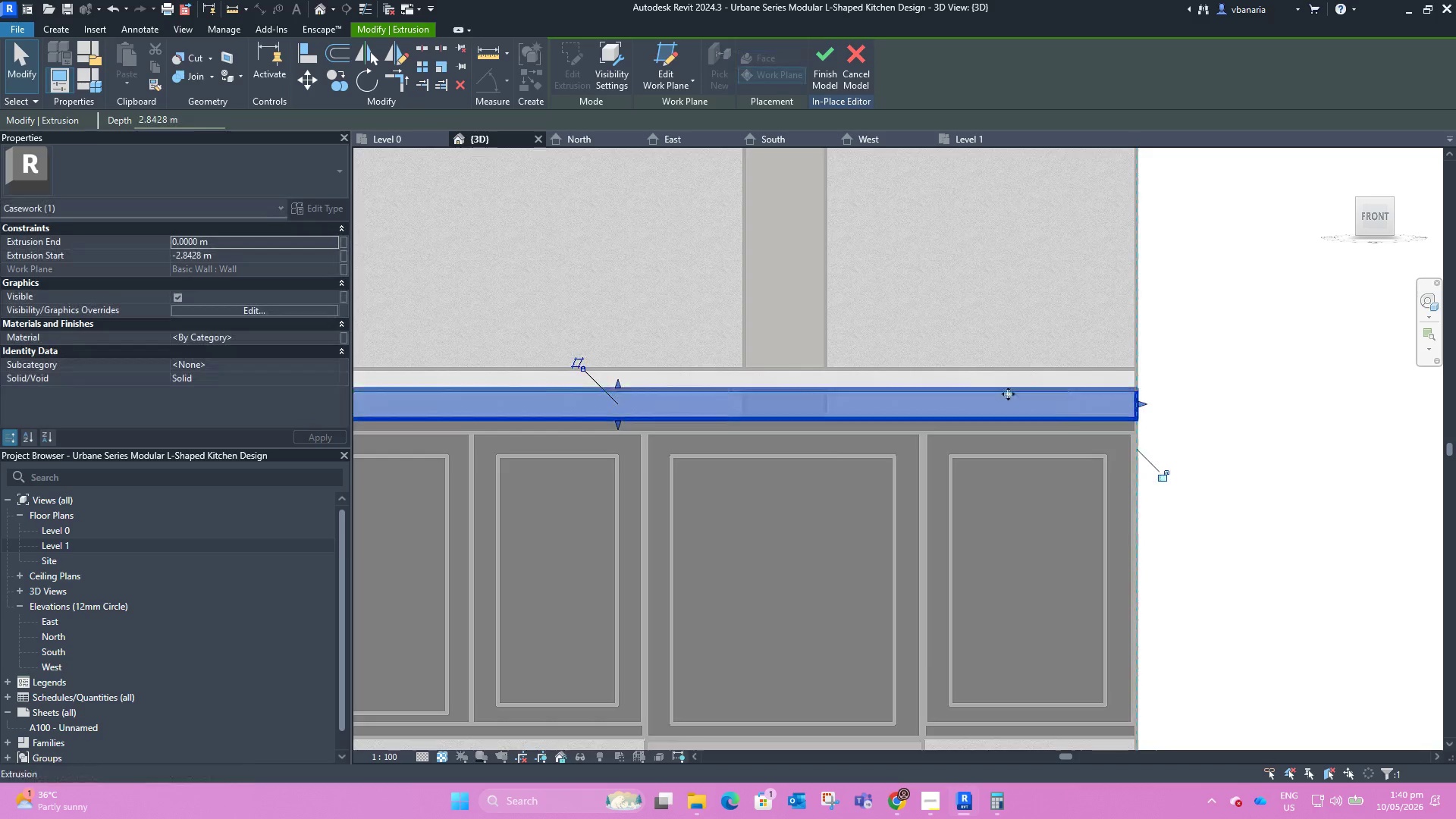 
scroll: coordinate [1233, 402], scroll_direction: up, amount: 3.0
 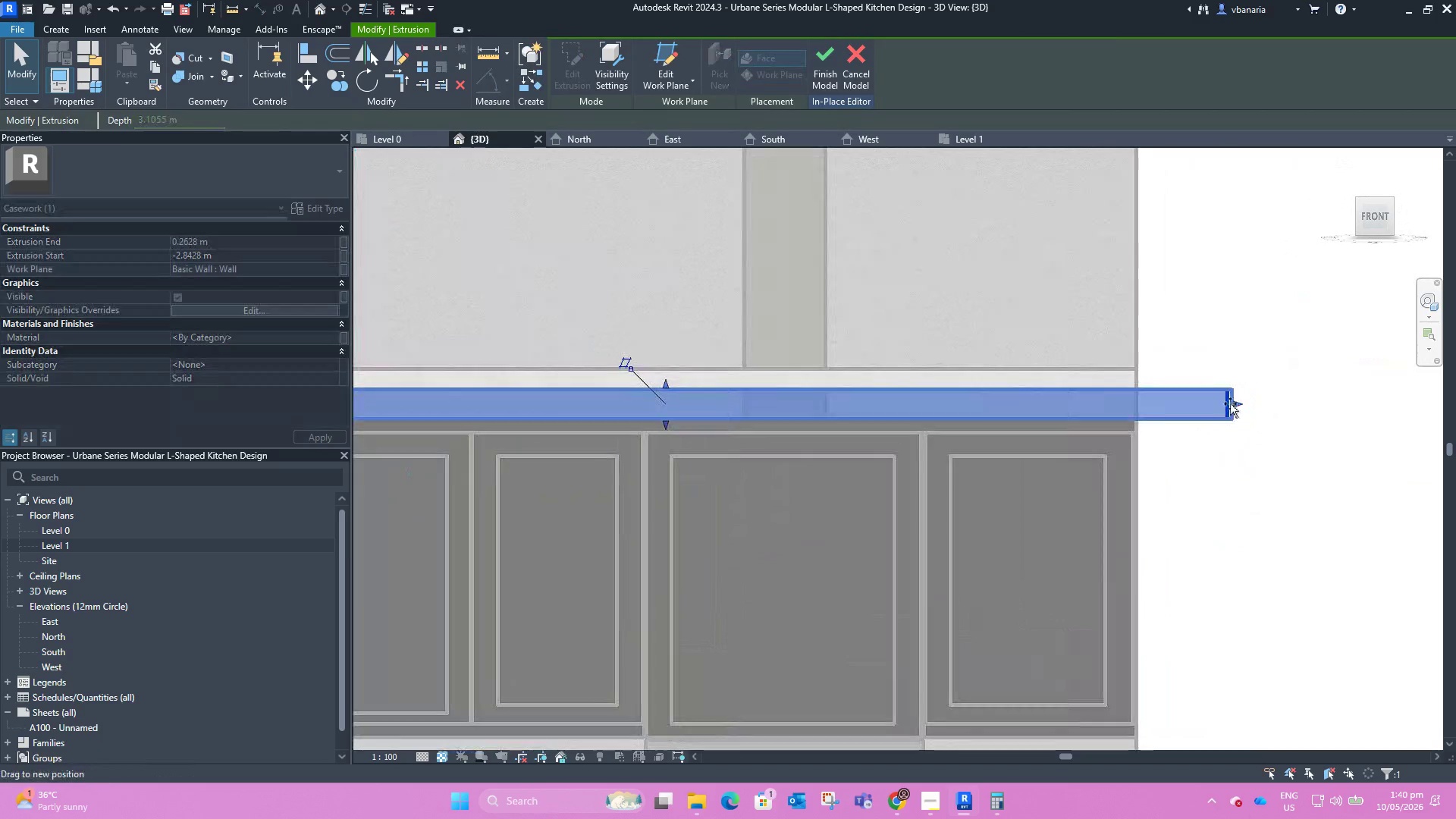 
scroll: coordinate [1074, 416], scroll_direction: down, amount: 8.0
 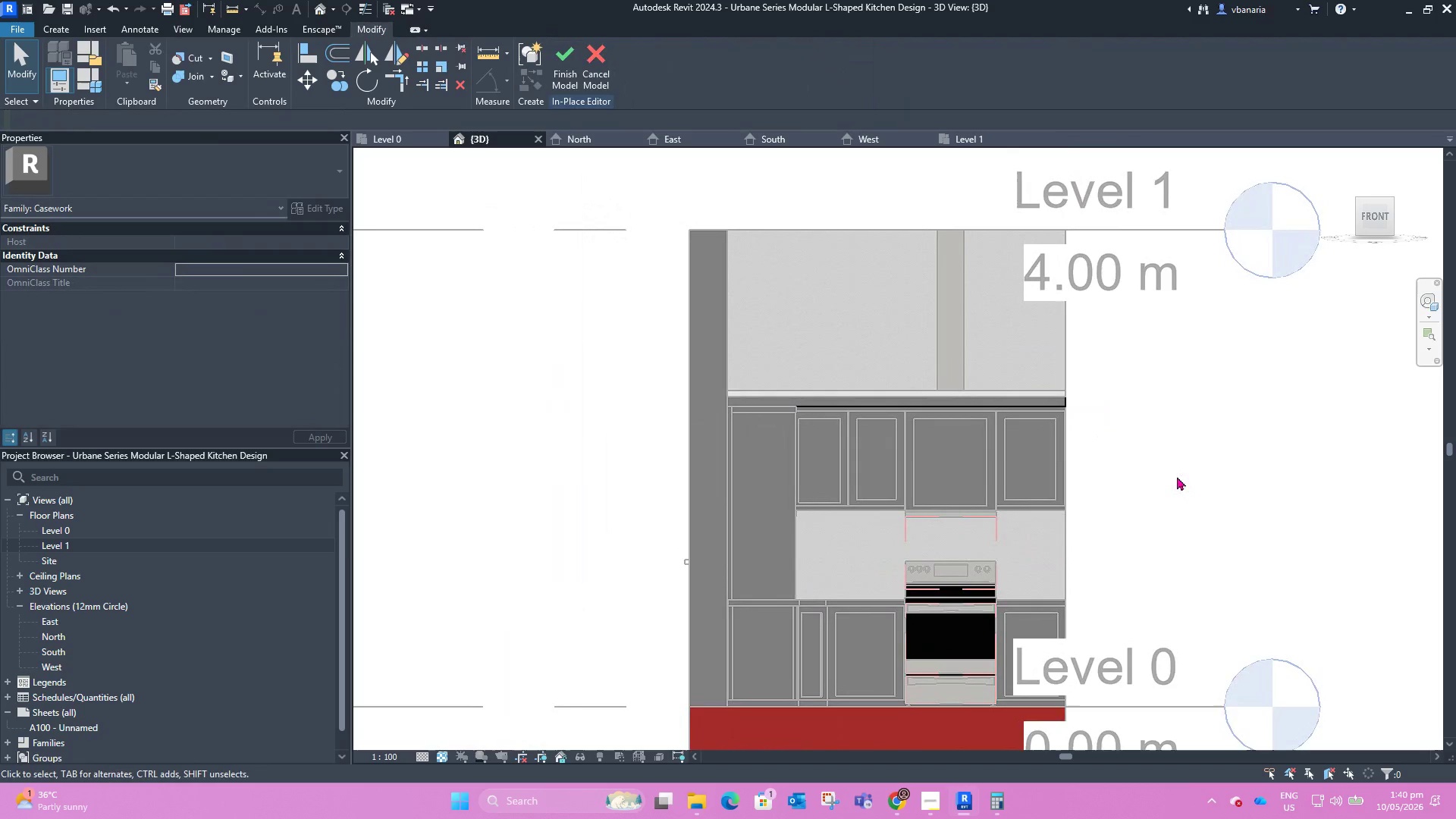 
hold_key(key=ShiftLeft, duration=1.45)
 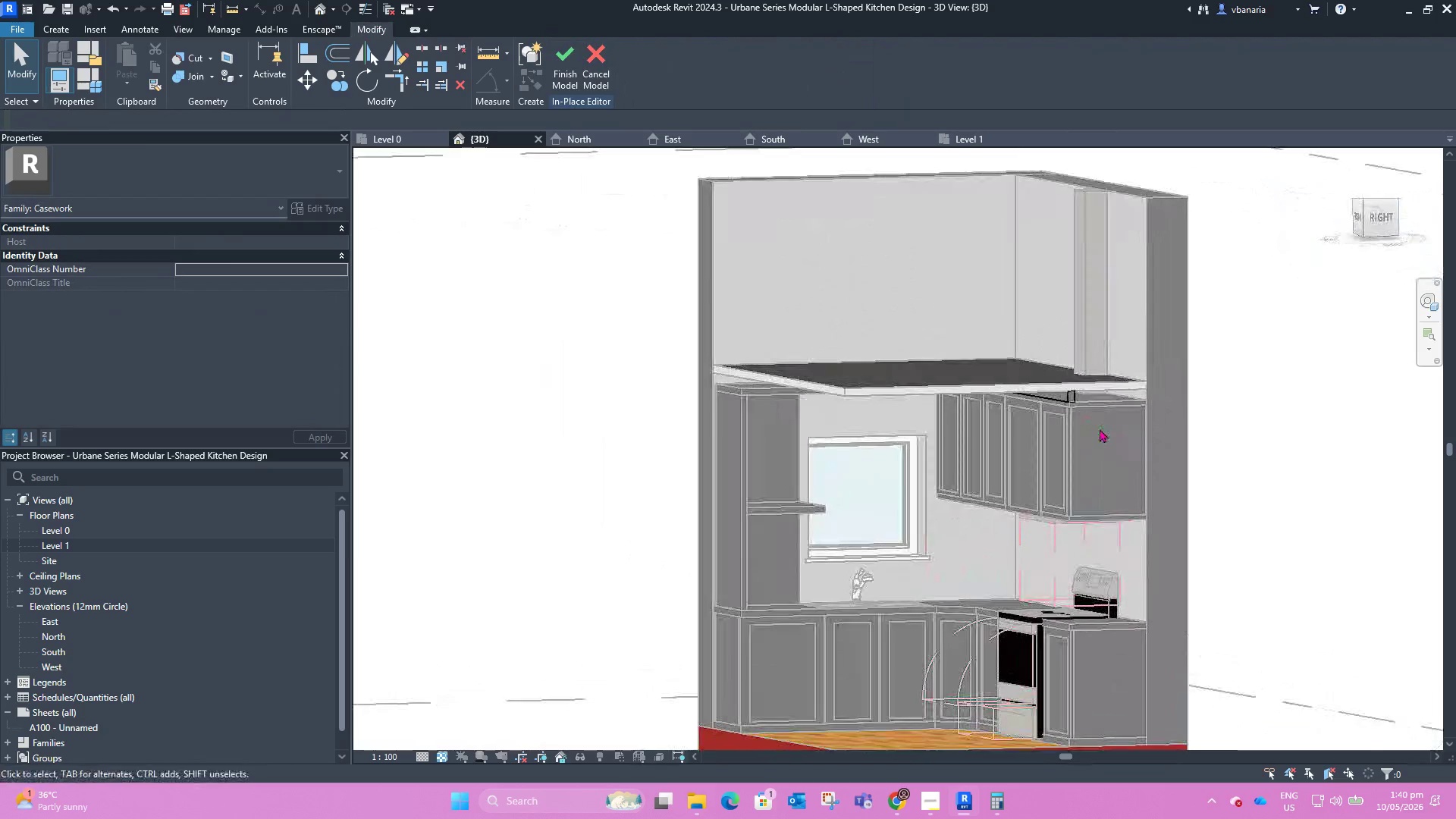 
hold_key(key=ShiftLeft, duration=0.73)
 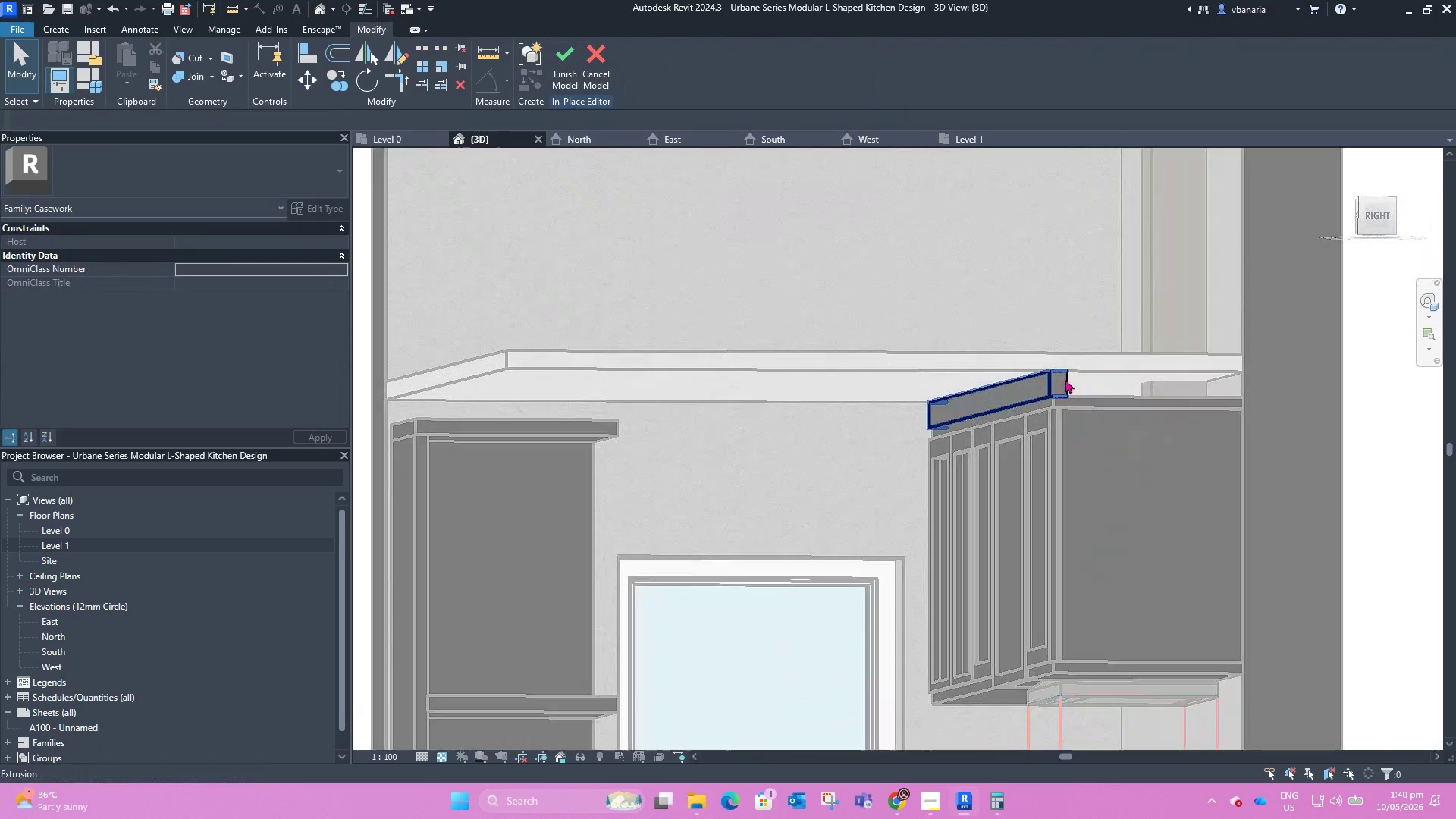 
scroll: coordinate [1065, 379], scroll_direction: up, amount: 8.0
 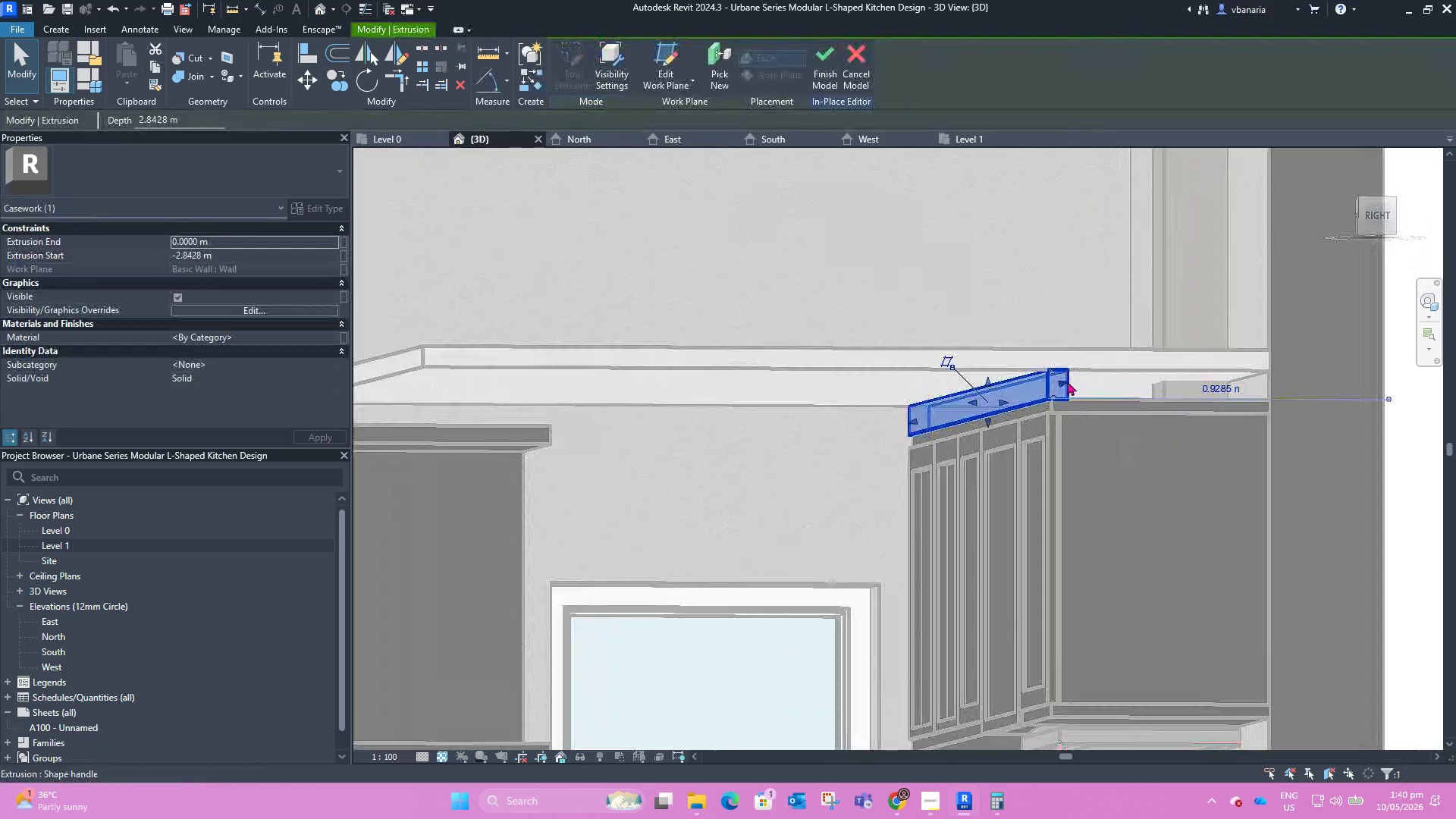 
scroll: coordinate [1003, 392], scroll_direction: down, amount: 3.0
 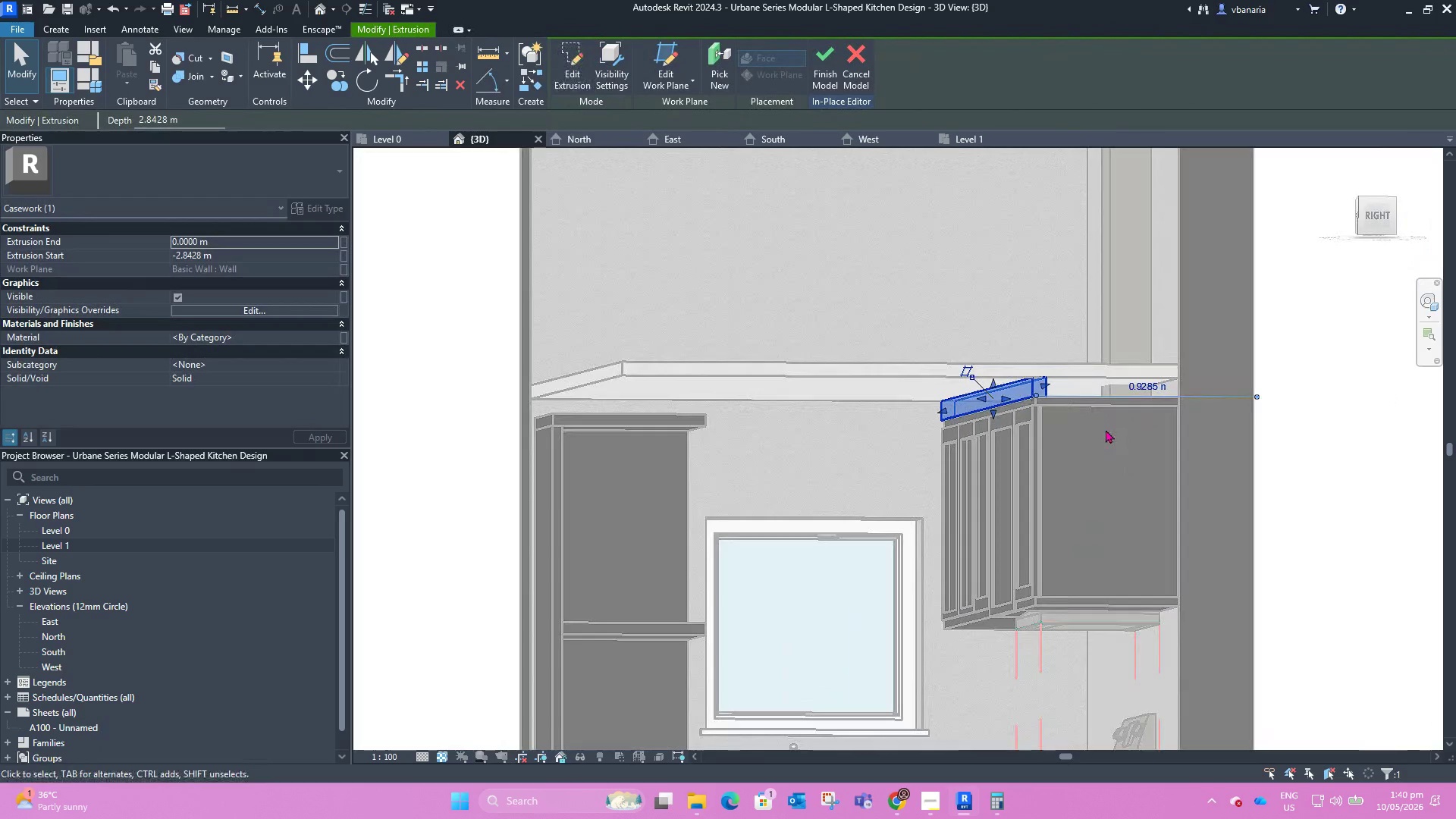 
hold_key(key=ShiftLeft, duration=1.73)
scroll: coordinate [1081, 450], scroll_direction: down, amount: 1.0
 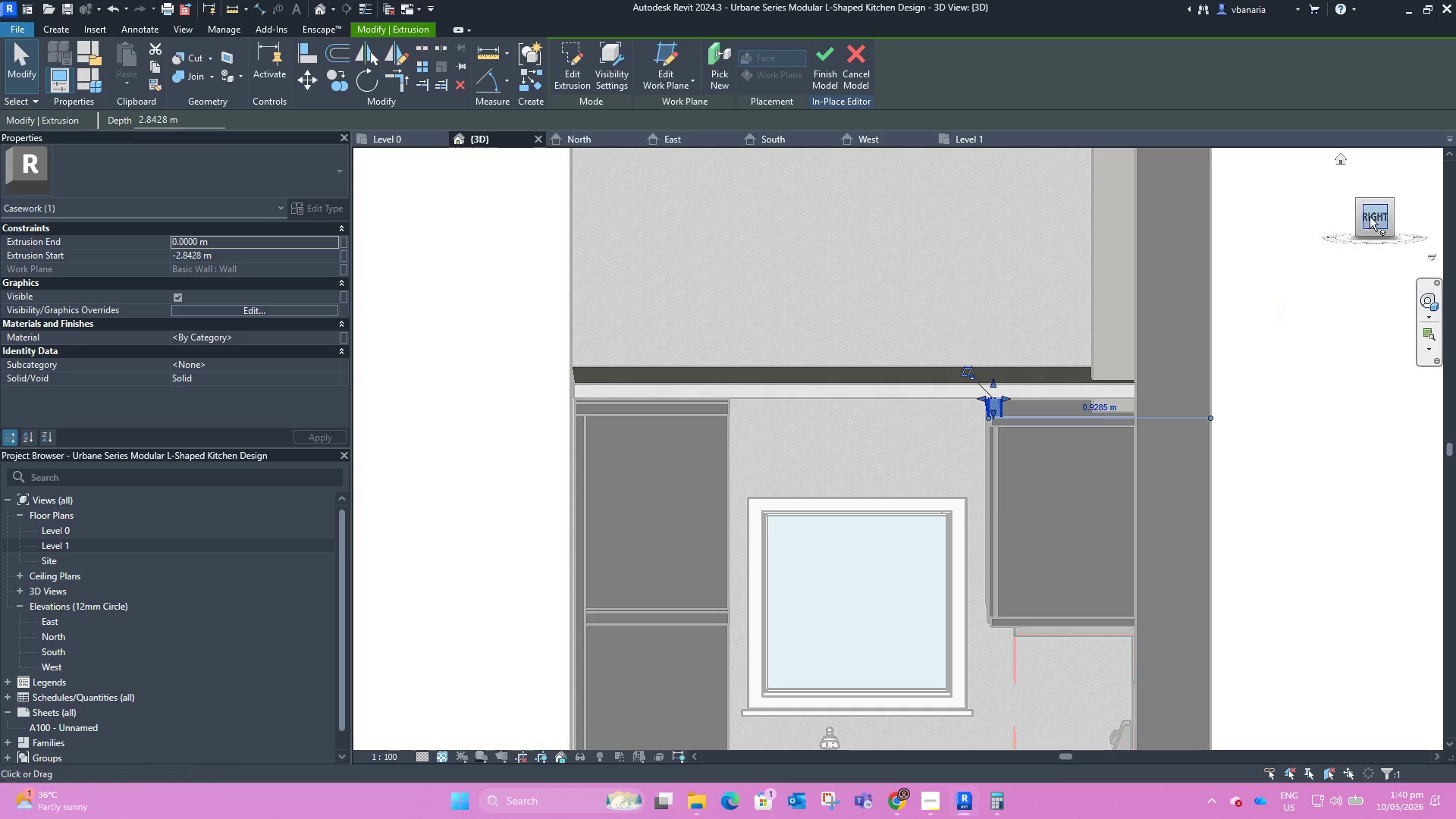 
left_click([1370, 216])
 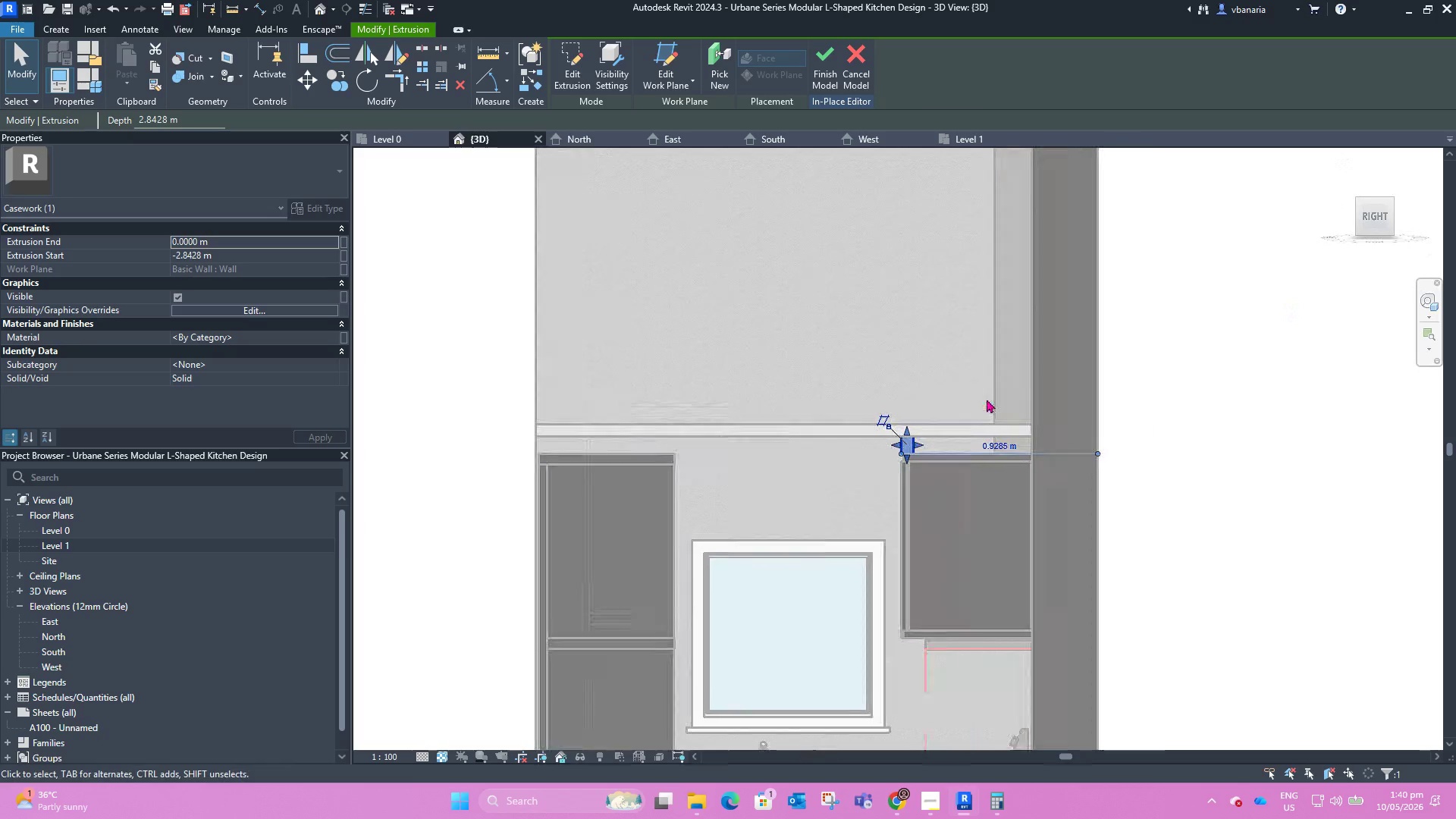 
scroll: coordinate [885, 469], scroll_direction: up, amount: 12.0
 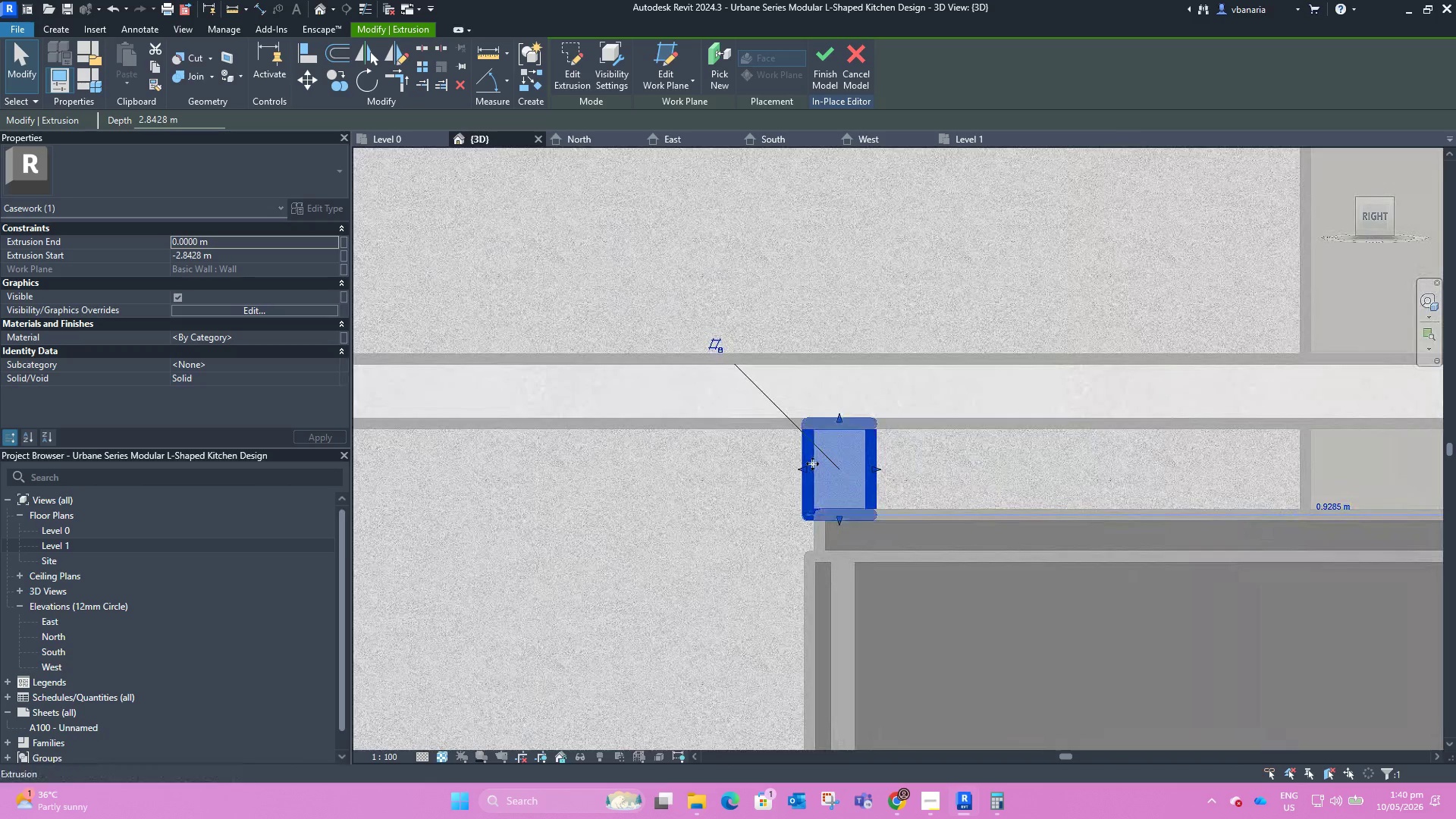 
left_click_drag(start_coordinate=[808, 467], to_coordinate=[818, 466])
 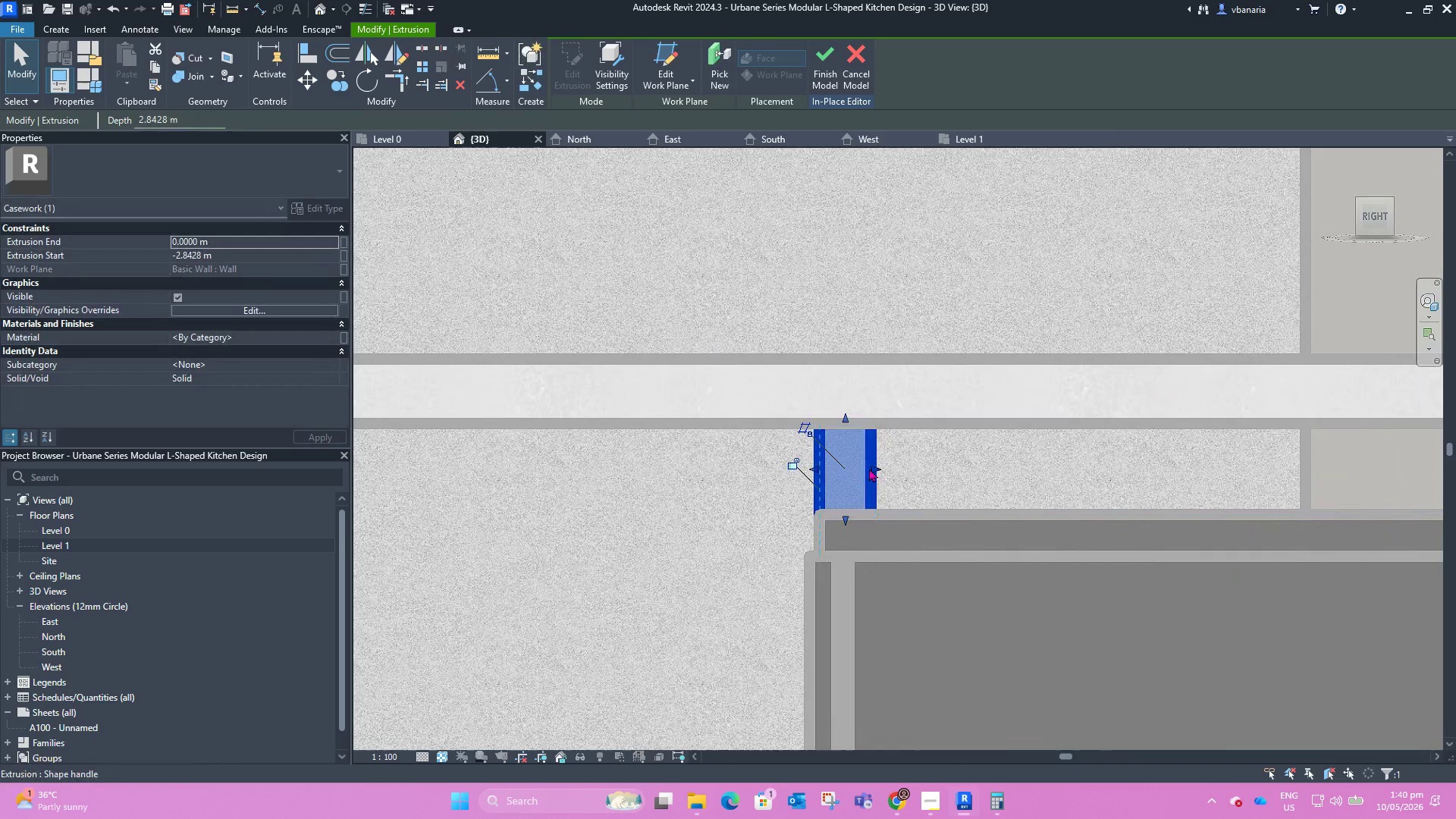 
left_click_drag(start_coordinate=[869, 467], to_coordinate=[849, 465])
 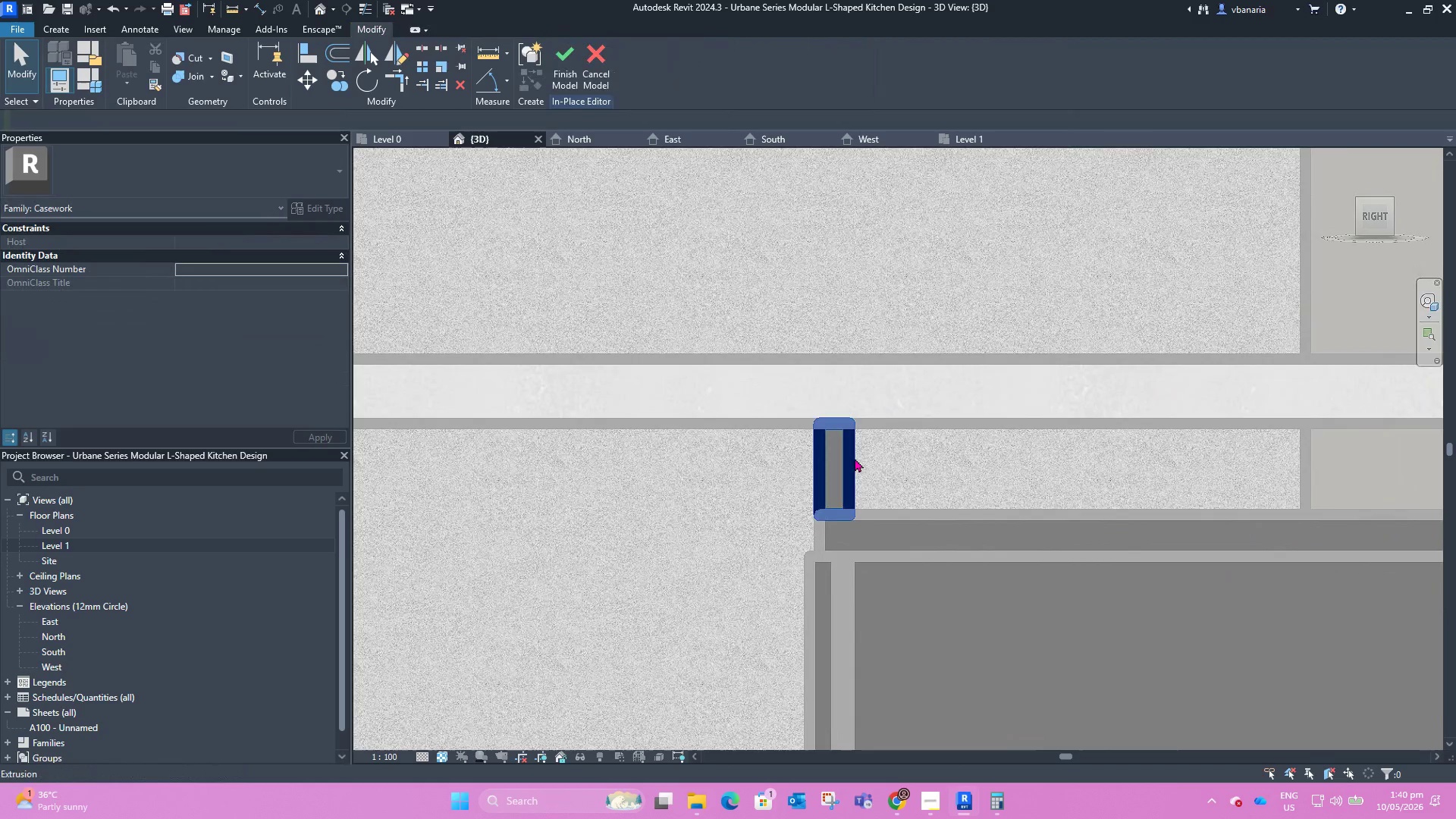 
scroll: coordinate [878, 453], scroll_direction: down, amount: 15.0
 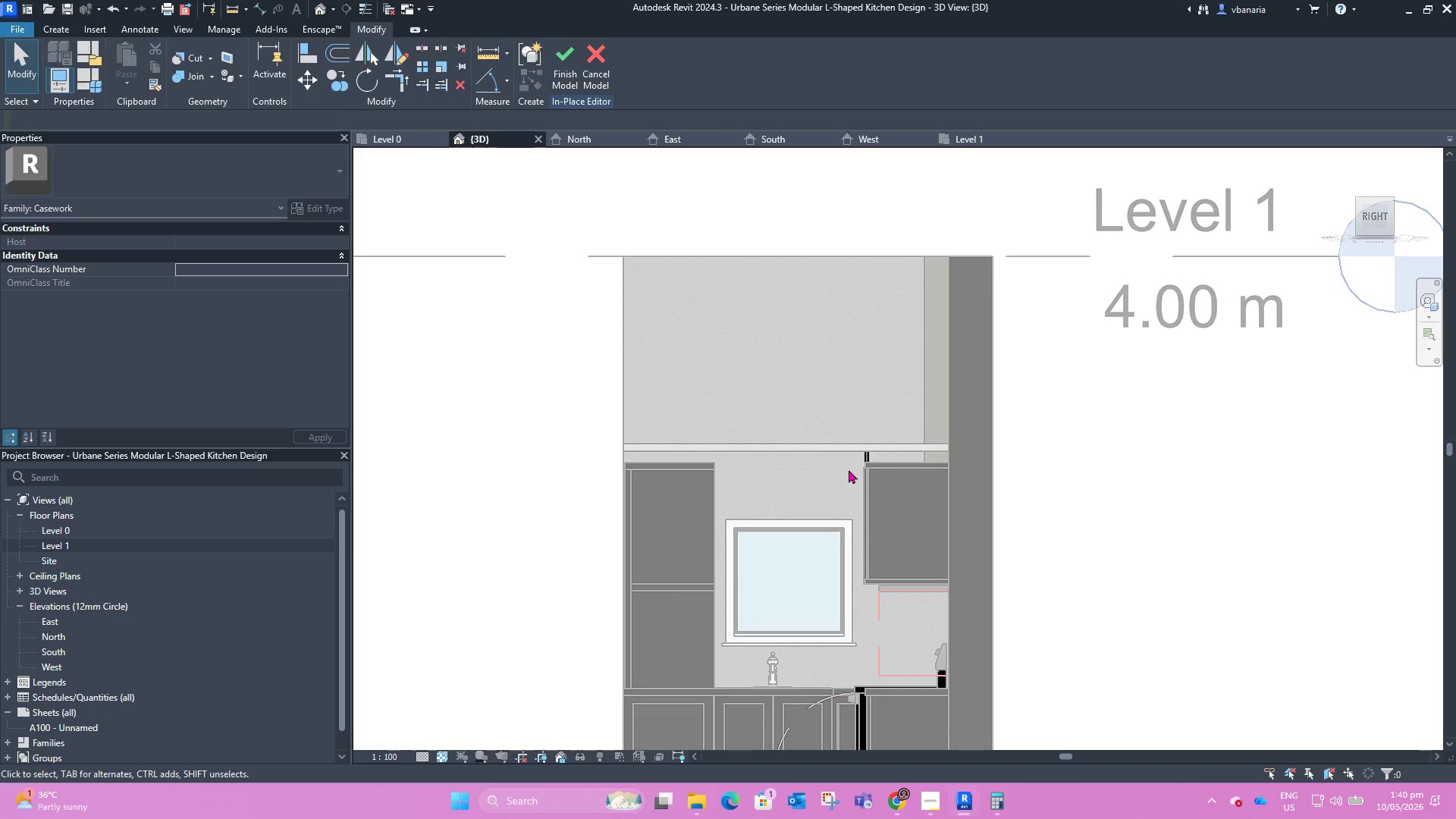 
hold_key(key=ShiftLeft, duration=1.64)
scroll: coordinate [830, 466], scroll_direction: down, amount: 1.0
 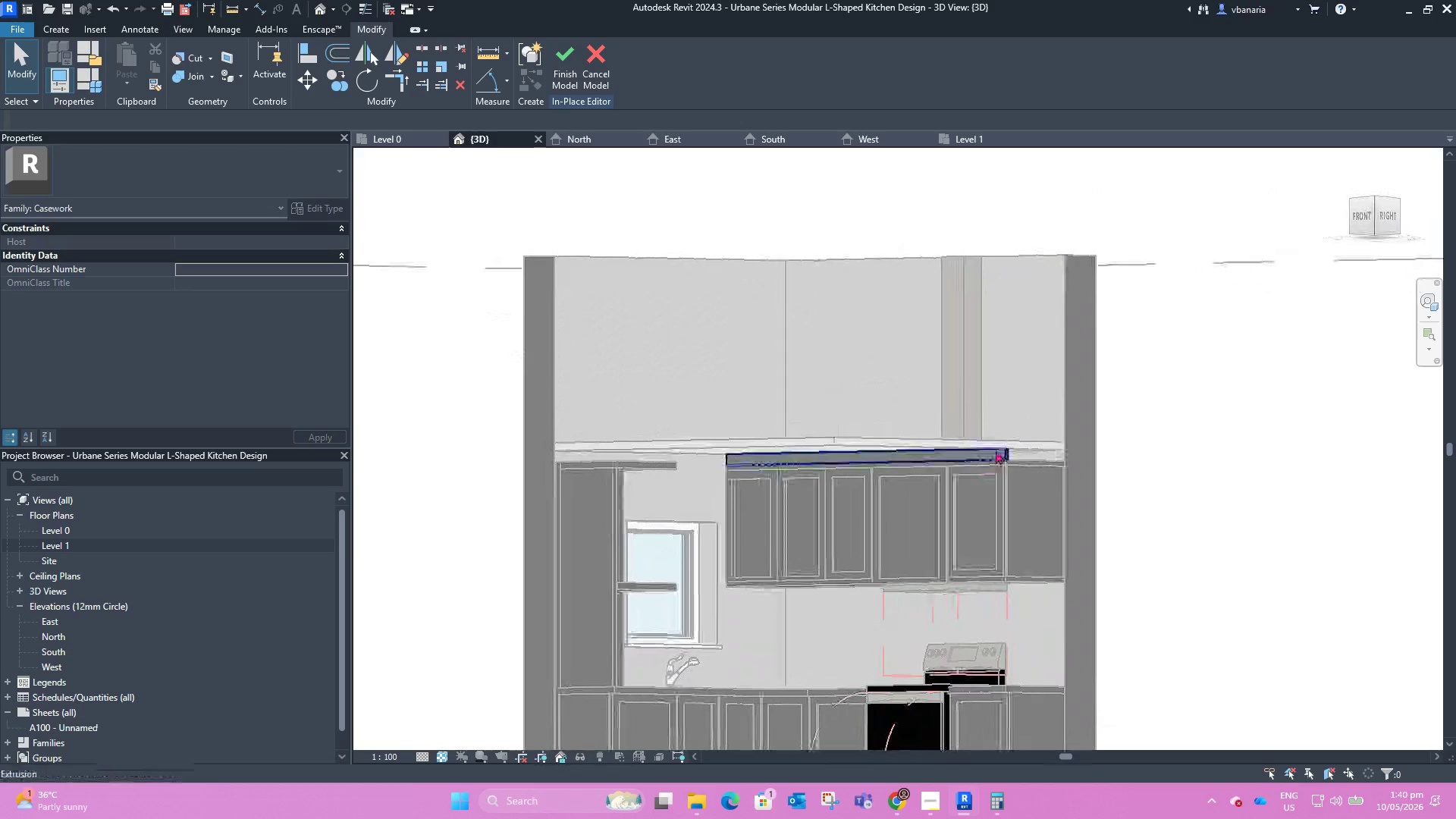 
left_click([996, 450])
 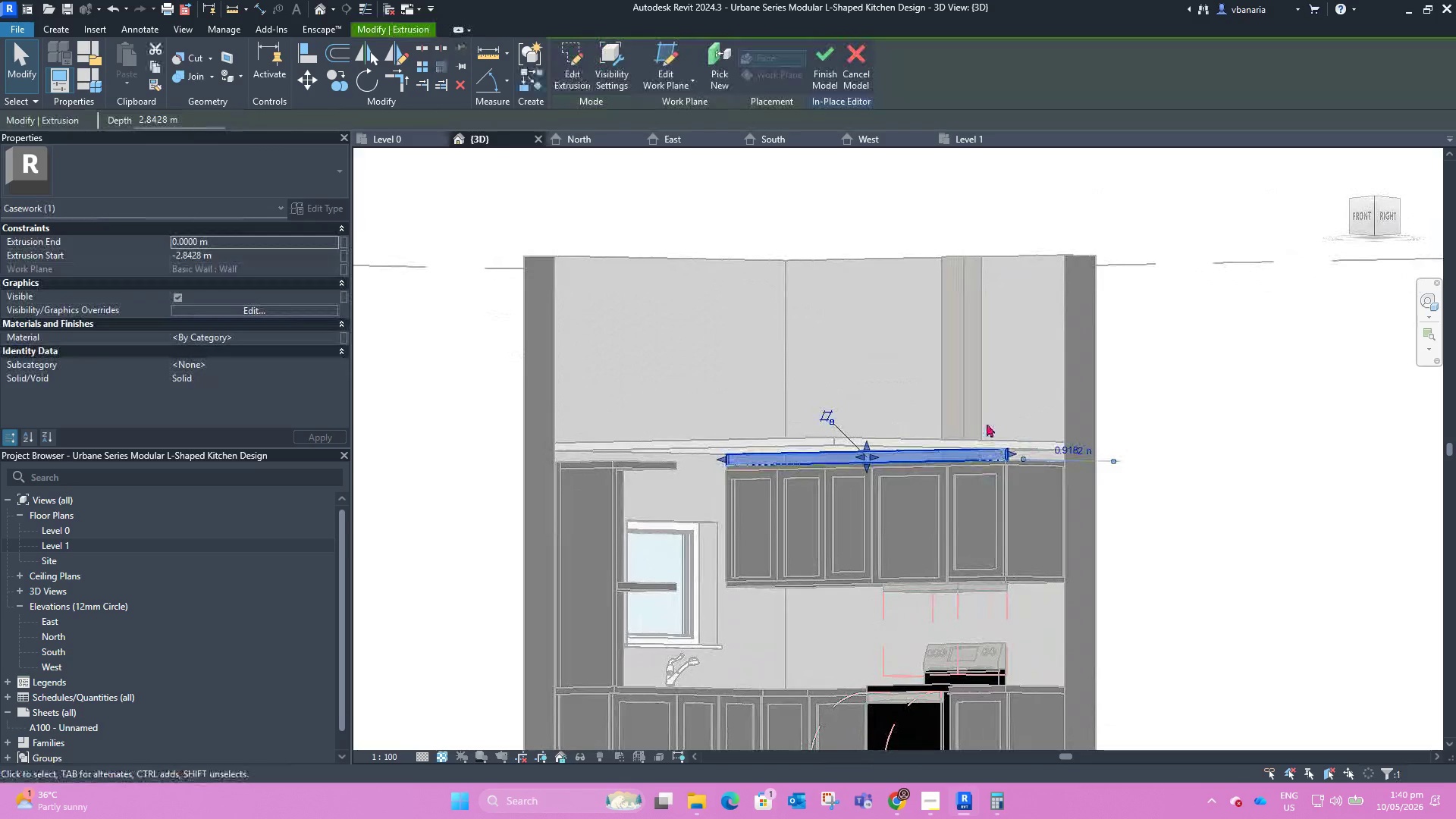 
scroll: coordinate [893, 438], scroll_direction: down, amount: 3.0
 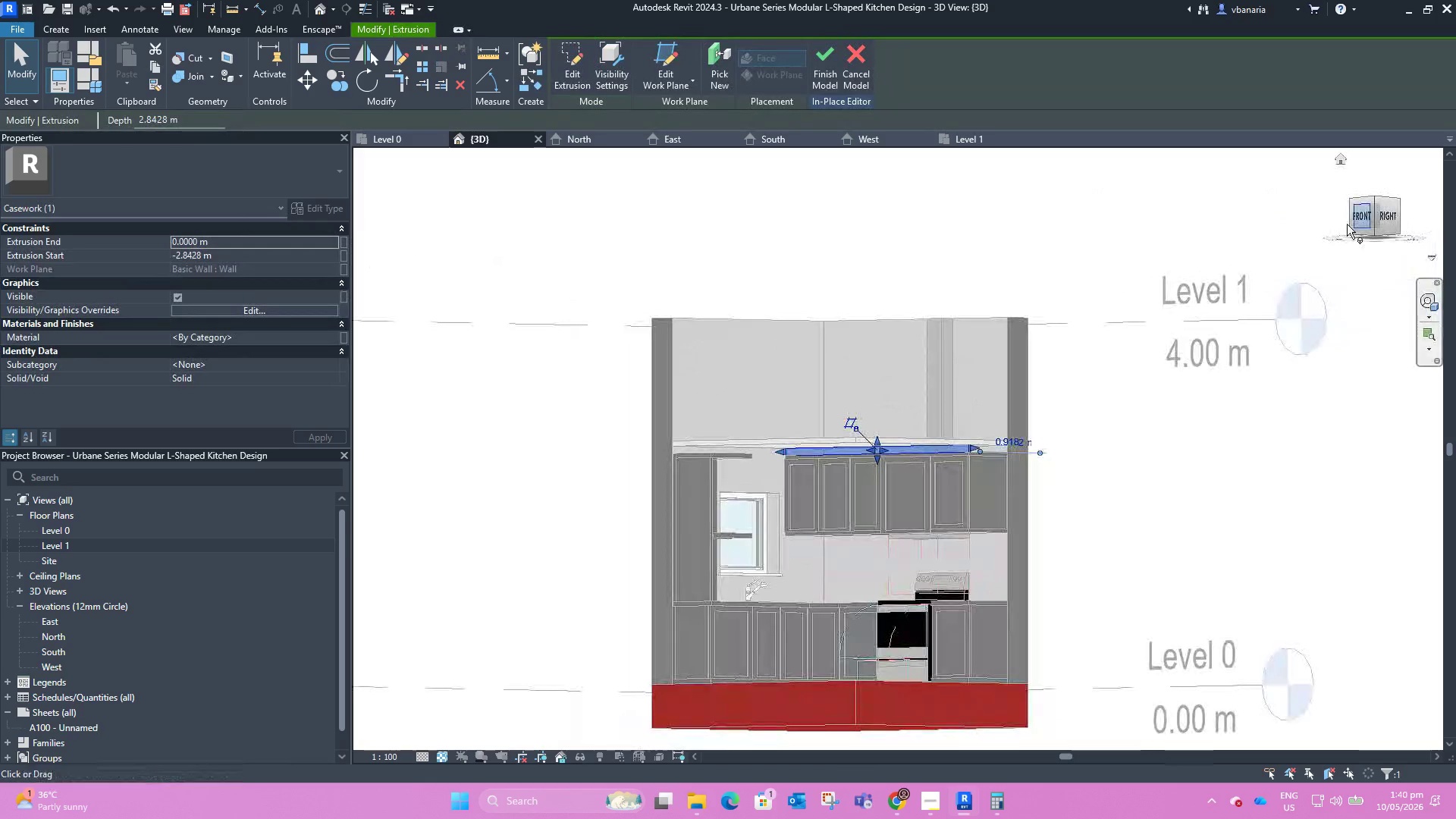 
hold_key(key=ShiftLeft, duration=0.48)
 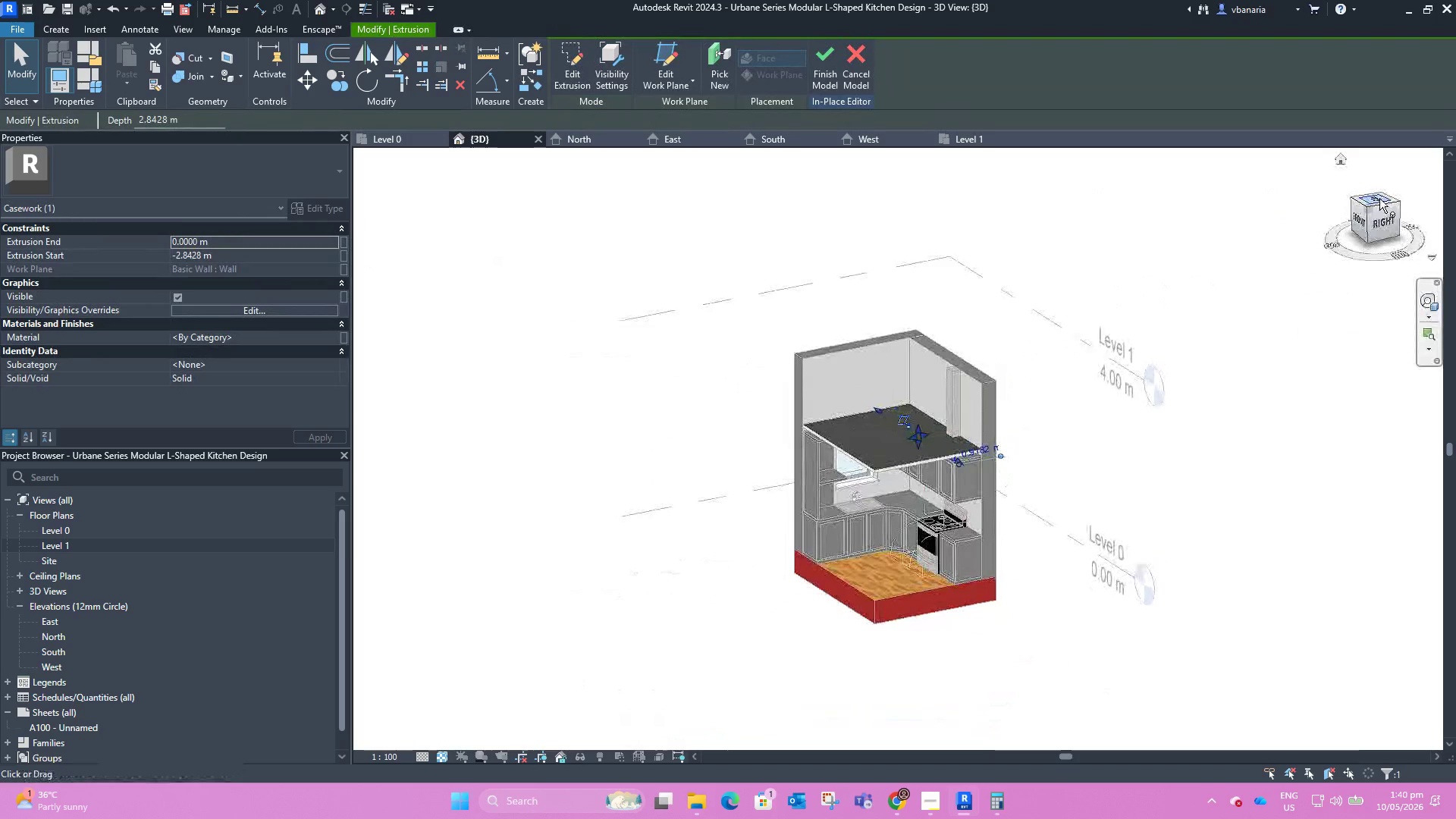 
scroll: coordinate [962, 420], scroll_direction: down, amount: 4.0
 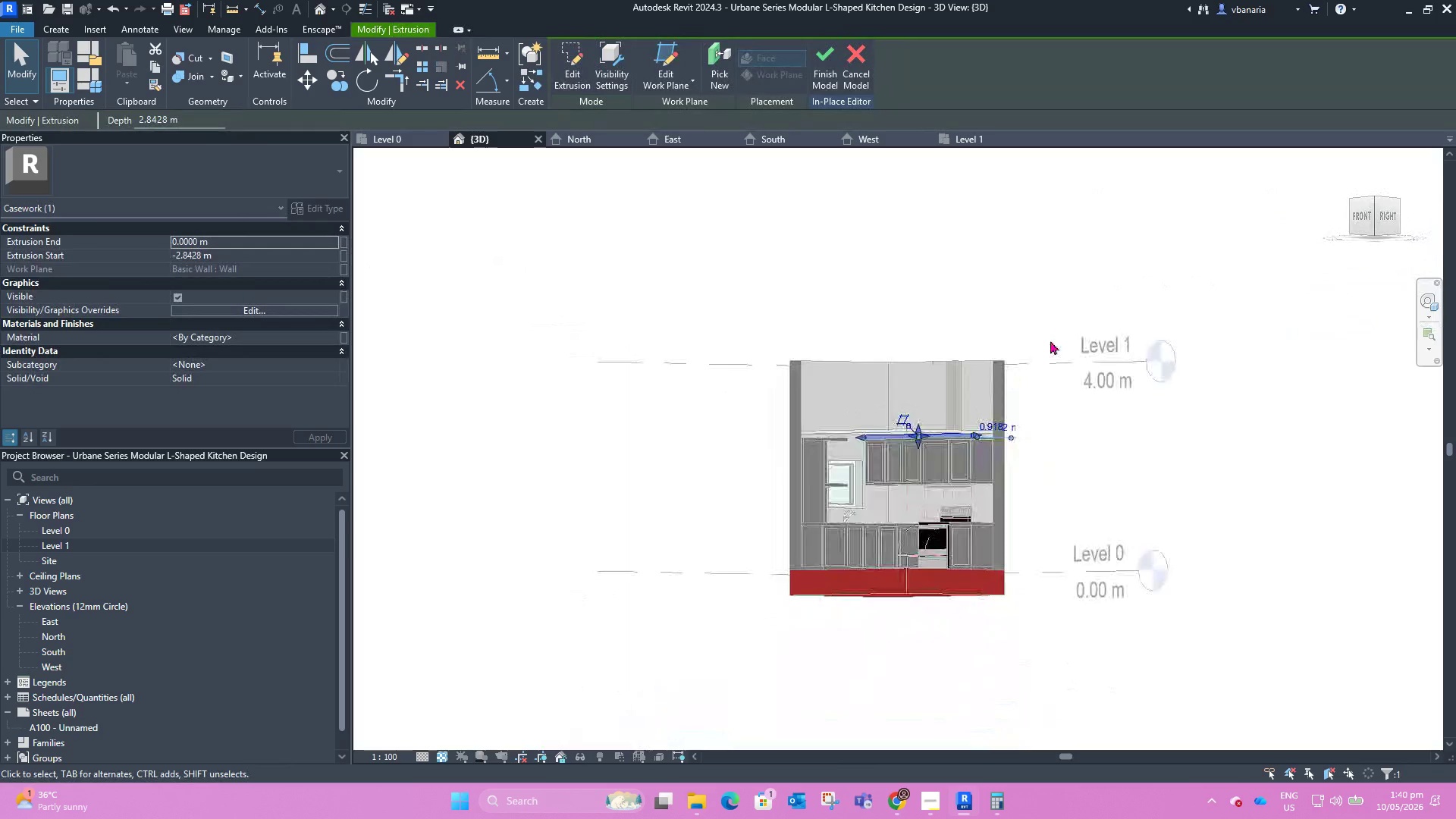 
left_click([1379, 198])
 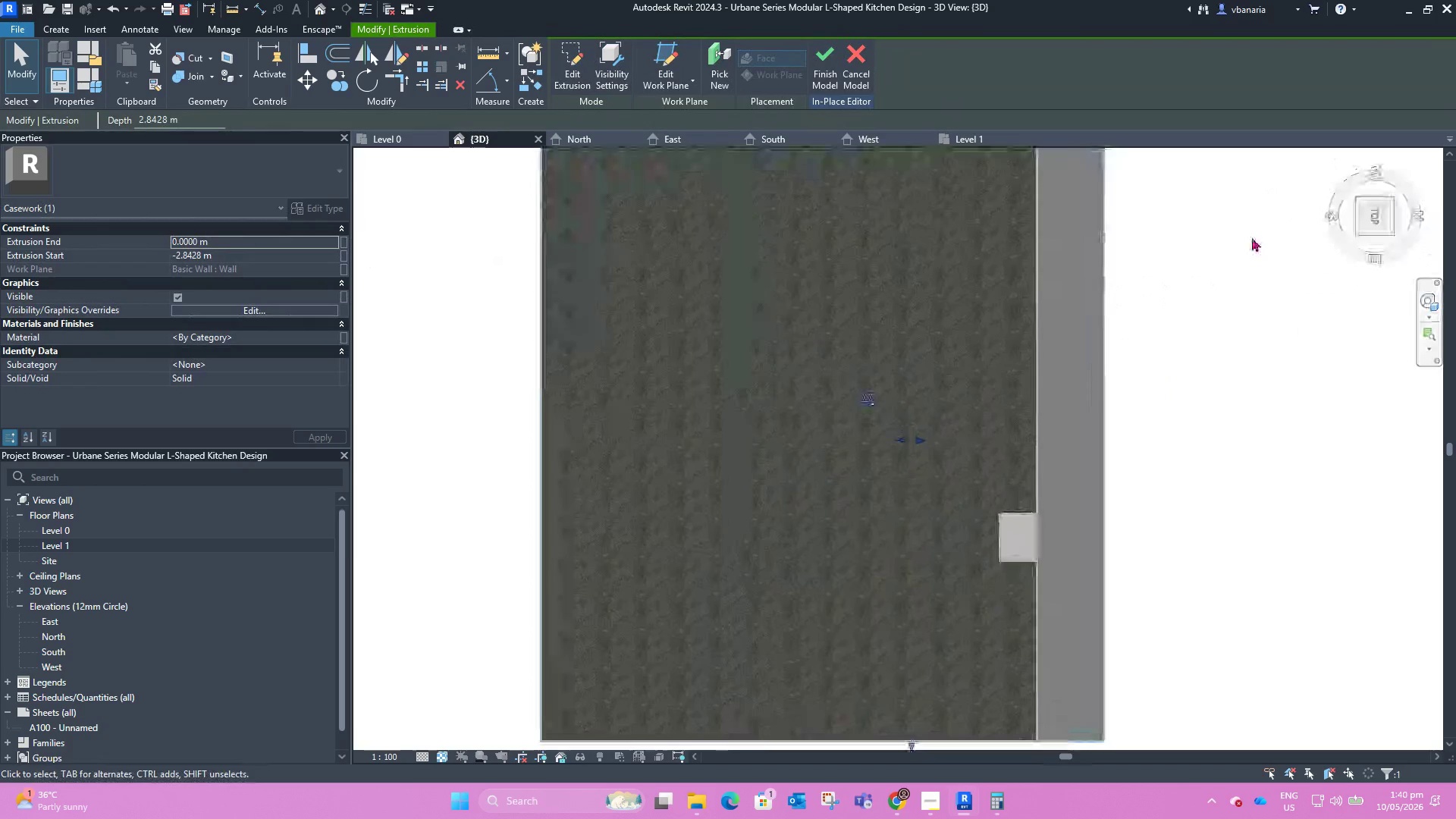 
scroll: coordinate [1015, 307], scroll_direction: down, amount: 5.0
 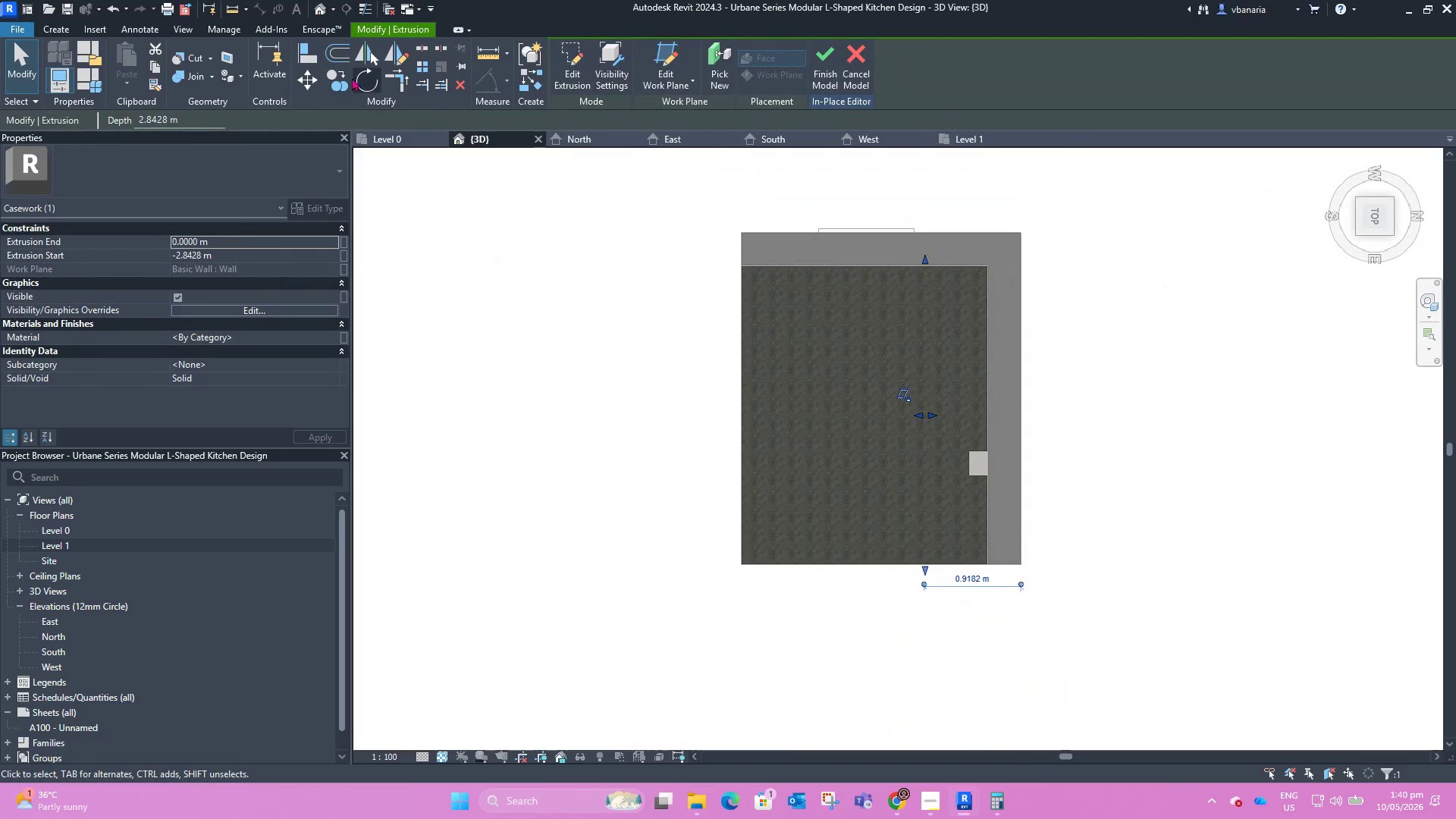 
left_click([337, 82])
 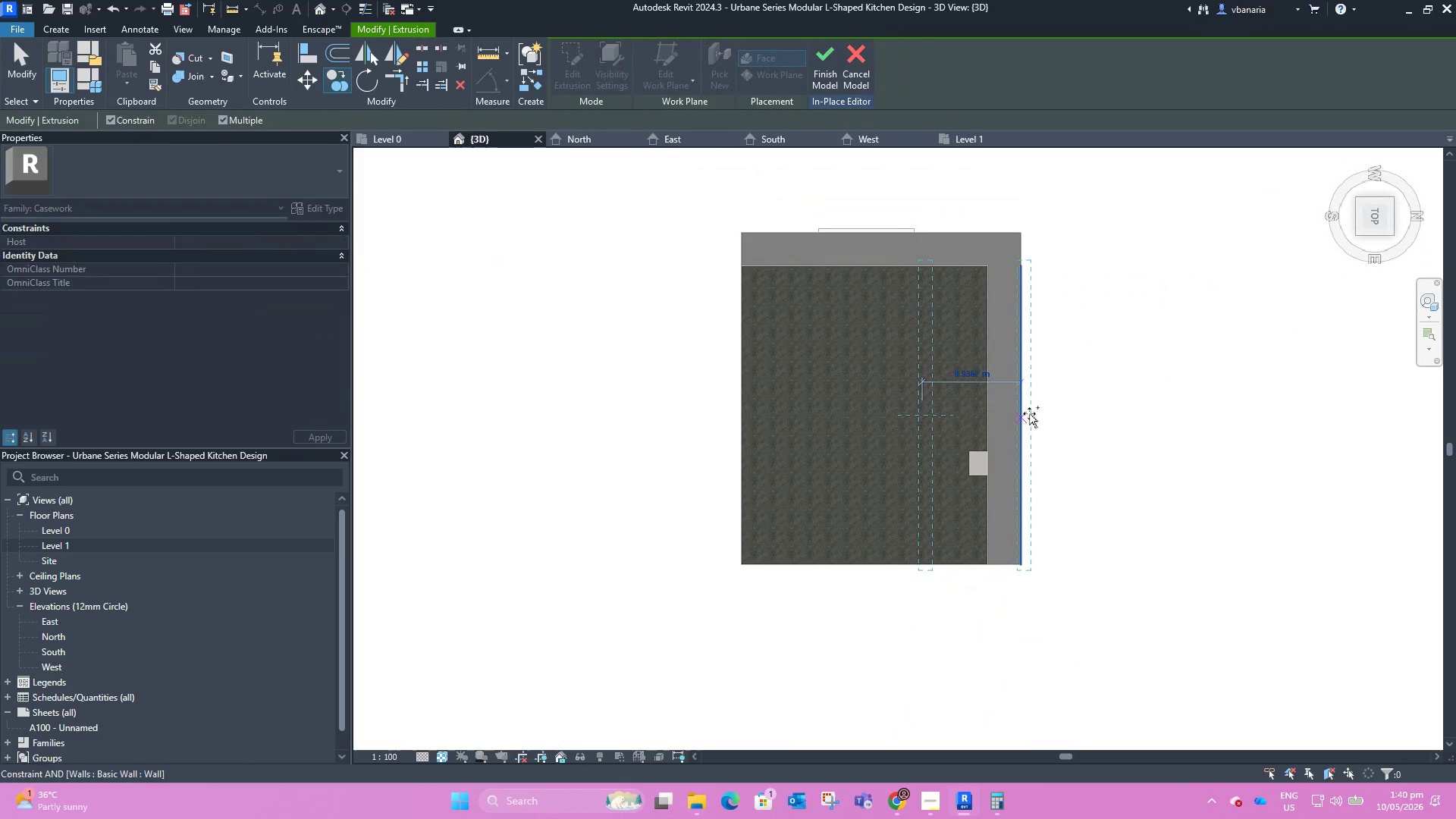 
left_click([1070, 408])
 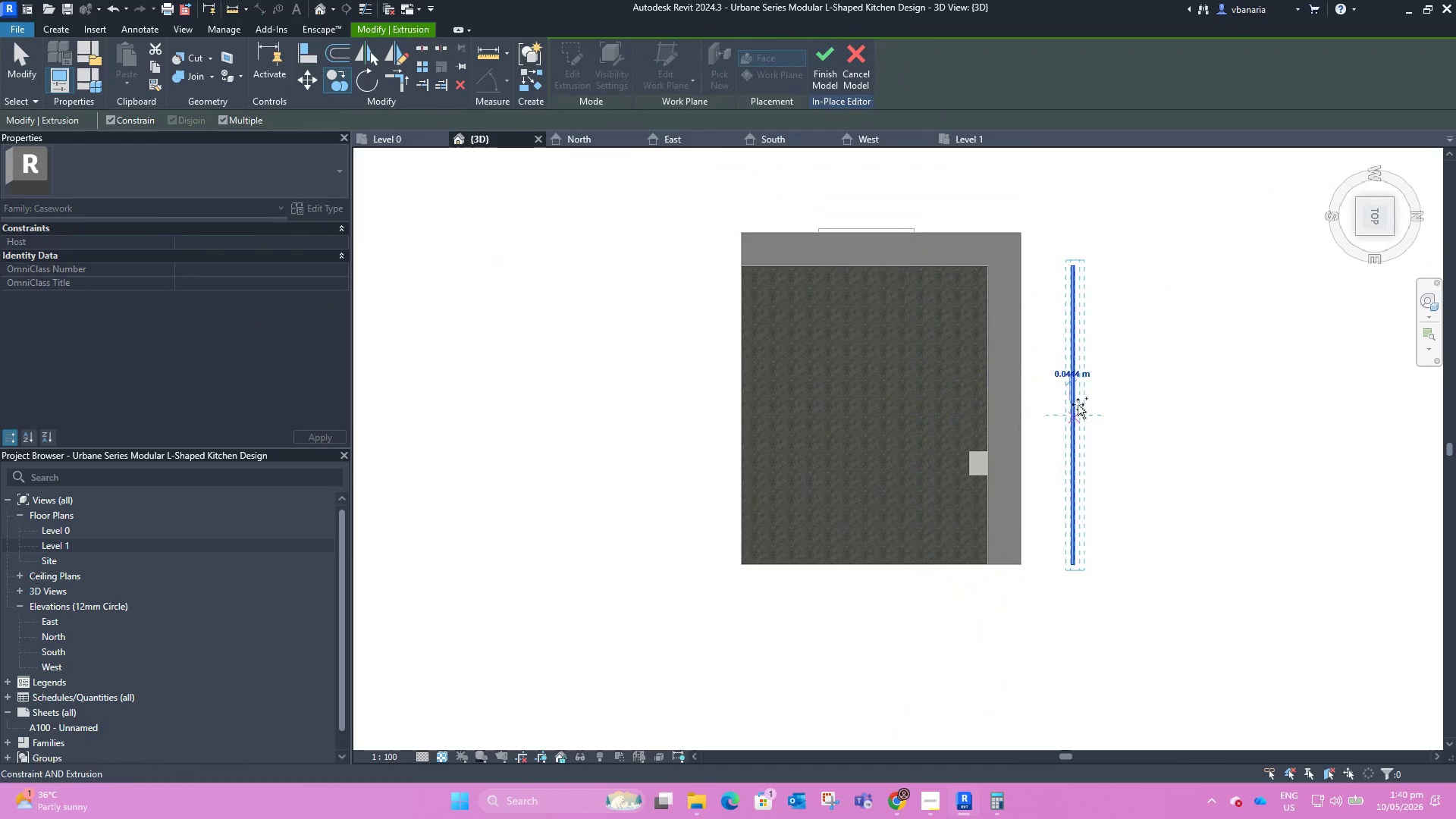 
key(Escape)
 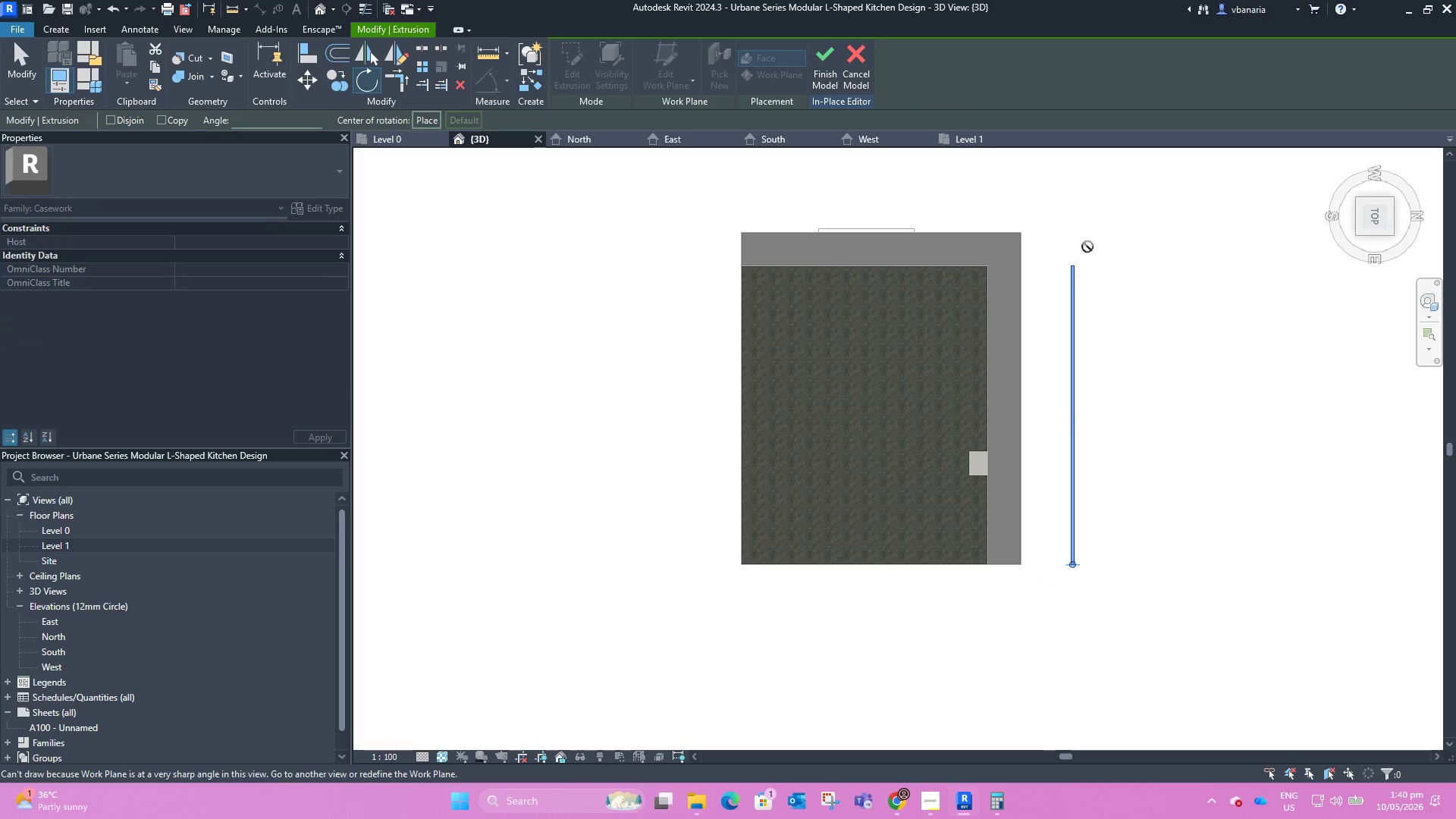 
key(Escape)
 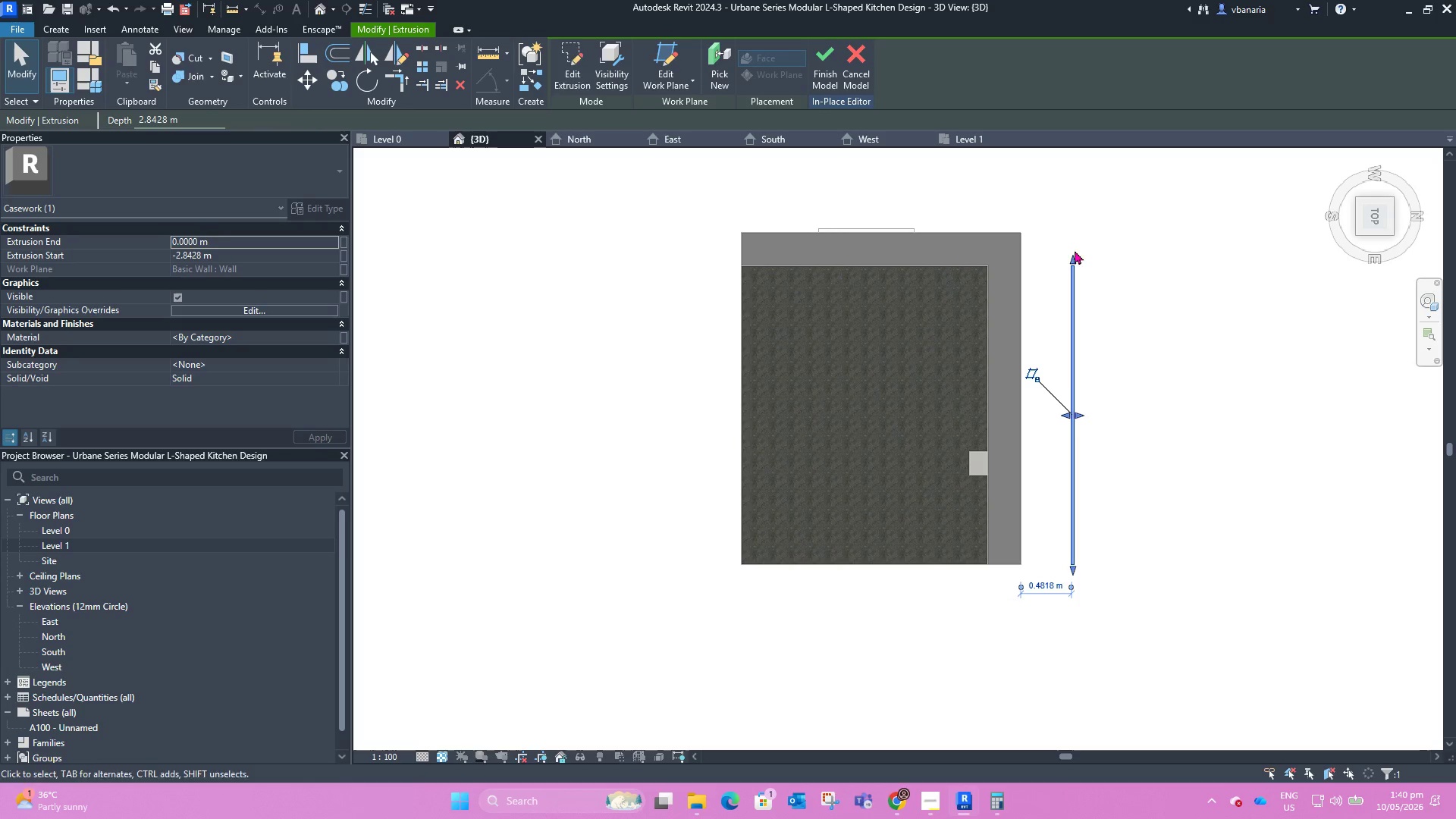 
left_click_drag(start_coordinate=[1072, 255], to_coordinate=[1106, 551])
 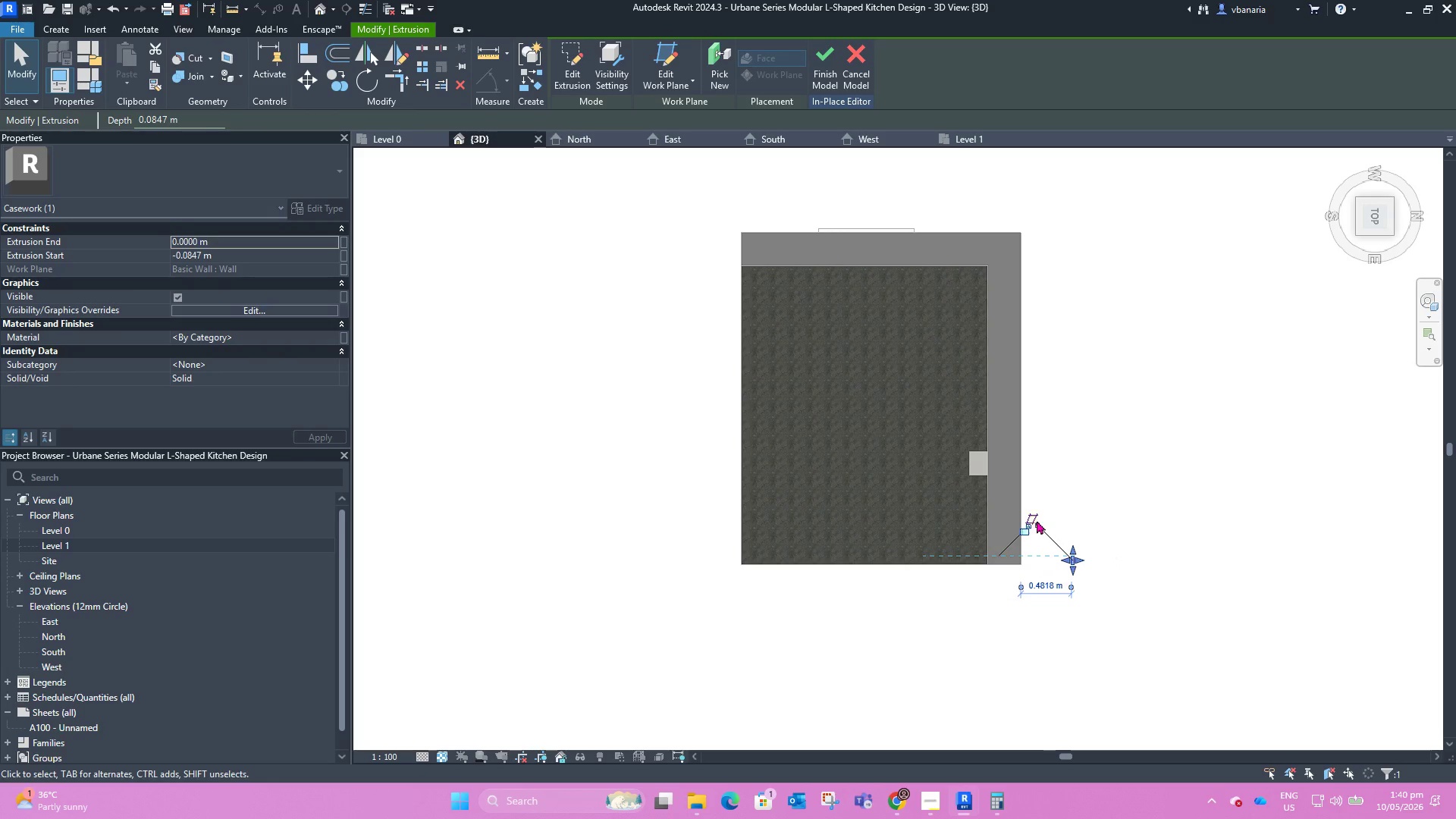 
scroll: coordinate [1018, 591], scroll_direction: up, amount: 3.0
 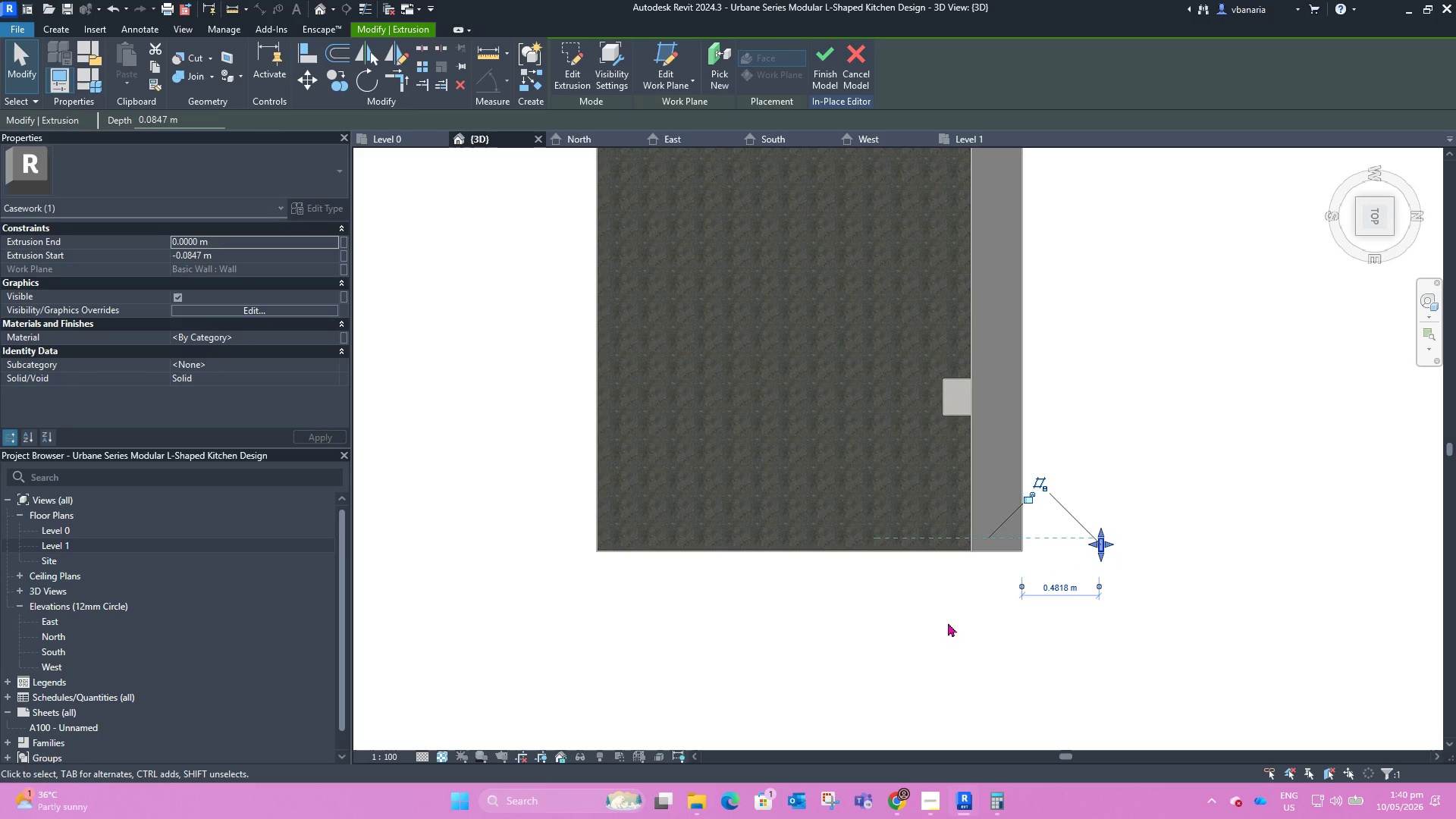 
hold_key(key=ShiftLeft, duration=0.94)
 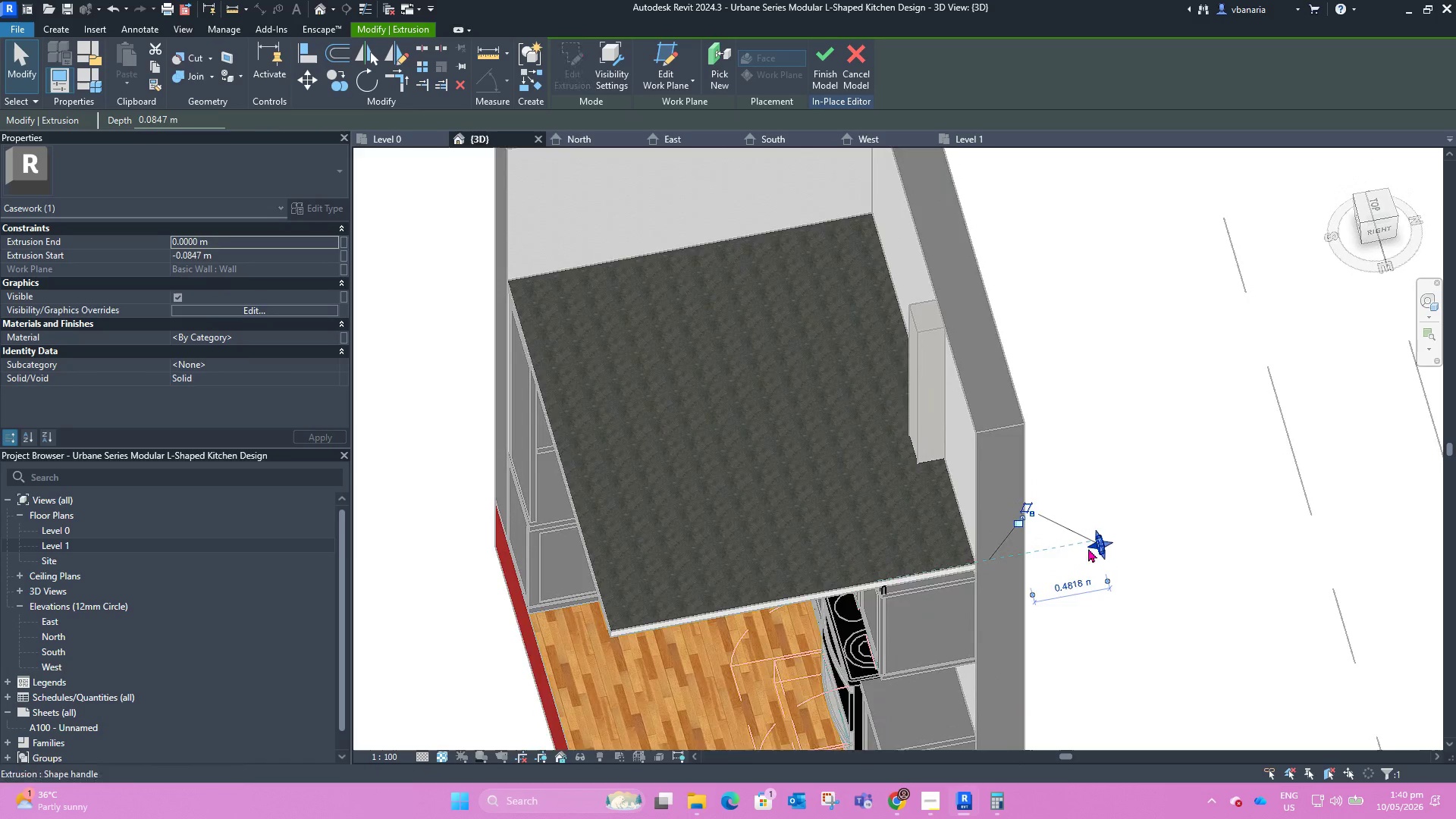 
scroll: coordinate [1094, 551], scroll_direction: up, amount: 9.0
 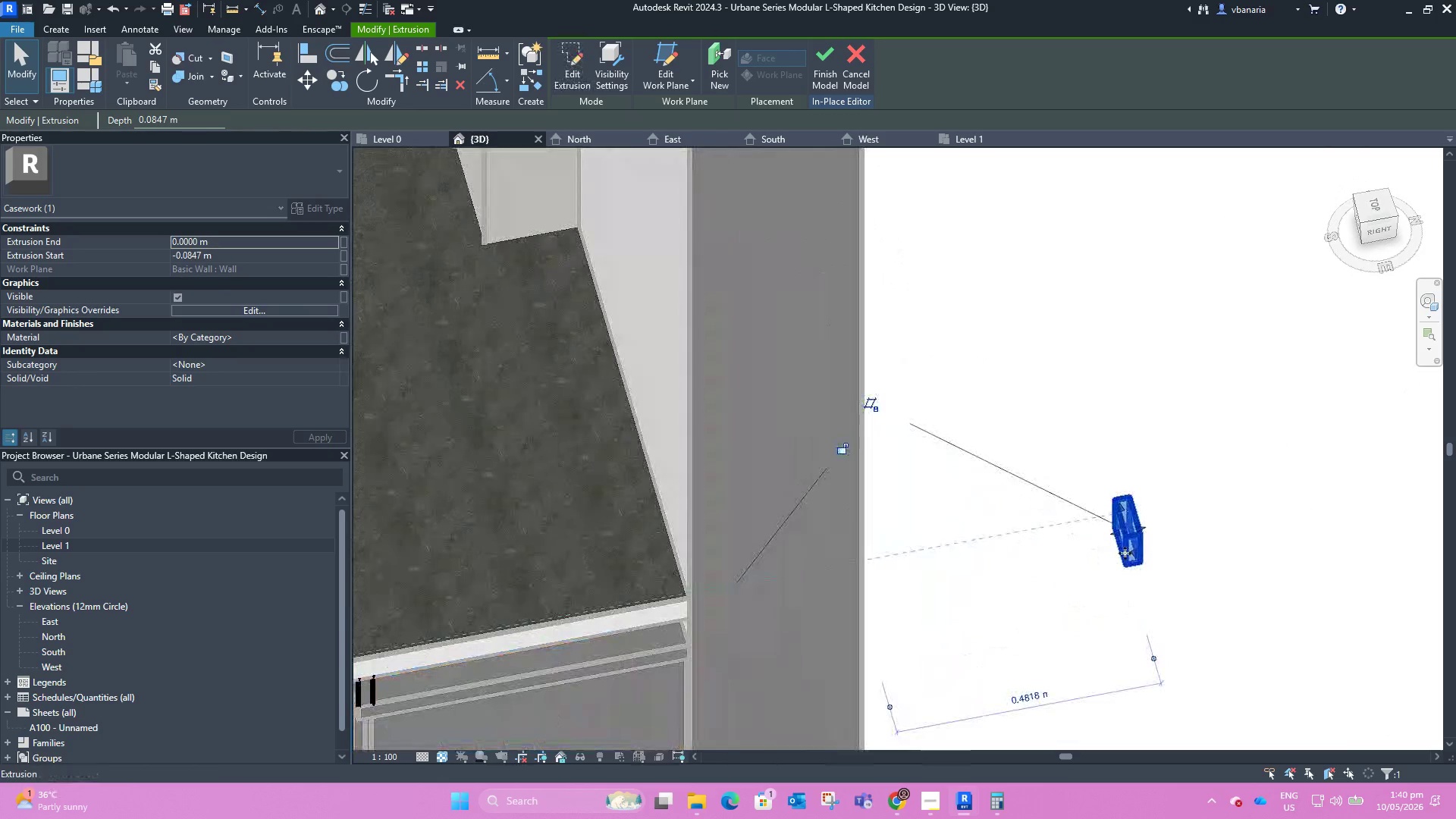 
left_click_drag(start_coordinate=[1125, 554], to_coordinate=[387, 670])
 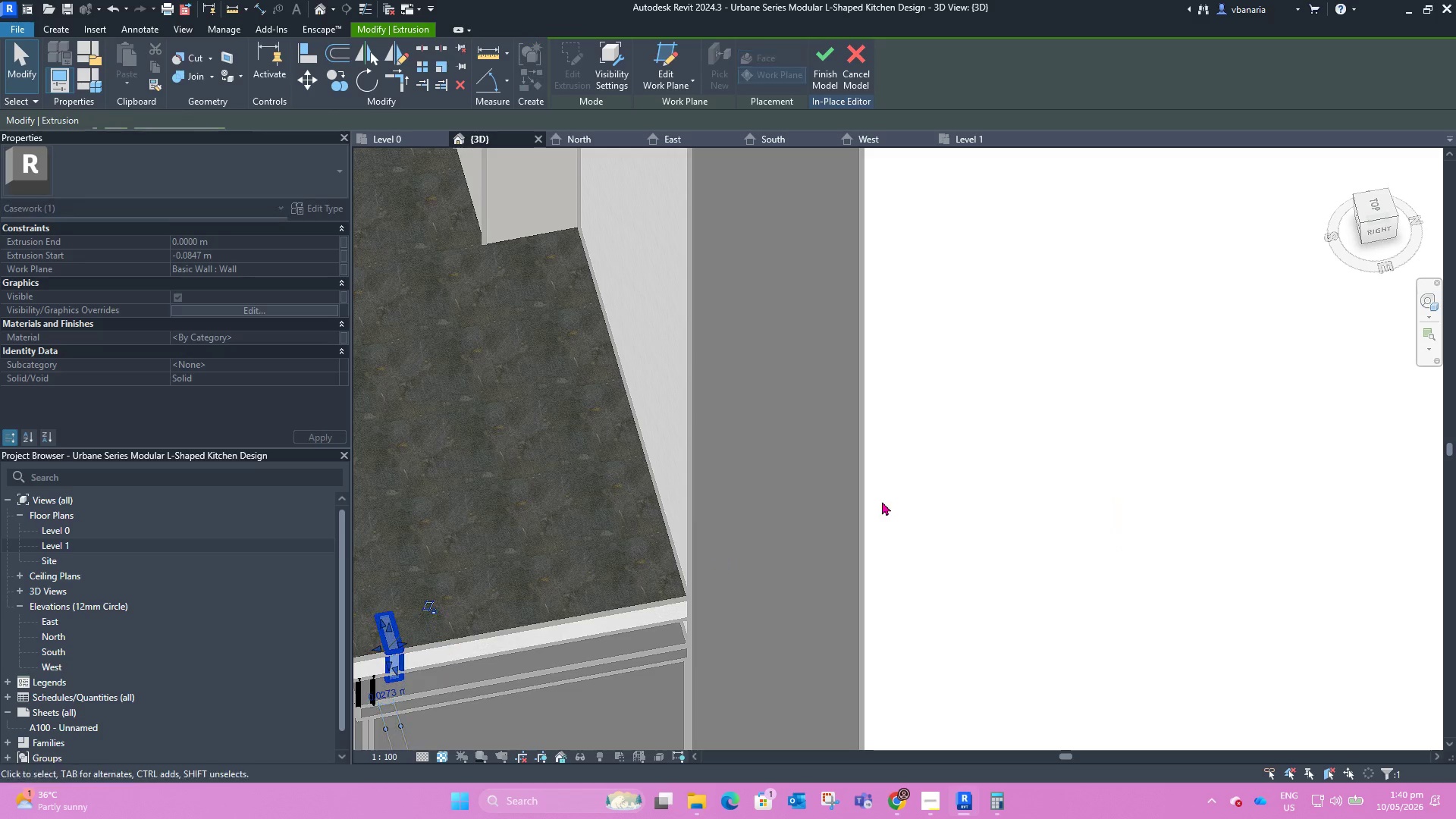 
scroll: coordinate [927, 494], scroll_direction: down, amount: 5.0
 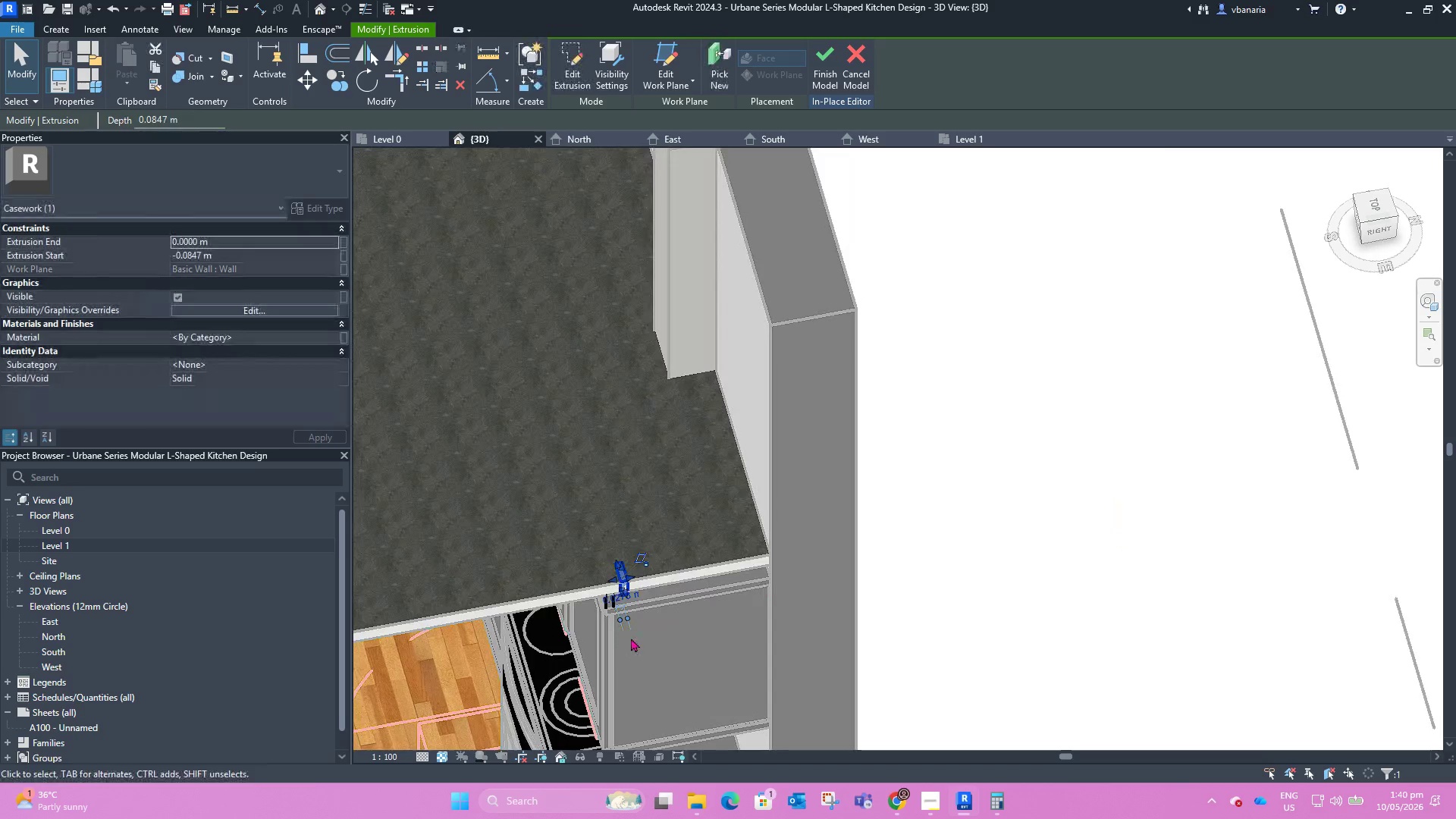 
hold_key(key=ShiftLeft, duration=0.94)
 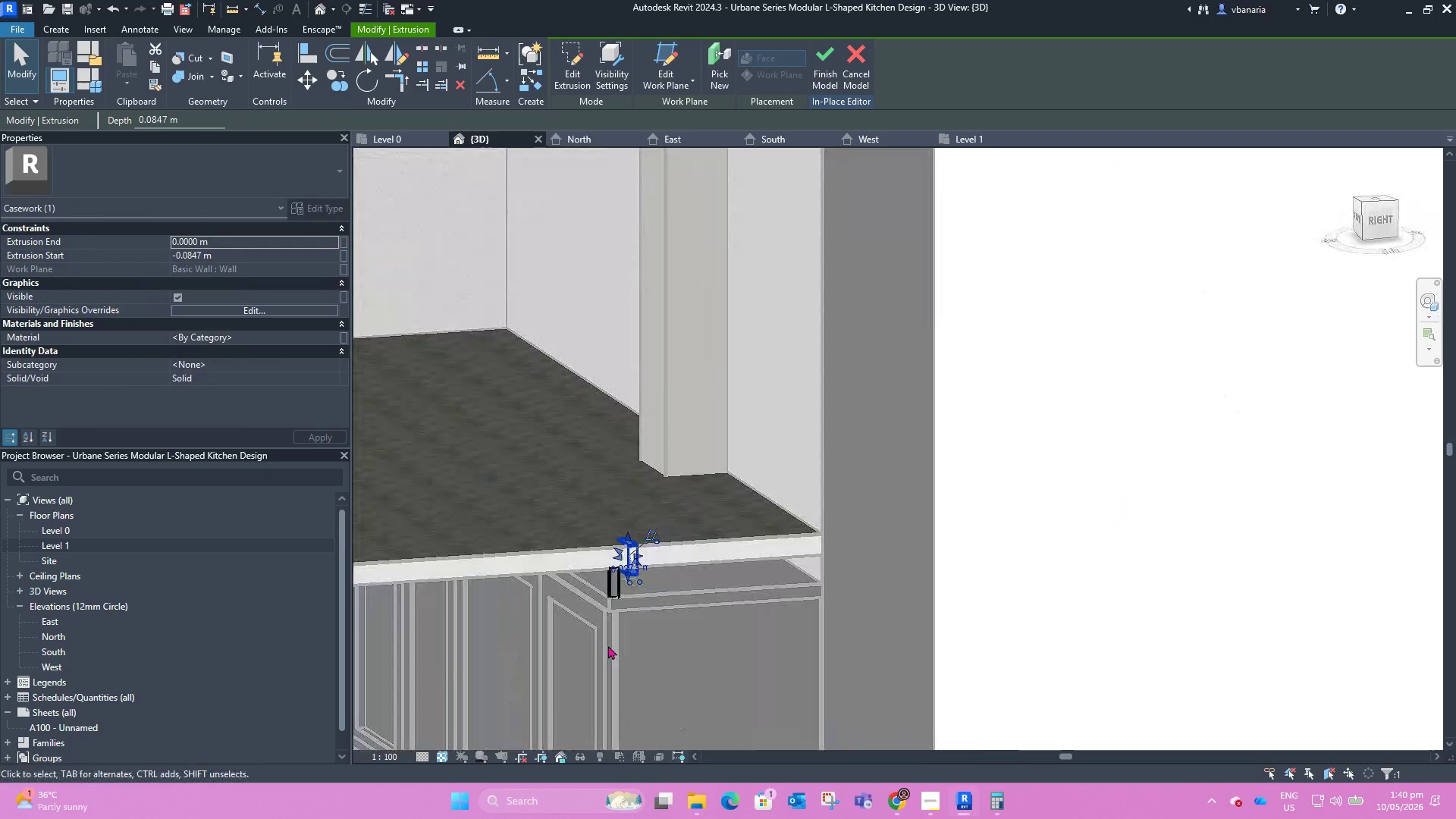 
scroll: coordinate [629, 638], scroll_direction: down, amount: 1.0
 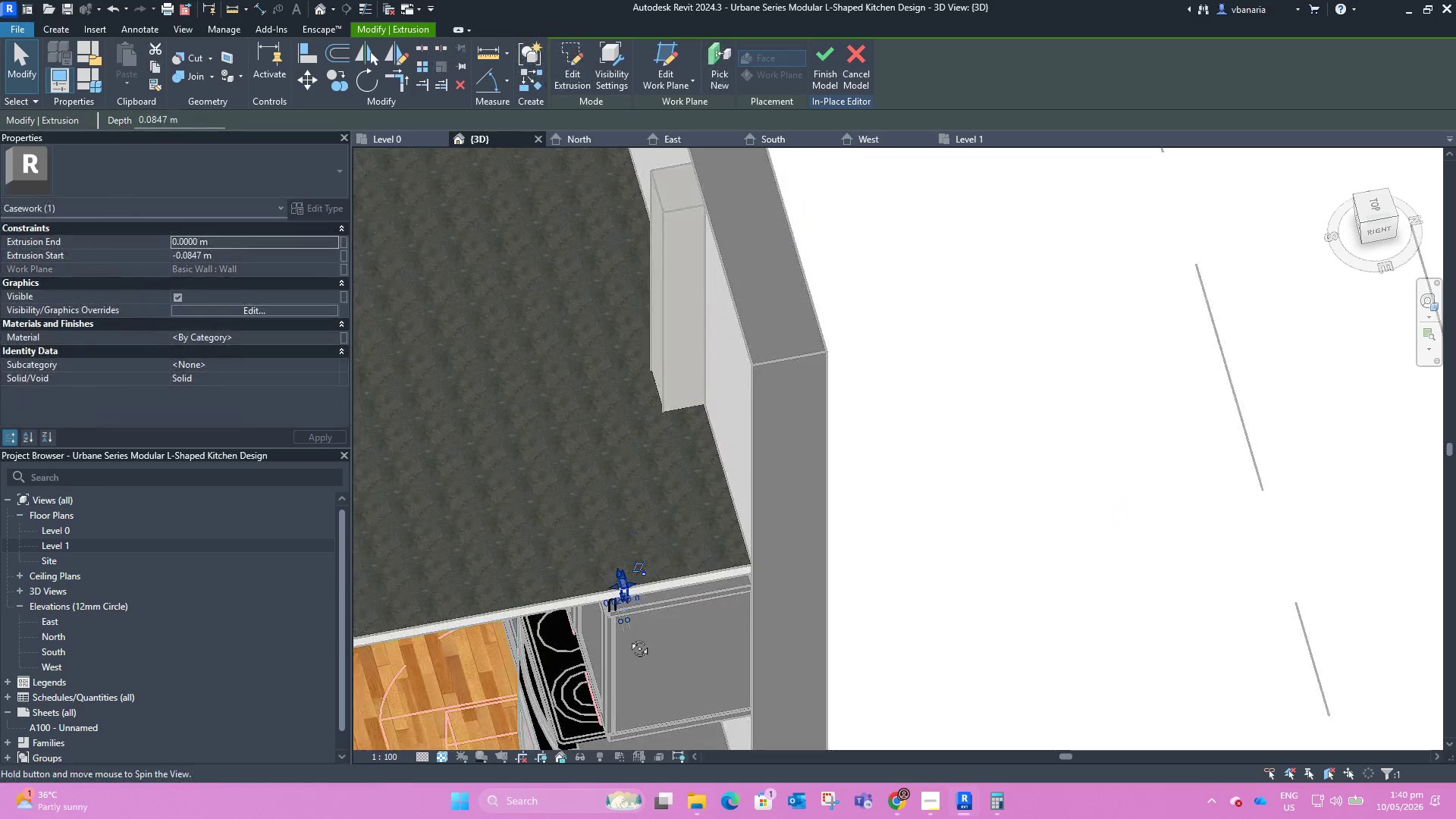 
scroll: coordinate [645, 598], scroll_direction: up, amount: 5.0
 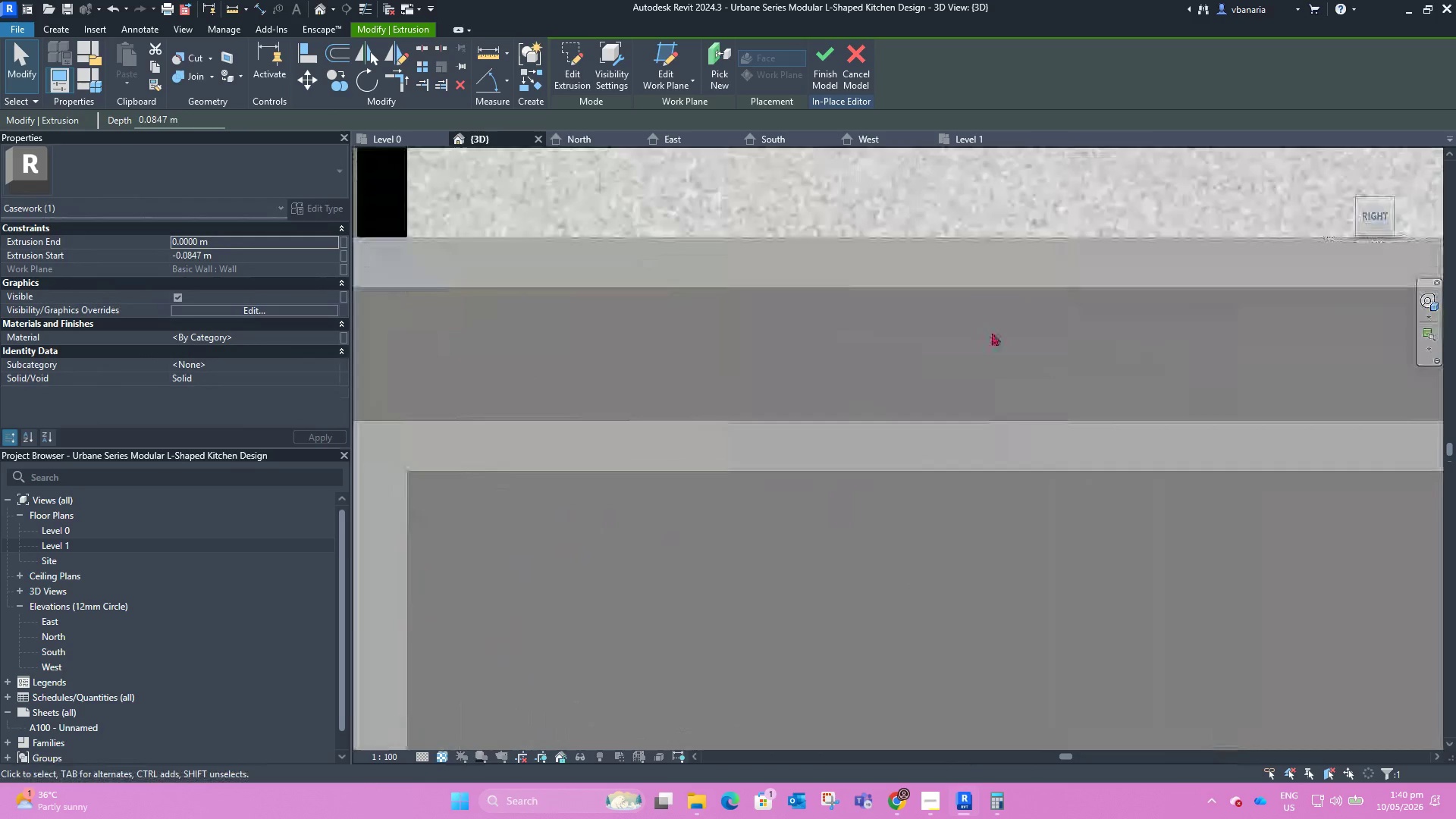 
scroll: coordinate [789, 380], scroll_direction: down, amount: 7.0
 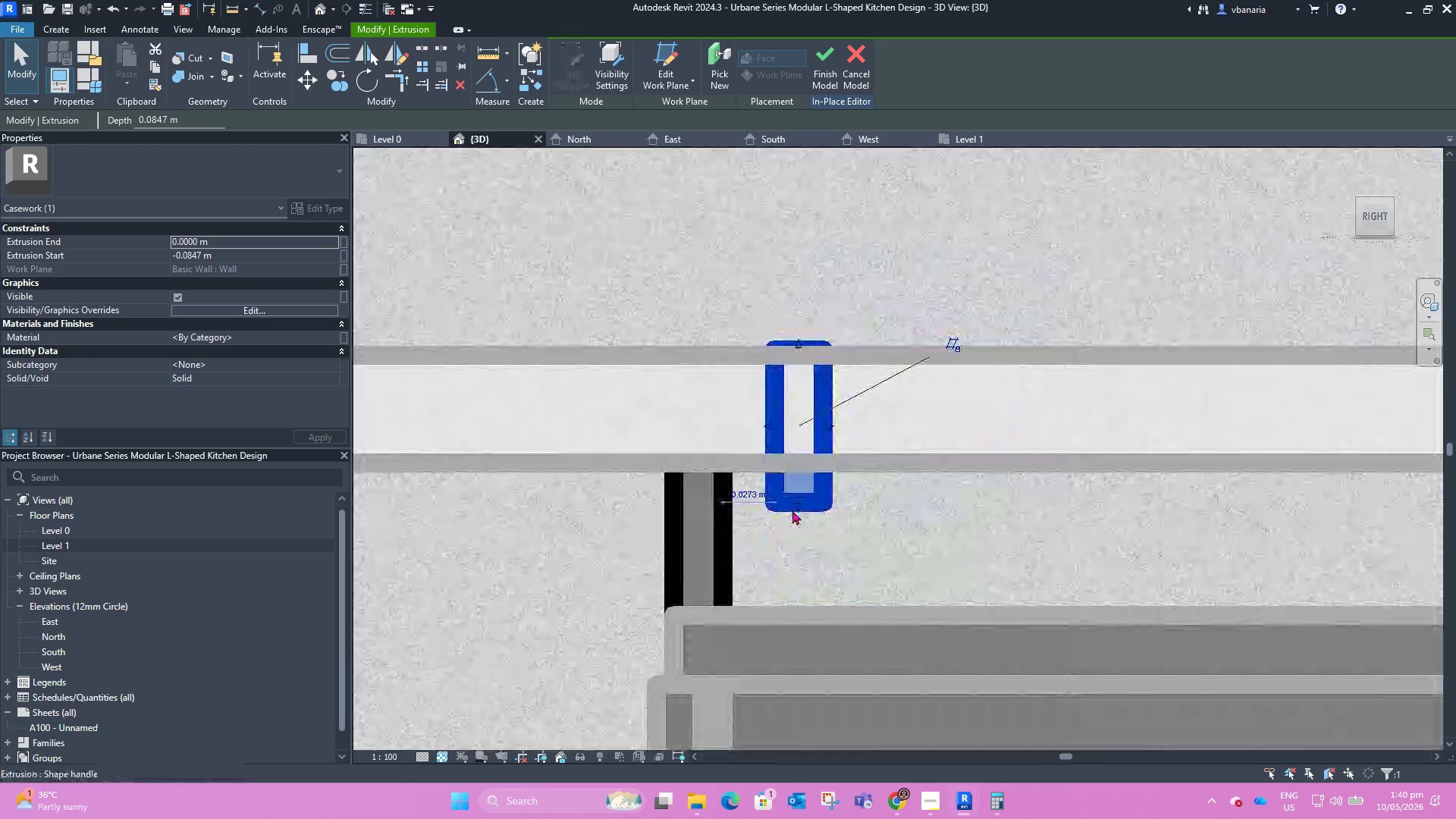 
left_click_drag(start_coordinate=[794, 510], to_coordinate=[777, 610])
 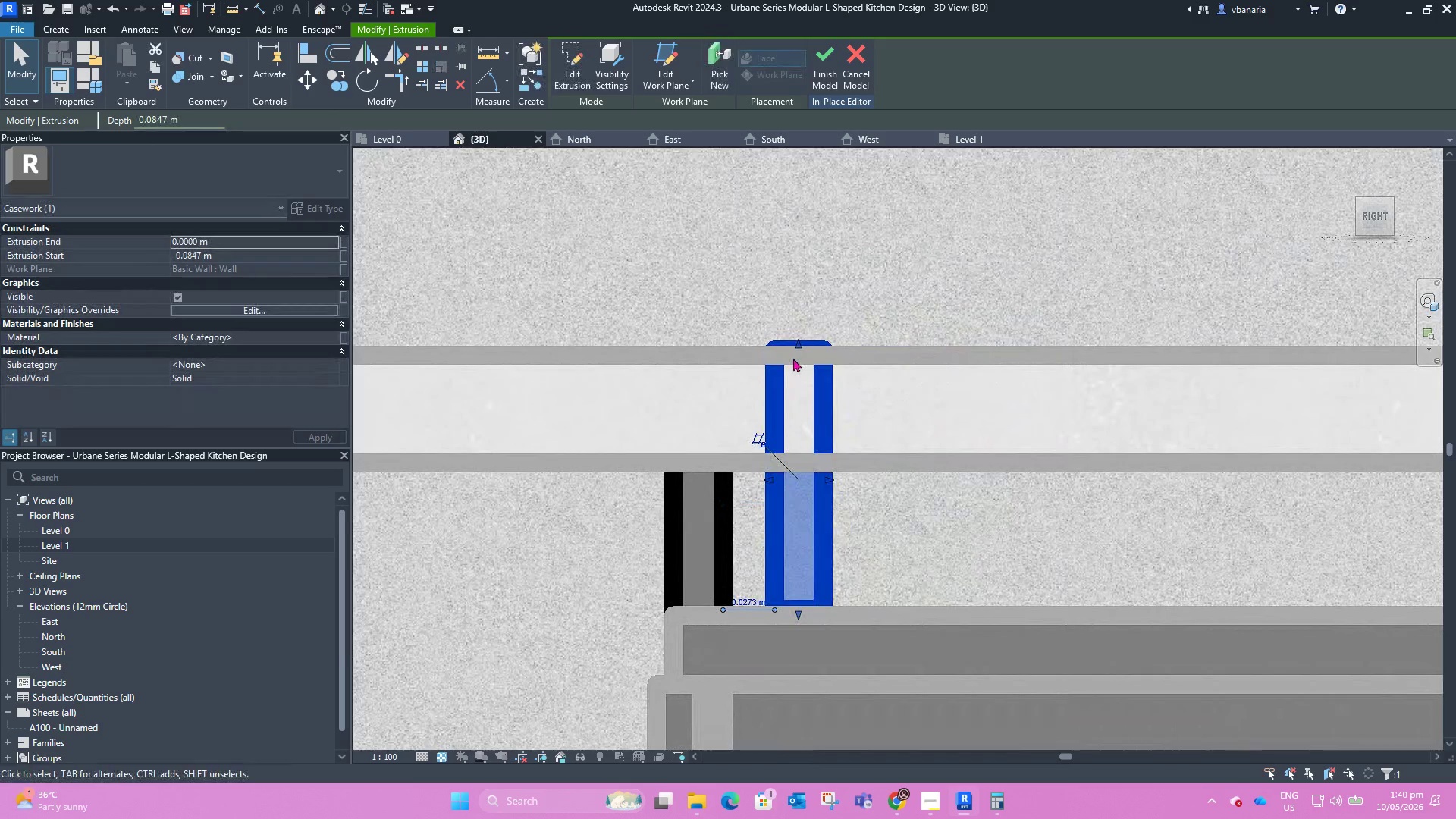 
left_click_drag(start_coordinate=[799, 344], to_coordinate=[787, 459])
 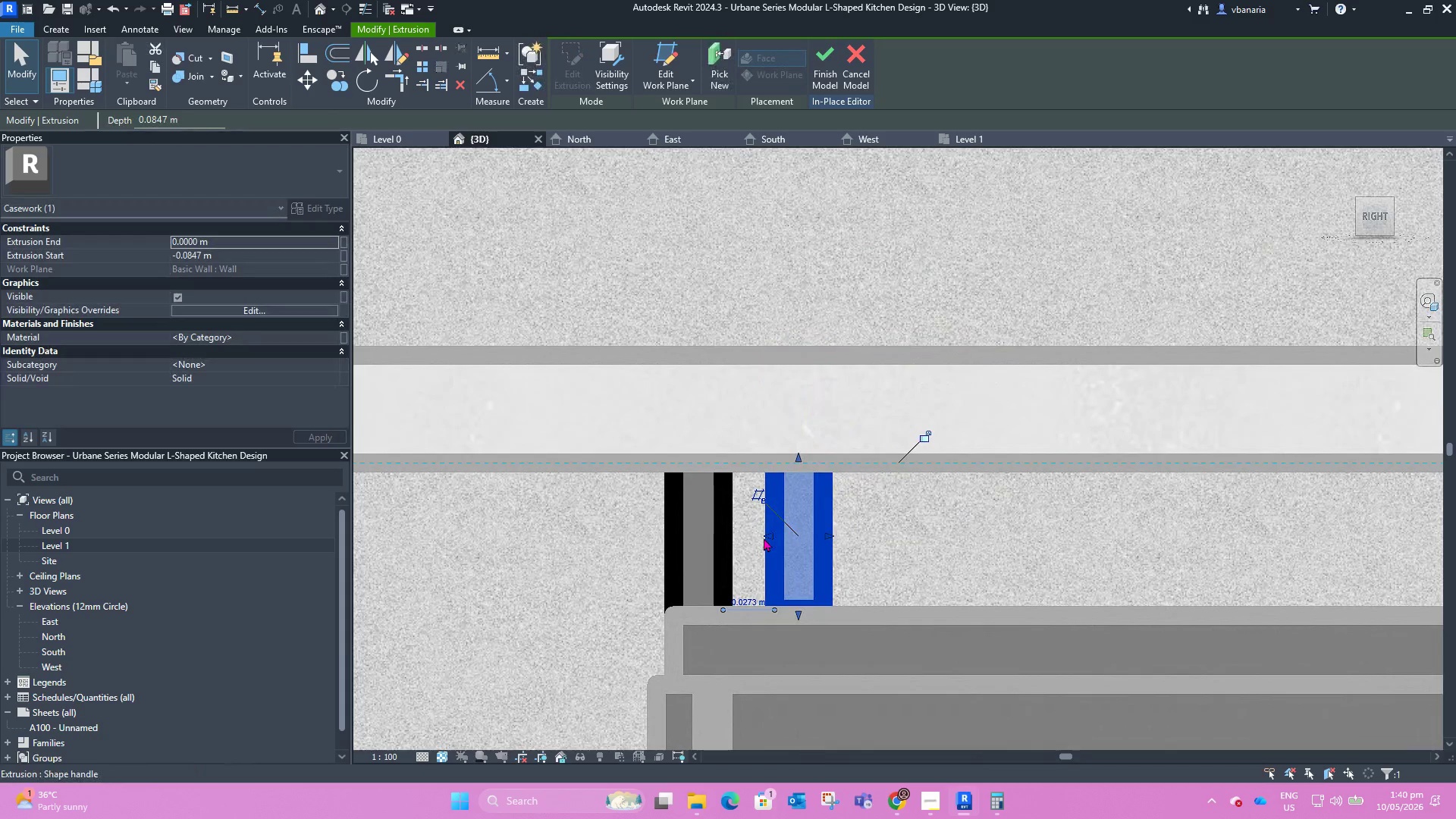 
left_click_drag(start_coordinate=[764, 535], to_coordinate=[676, 538])
 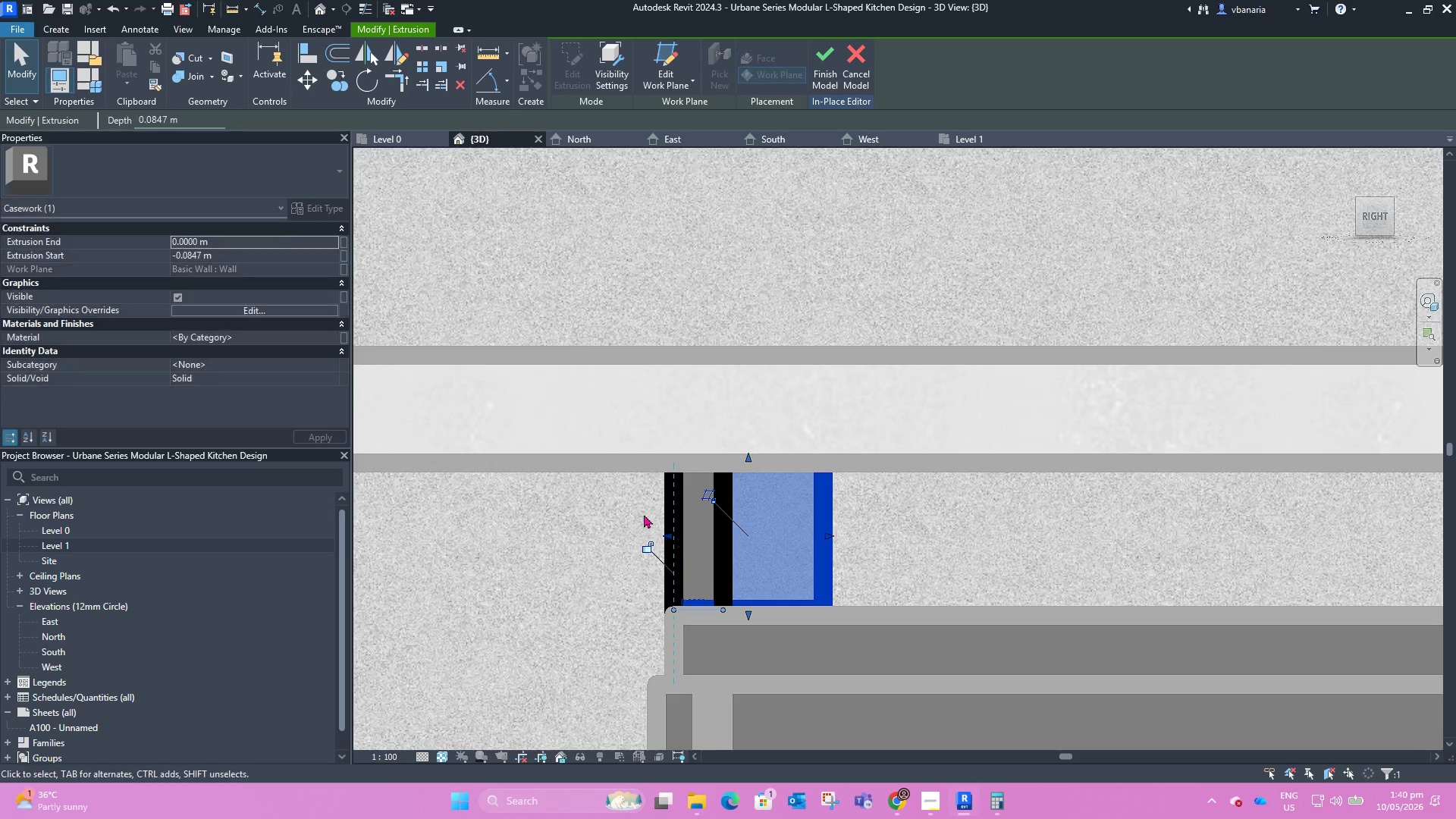 
scroll: coordinate [643, 494], scroll_direction: down, amount: 7.0
 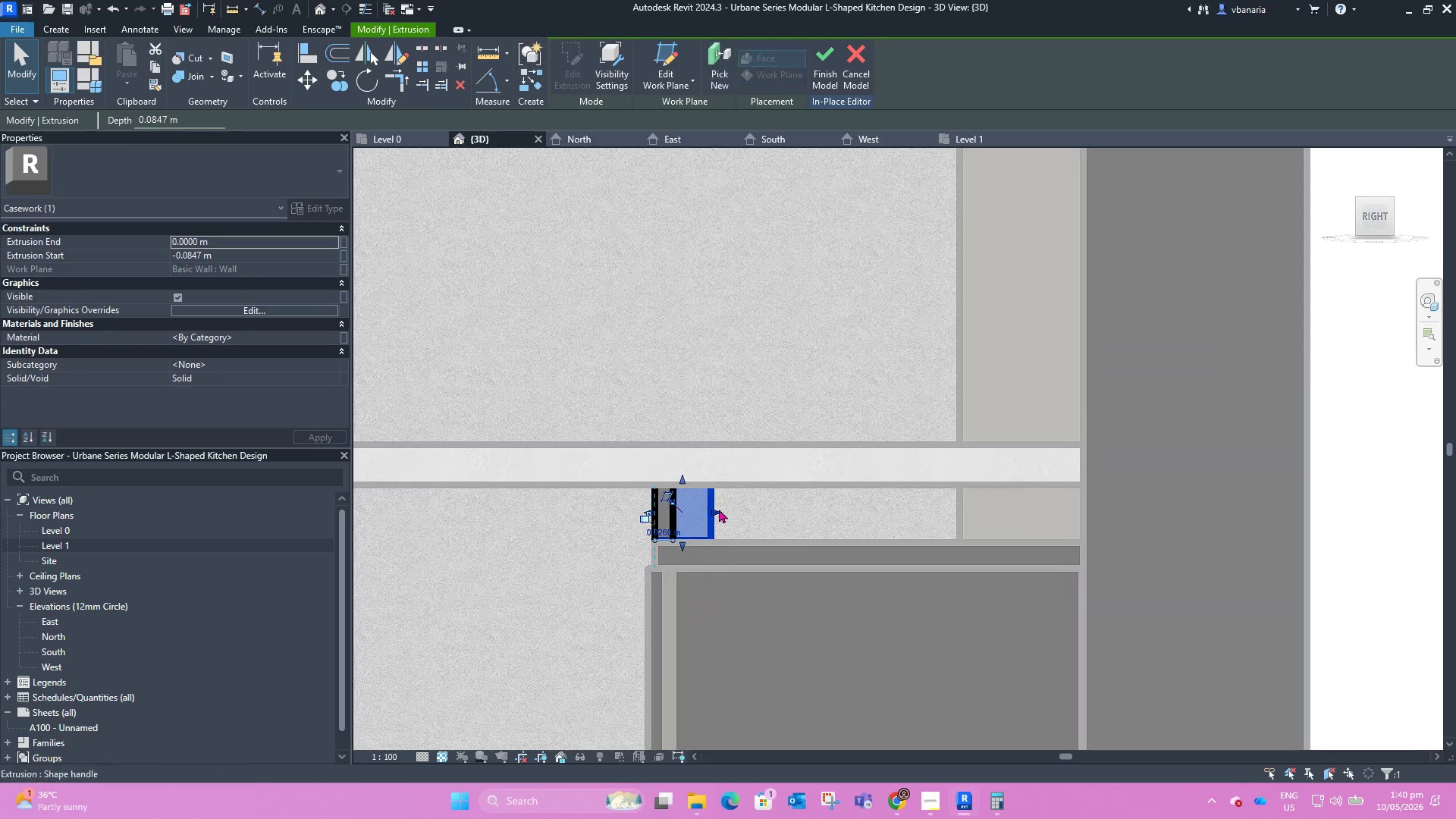 
left_click_drag(start_coordinate=[719, 509], to_coordinate=[1079, 514])
 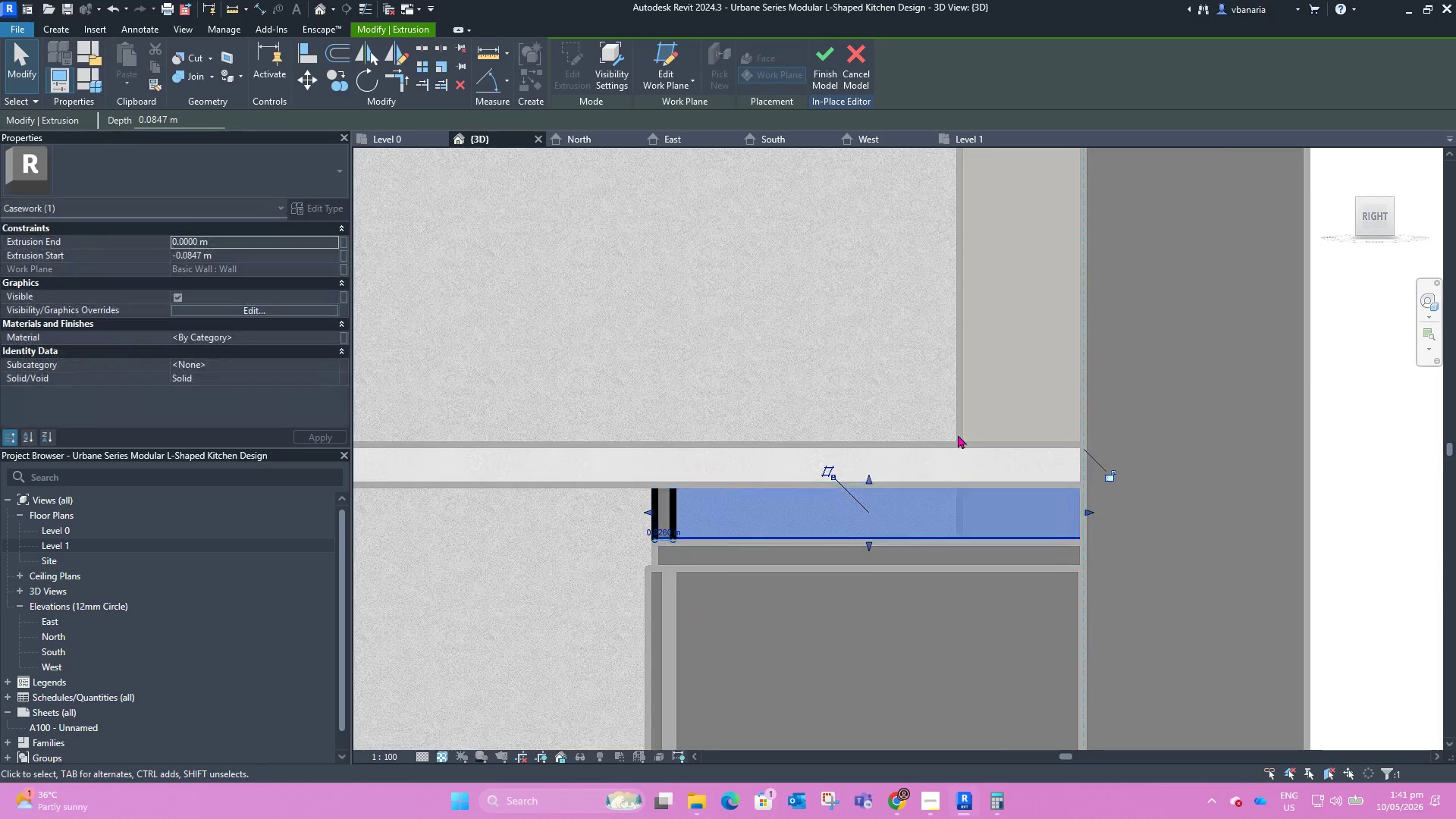 
left_click([853, 369])
 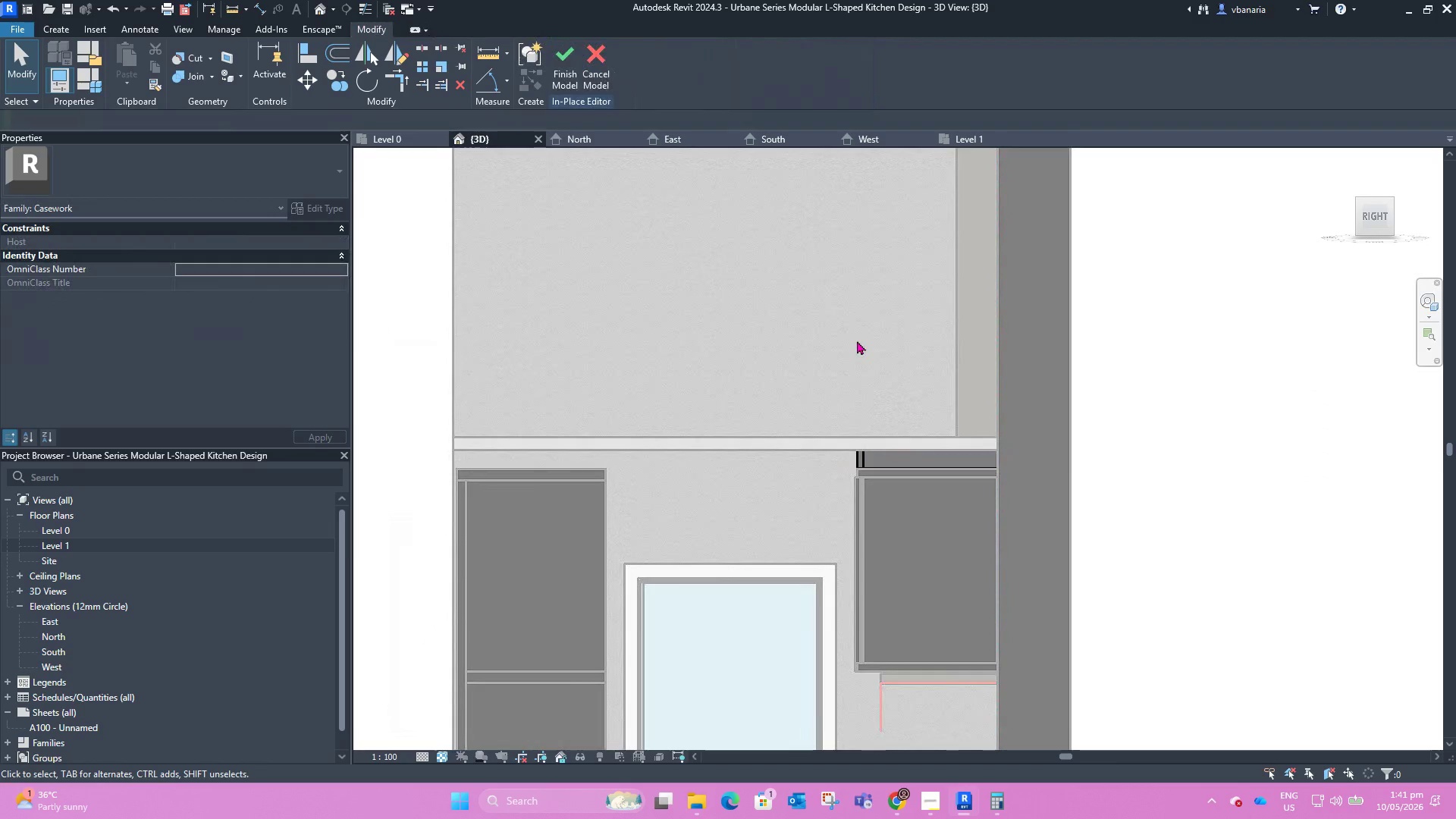 
scroll: coordinate [951, 428], scroll_direction: down, amount: 8.0
 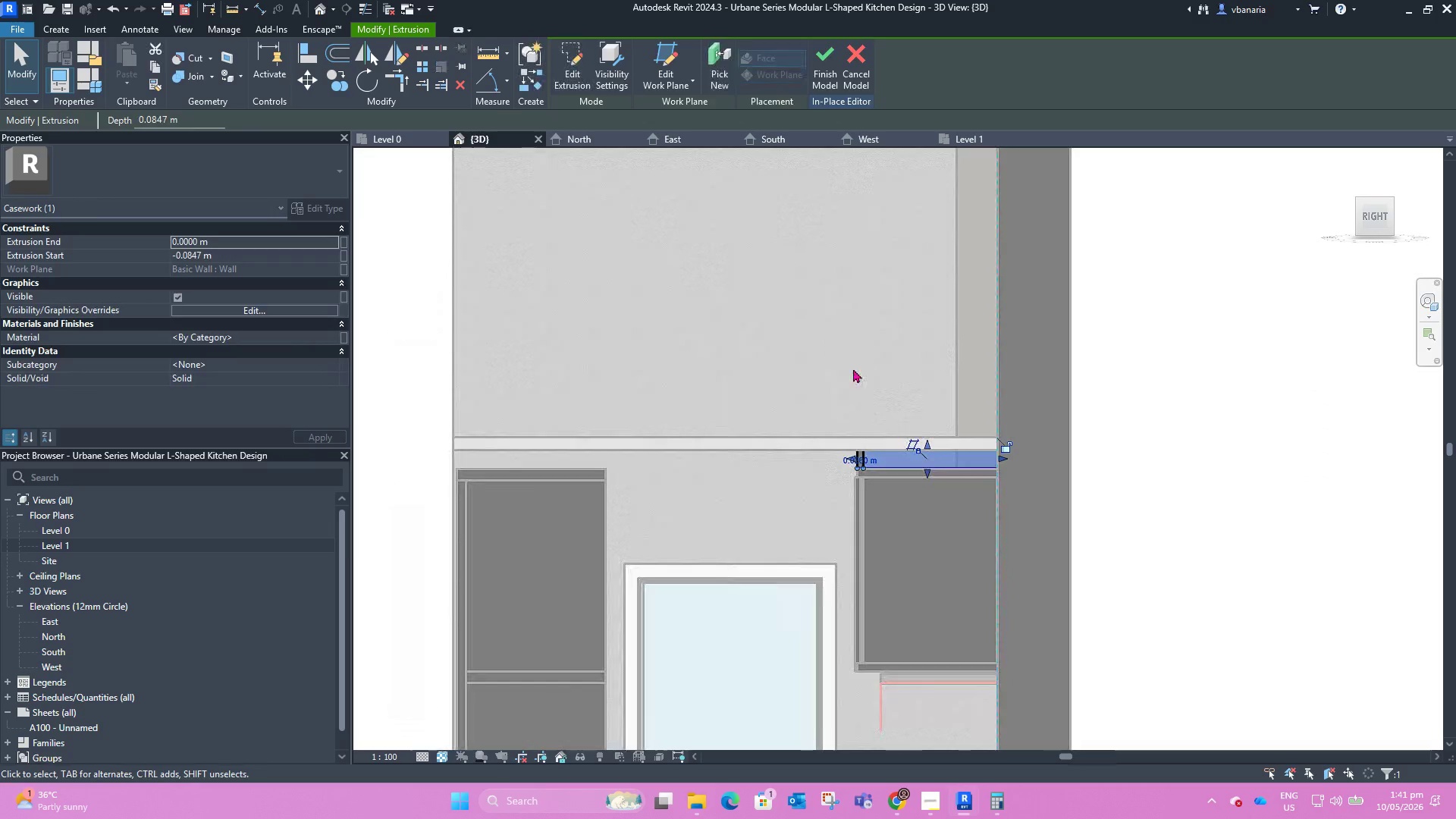 
hold_key(key=ShiftLeft, duration=1.72)
scroll: coordinate [991, 449], scroll_direction: down, amount: 1.0
 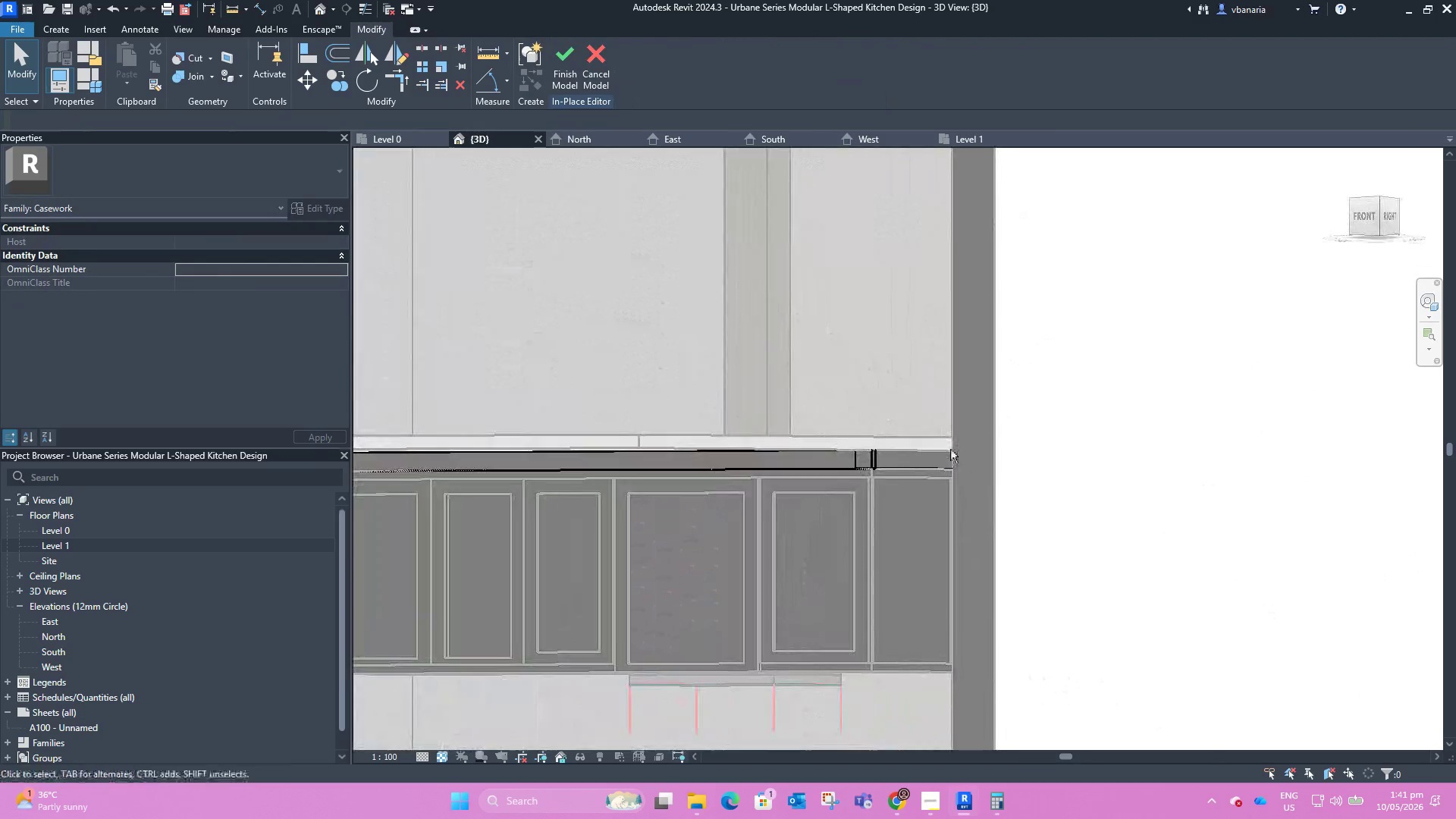 
left_click([875, 469])
 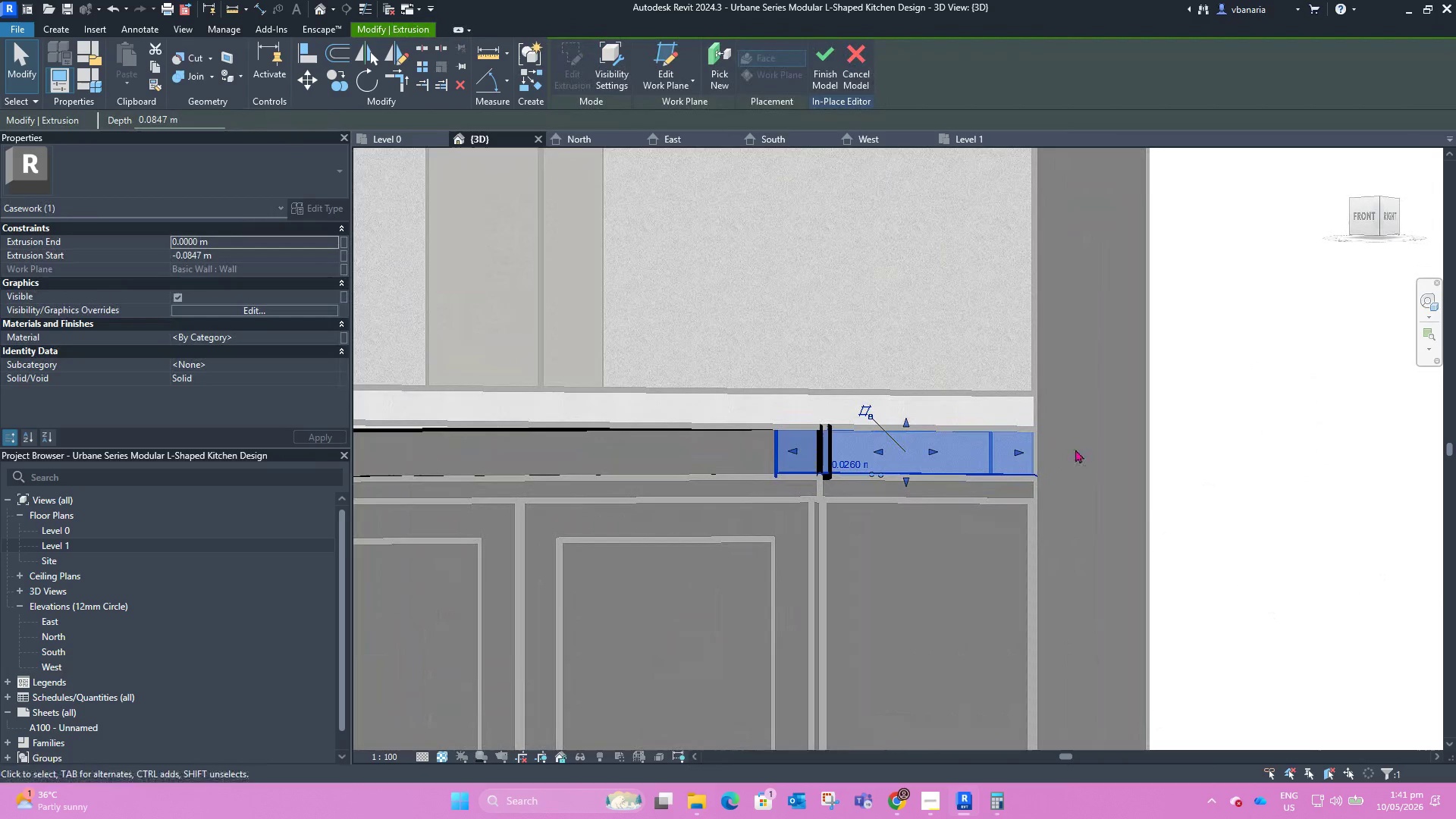 
scroll: coordinate [875, 469], scroll_direction: up, amount: 7.0
 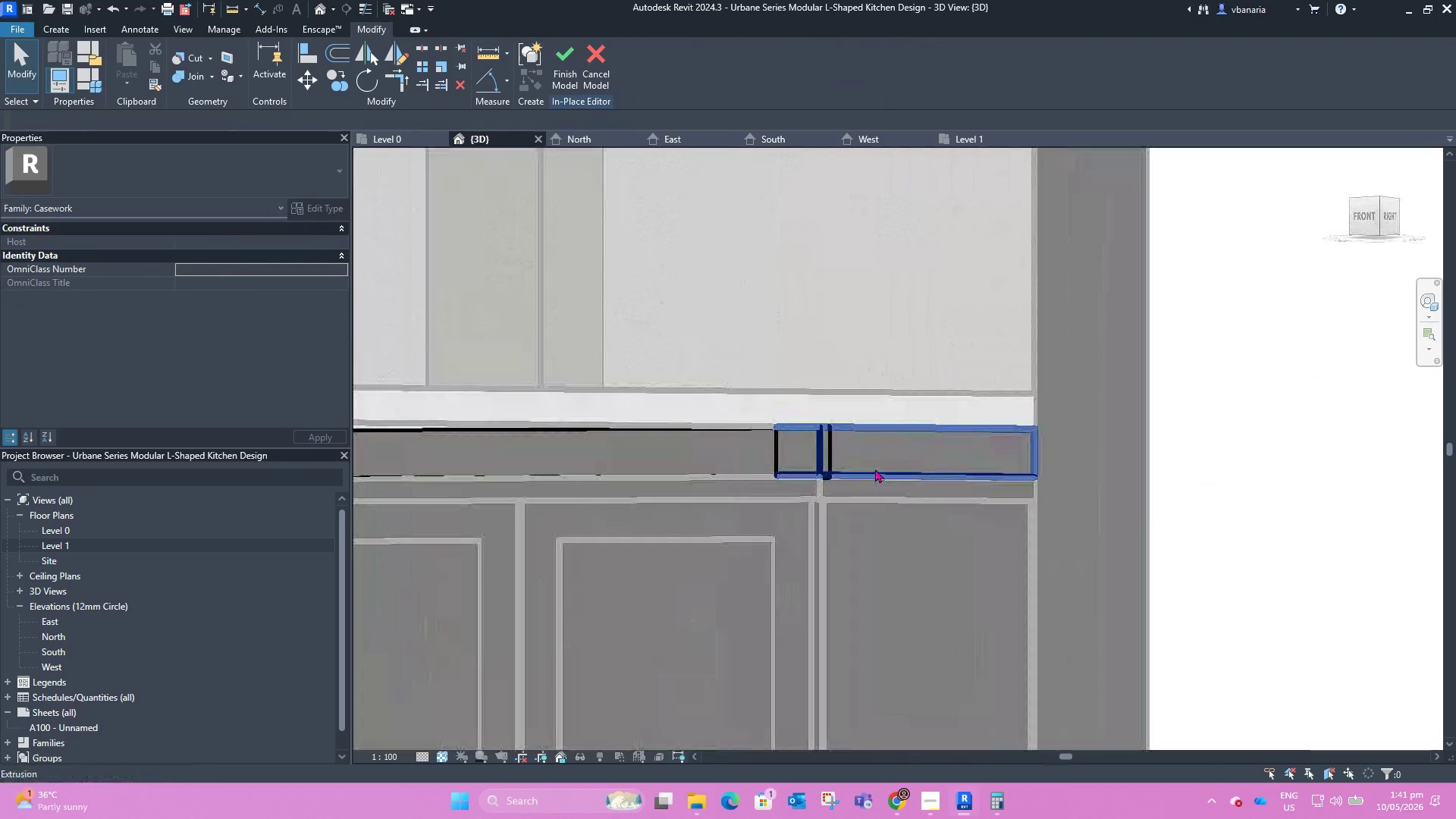 
hold_key(key=ShiftLeft, duration=0.69)
 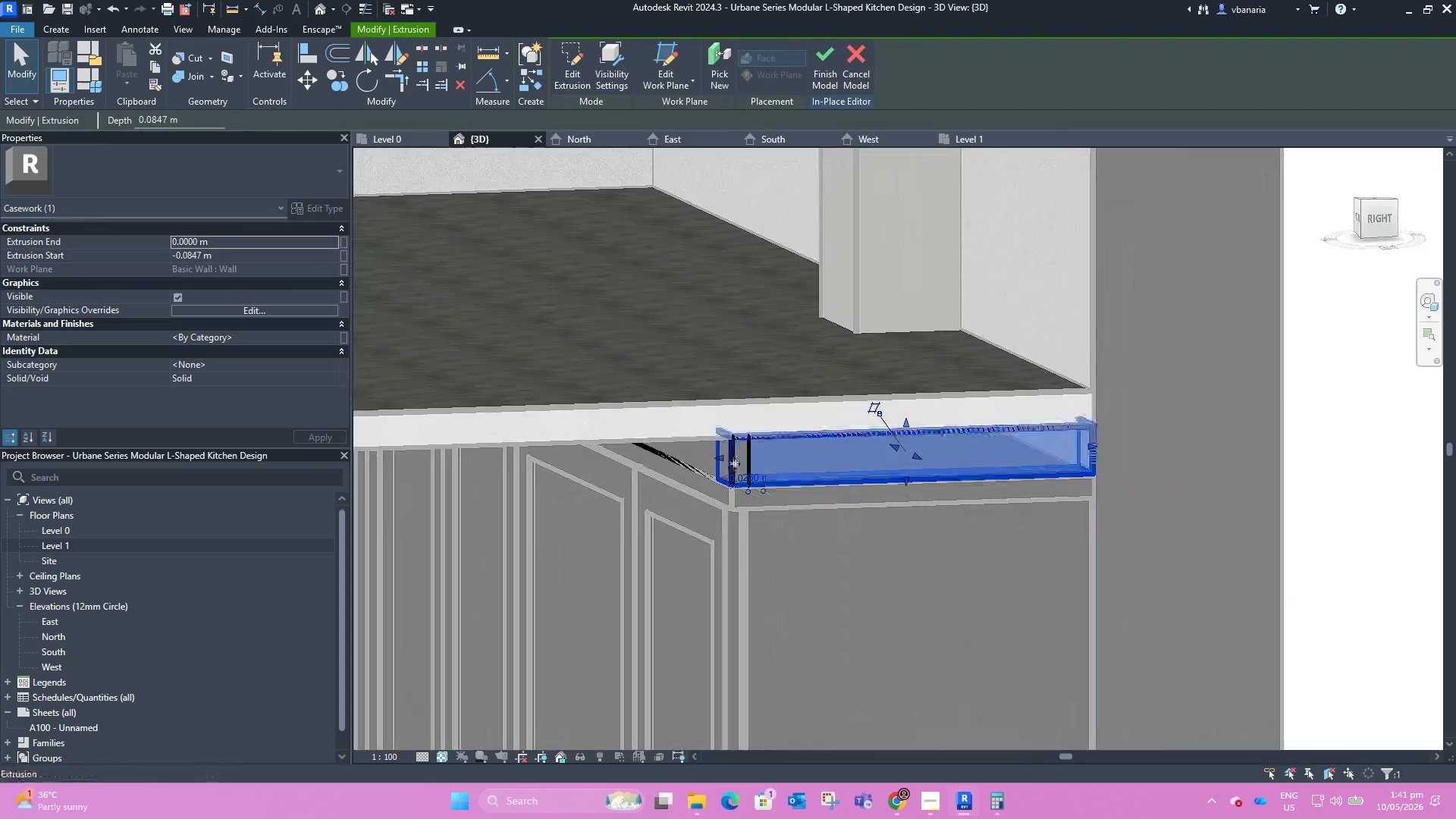 
scroll: coordinate [734, 465], scroll_direction: up, amount: 4.0
 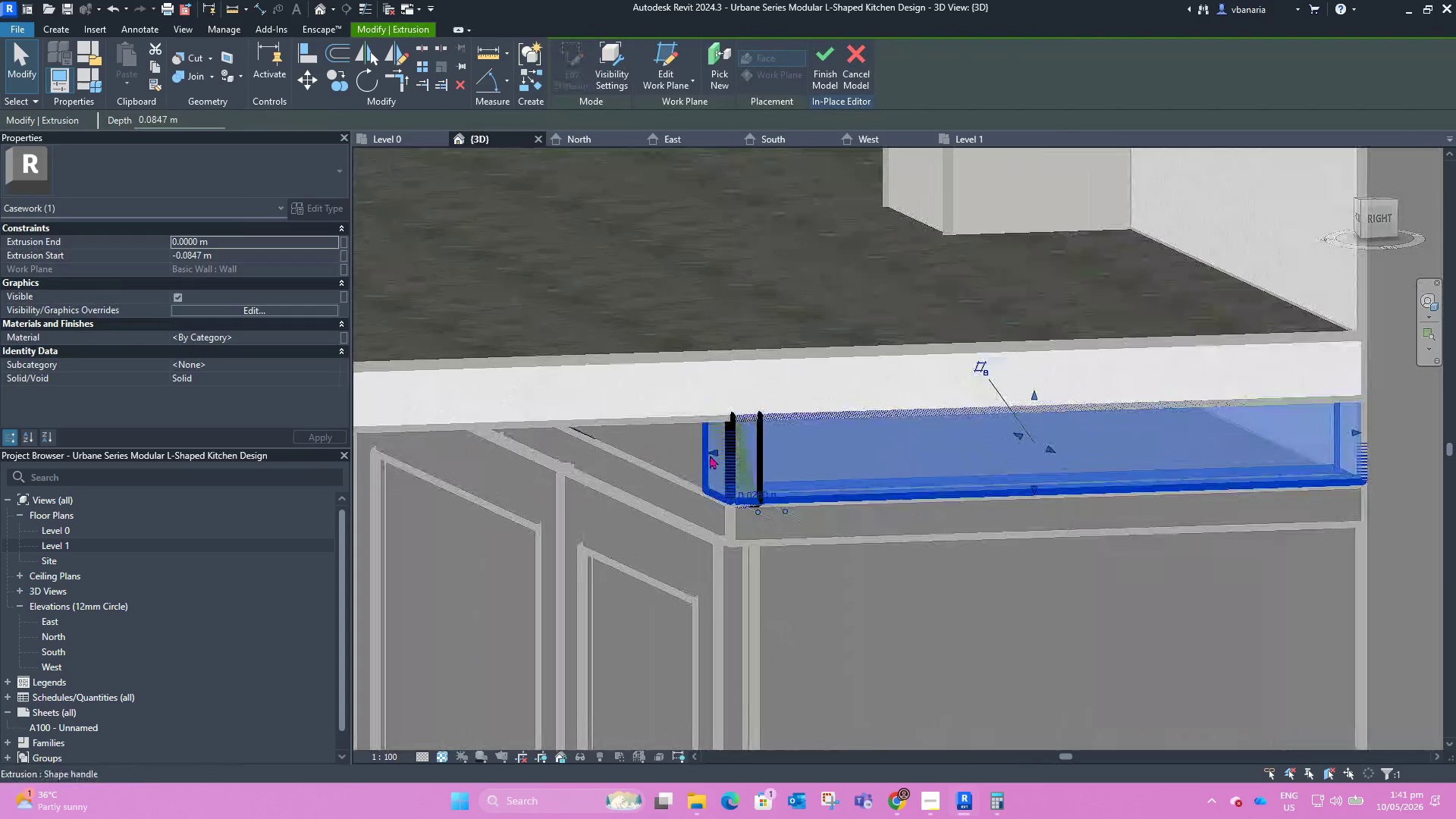 
left_click_drag(start_coordinate=[710, 455], to_coordinate=[748, 449])
 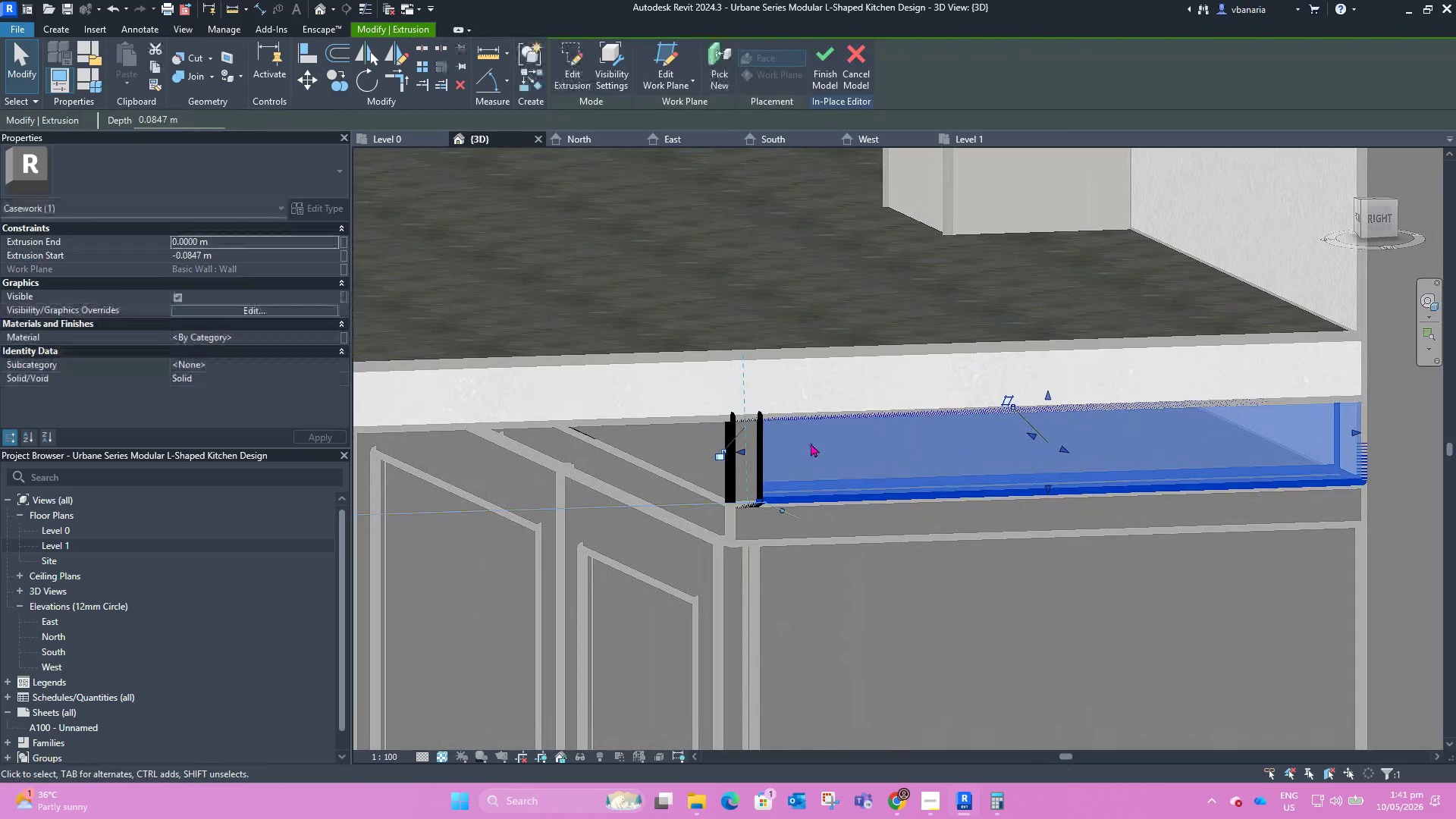 
left_click([811, 443])
 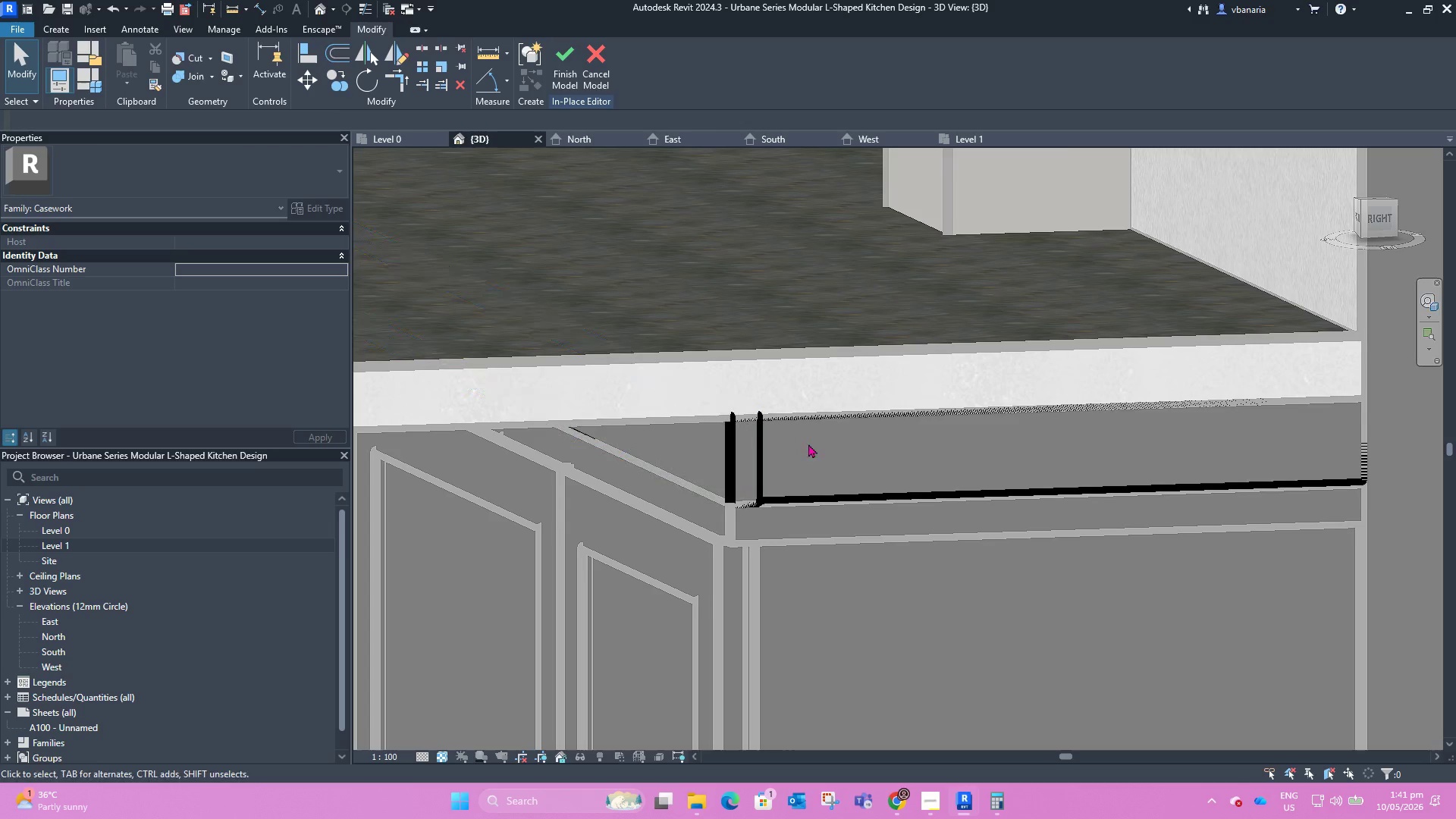 
scroll: coordinate [844, 428], scroll_direction: down, amount: 6.0
 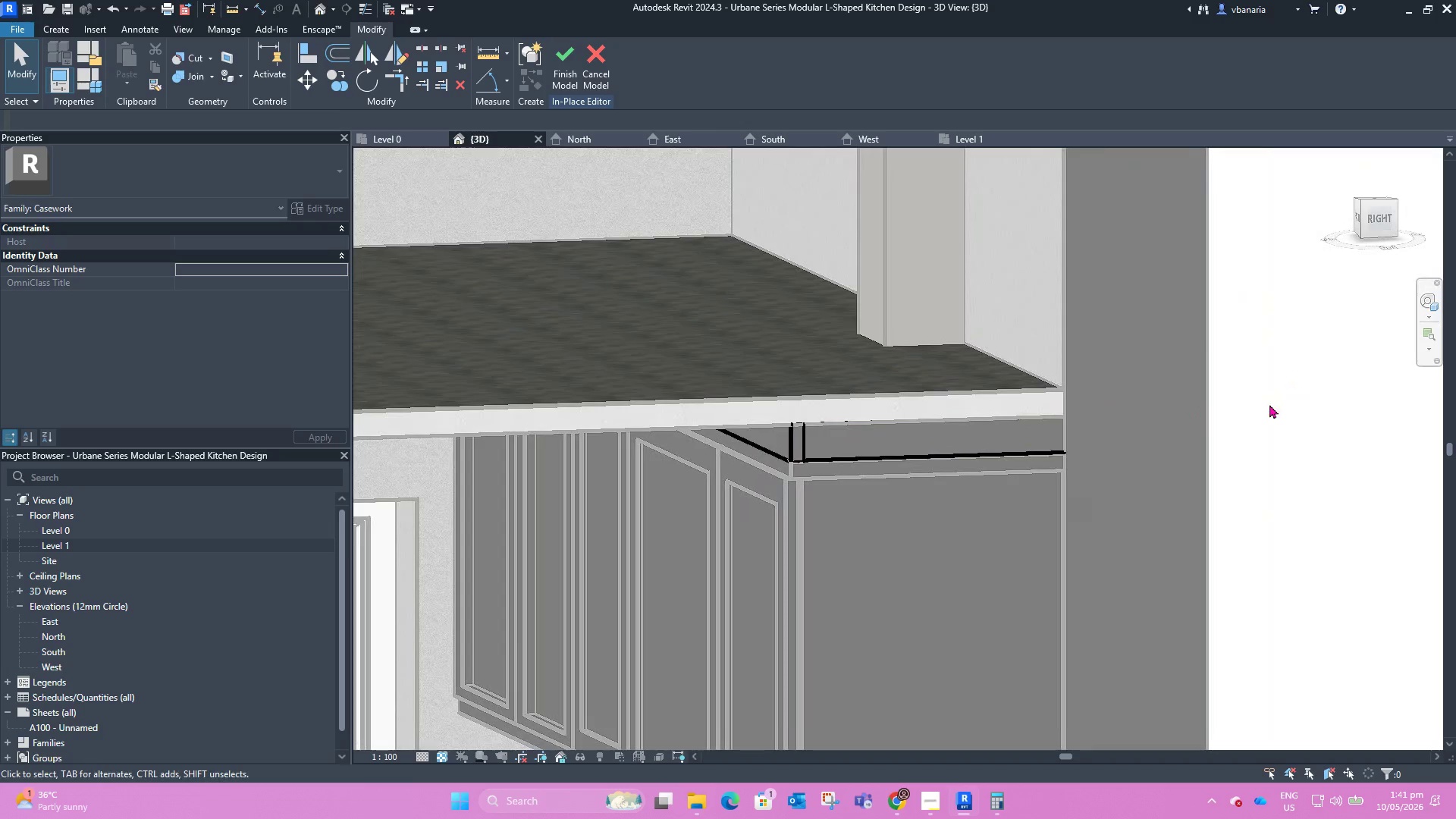 
hold_key(key=ShiftLeft, duration=1.45)
 